 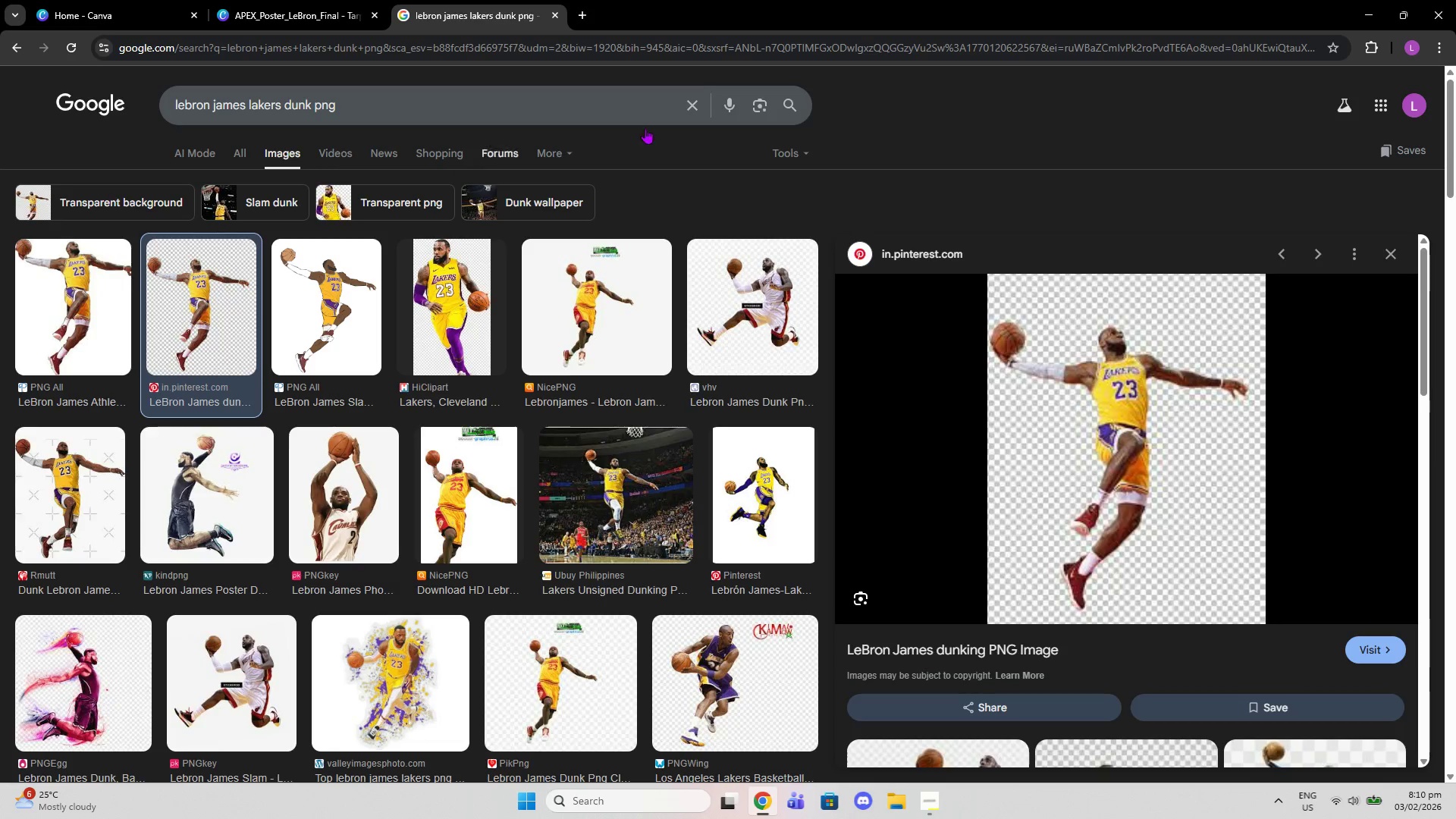 
left_click([1003, 651])
 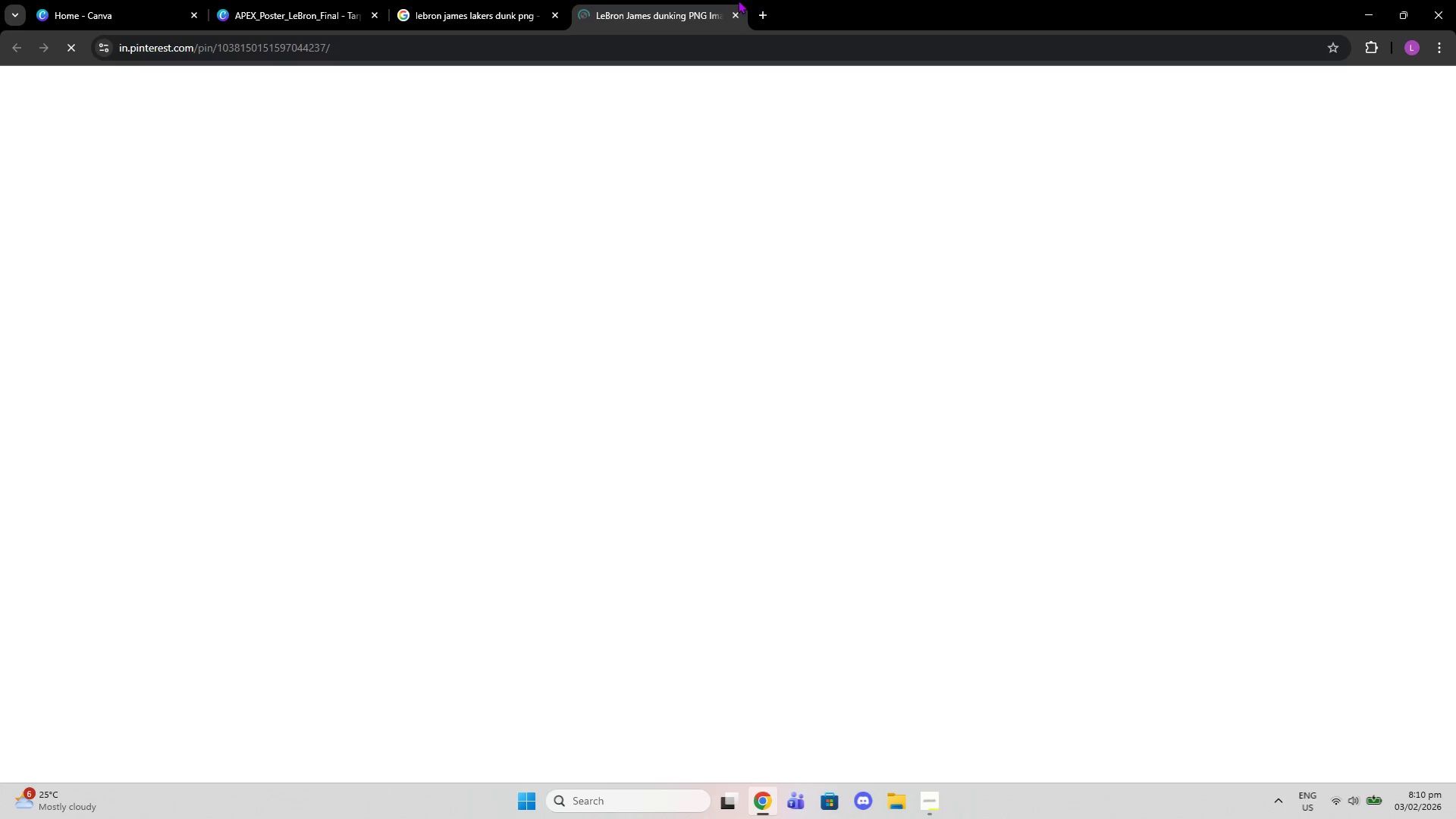 
left_click([755, 6])
 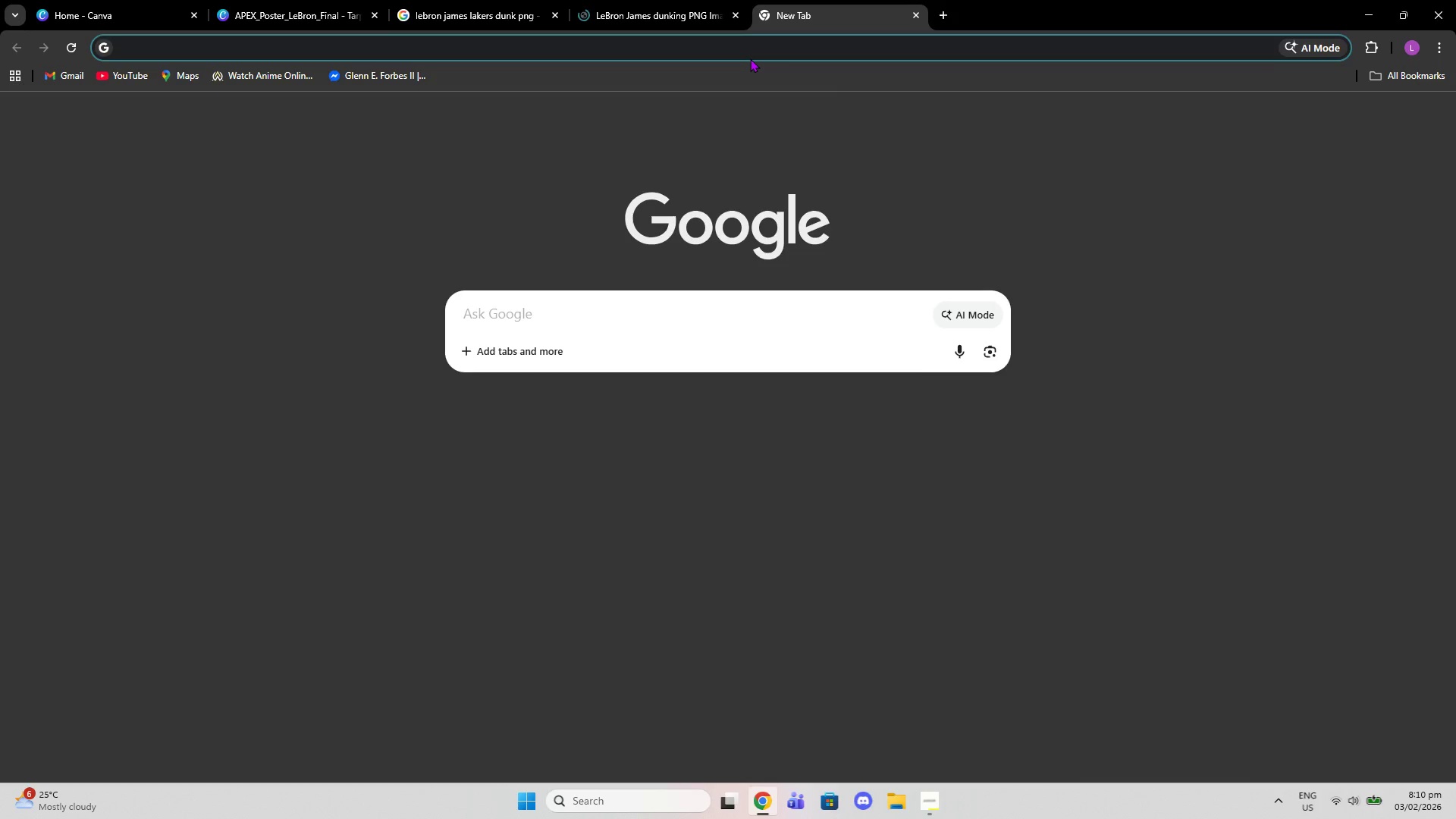 
type(pinterest )
key(Backspace)
type(,c)
key(Backspace)
key(Backspace)
type(,co)
key(Backspace)
key(Backspace)
key(Backspace)
type(.com)
 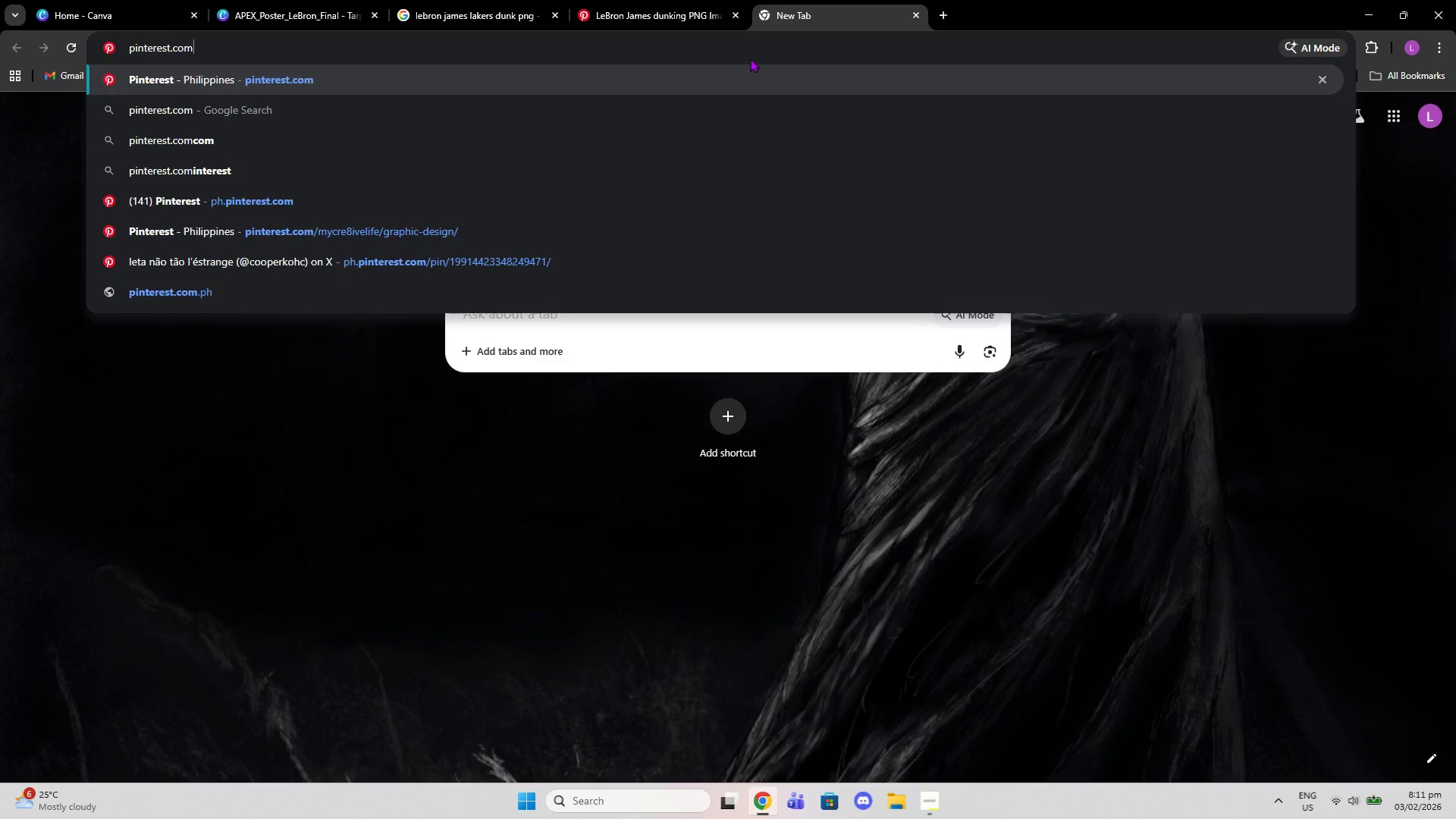 
key(Enter)
 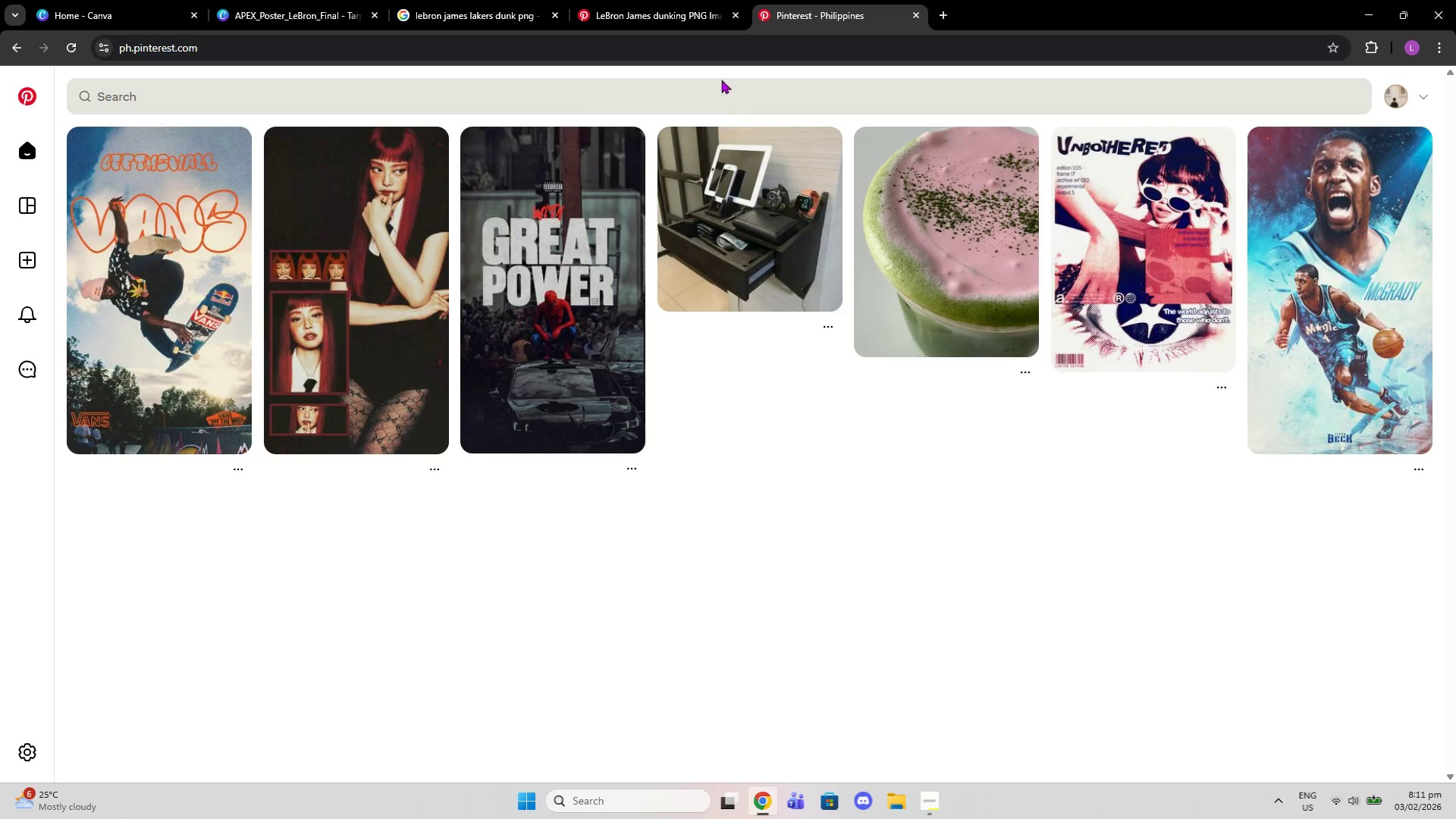 
left_click([721, 95])
 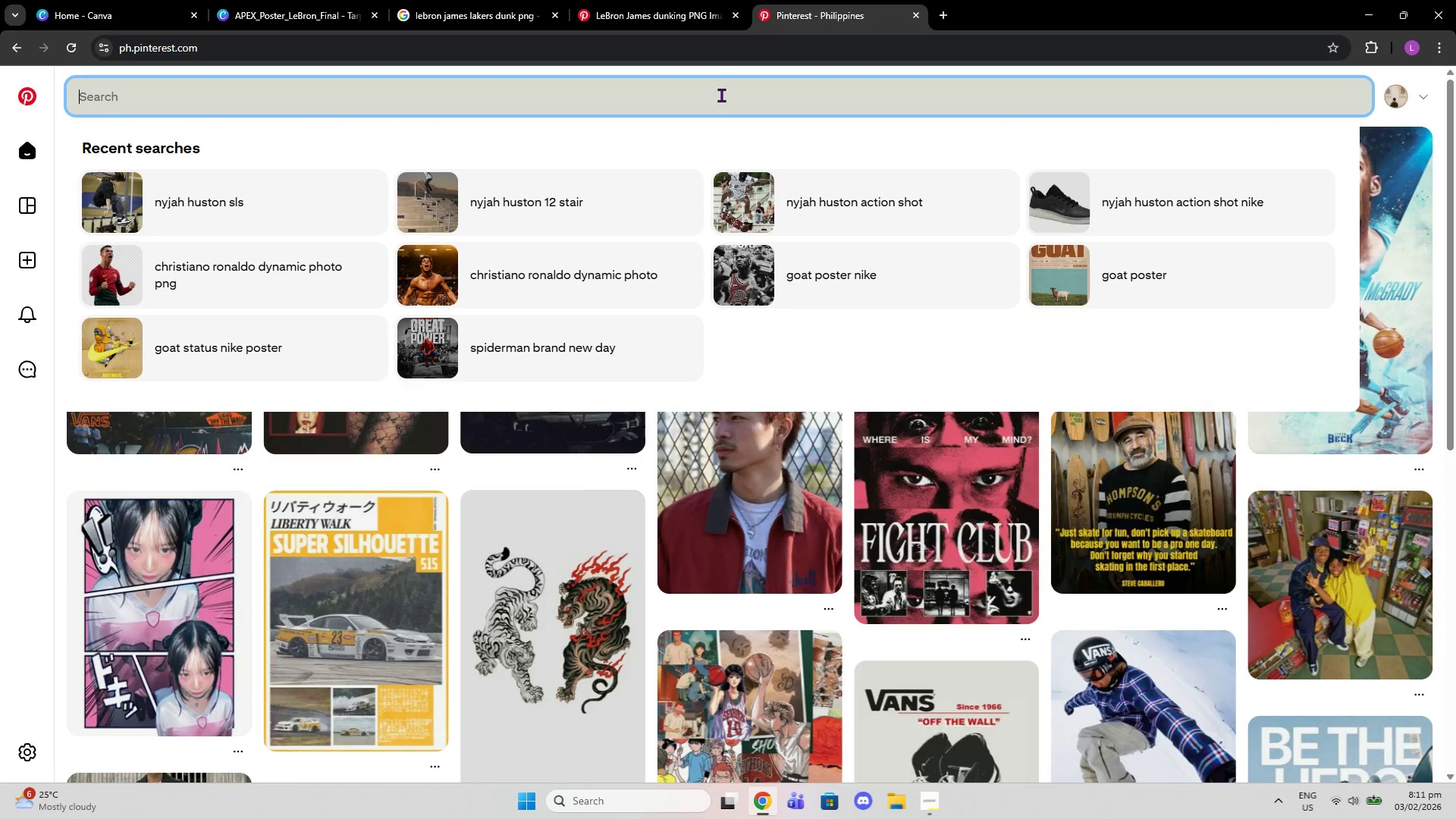 
type(lebron james lakers dunk)
 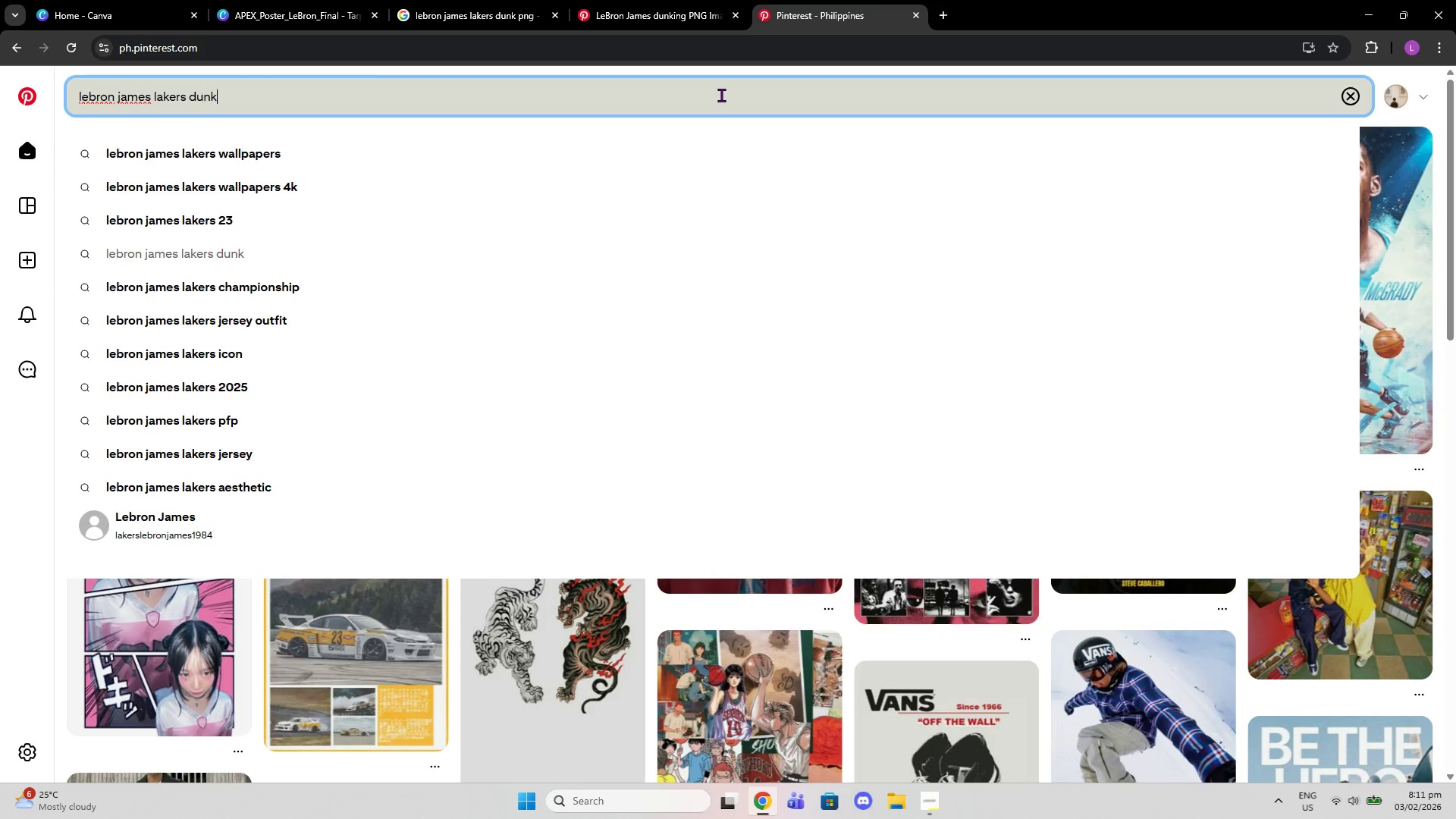 
key(Enter)
 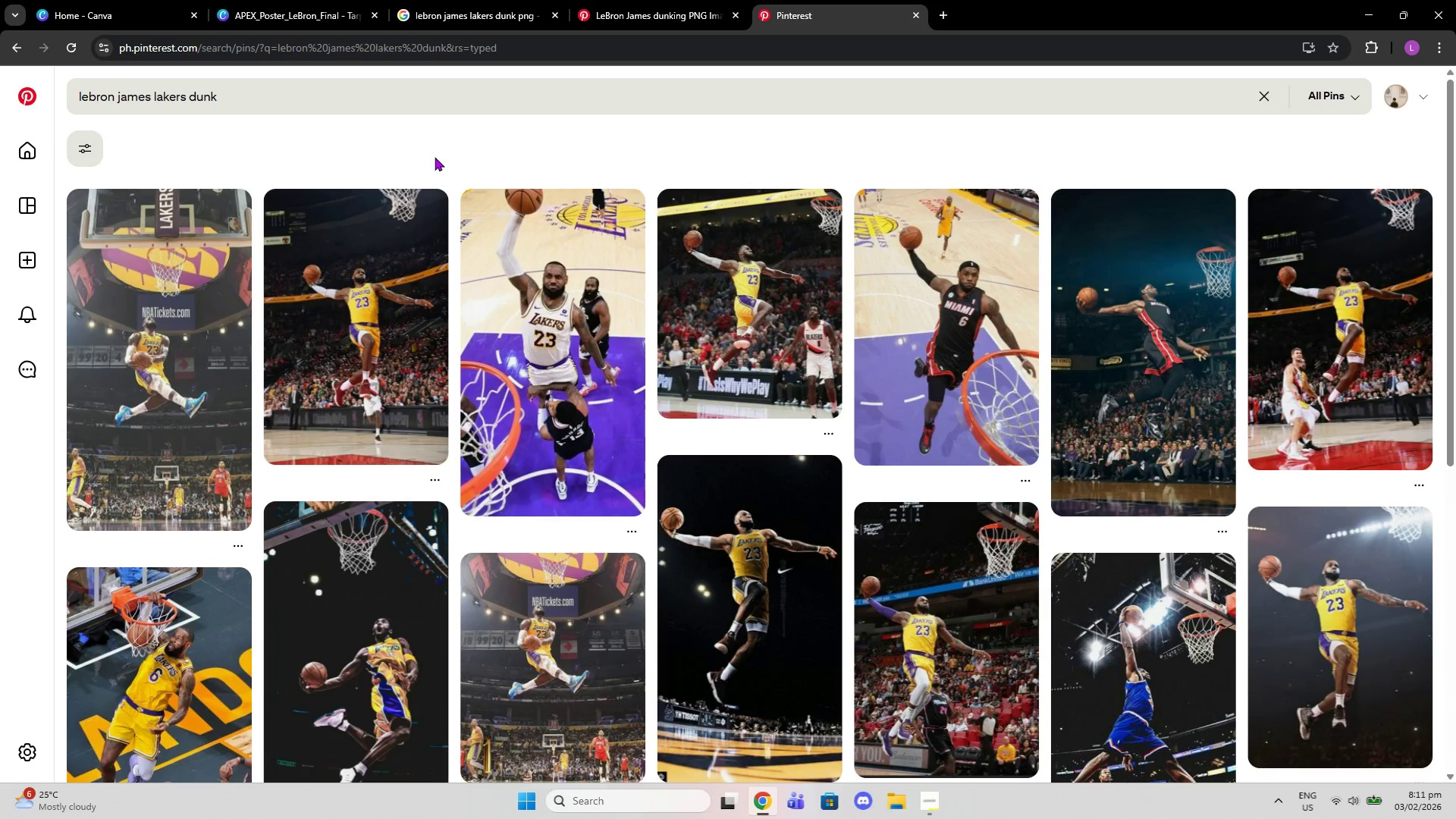 
wait(5.62)
 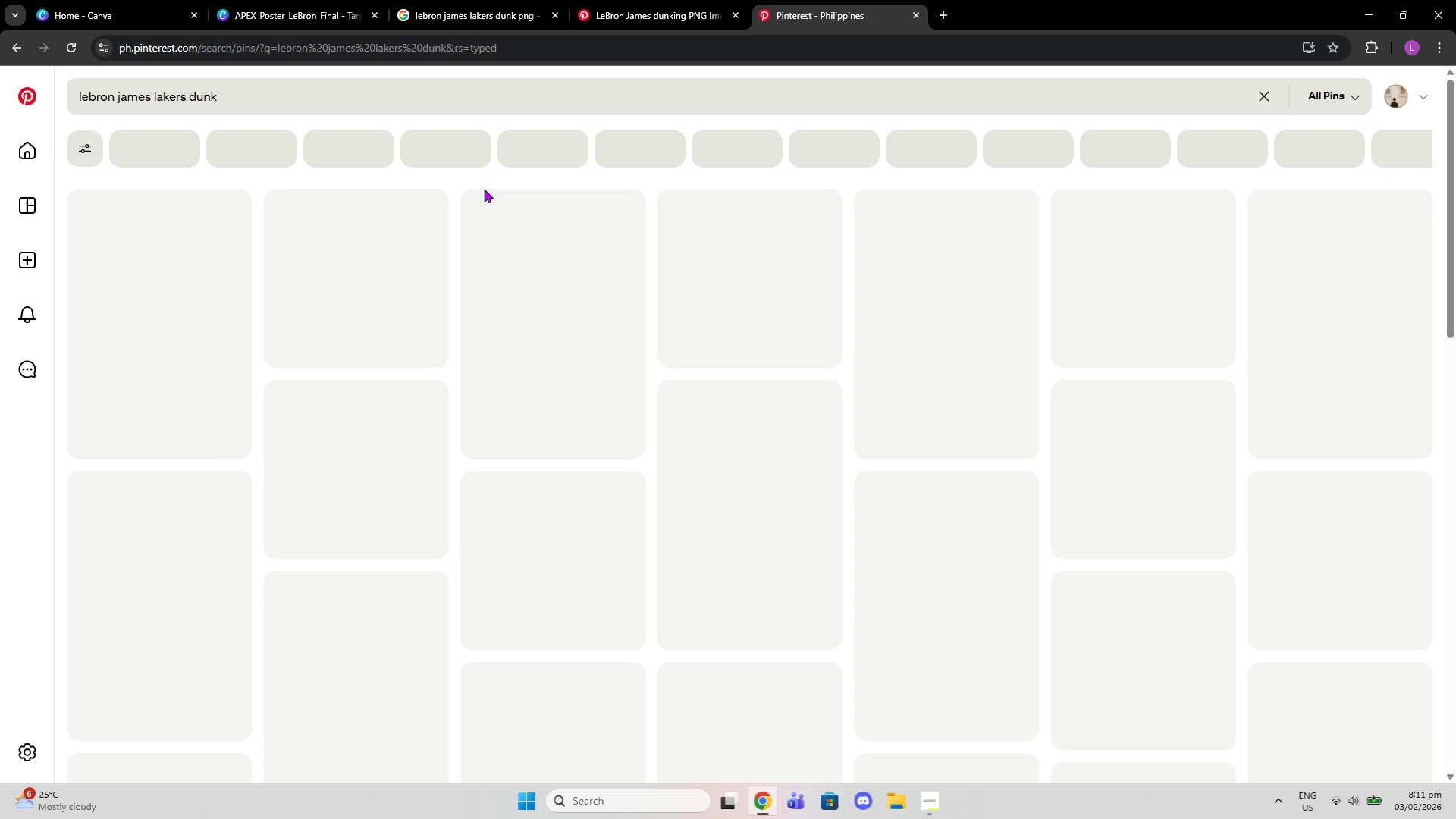 
scroll: coordinate [855, 516], scroll_direction: down, amount: 1.0
 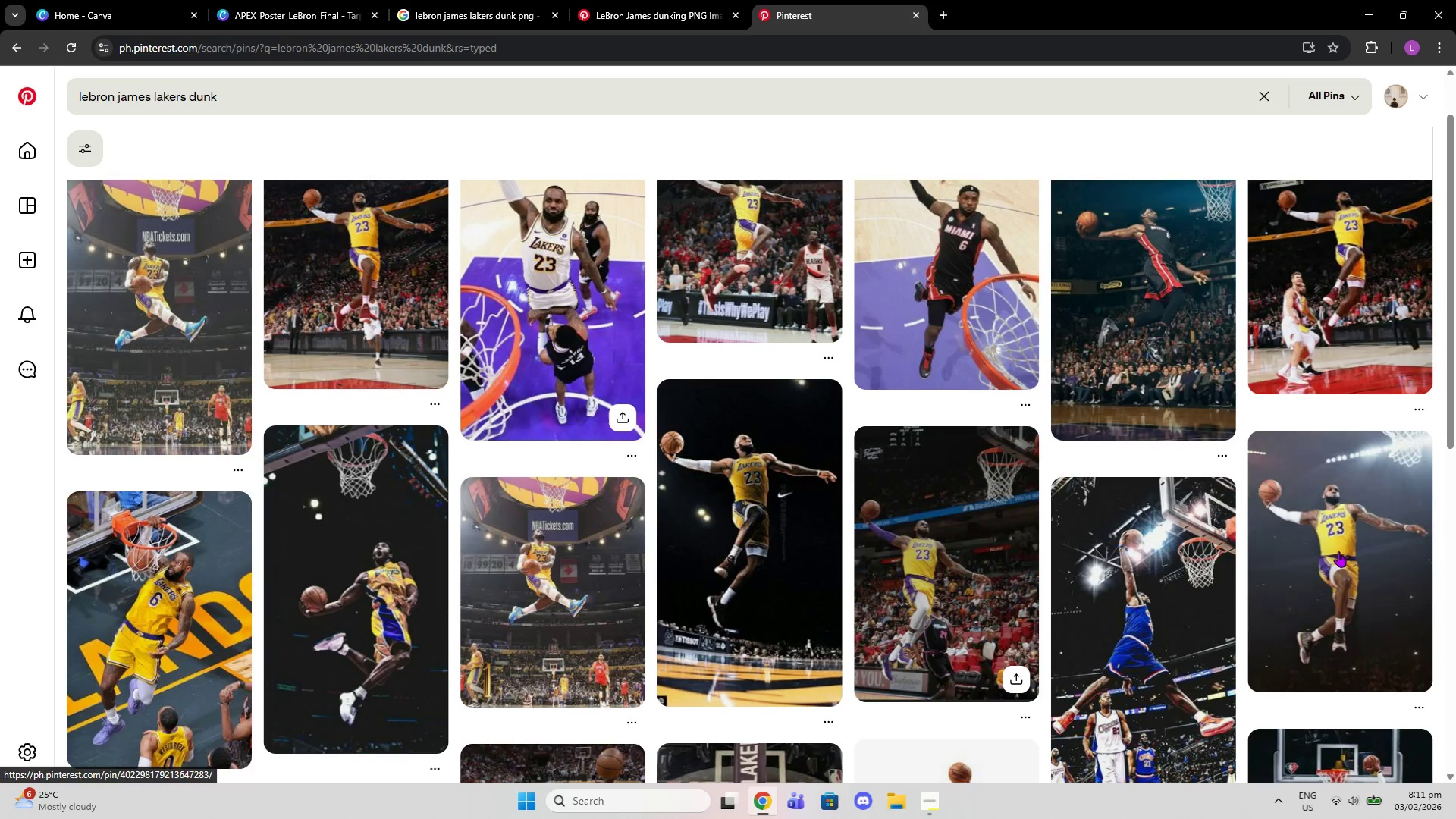 
left_click([1338, 551])
 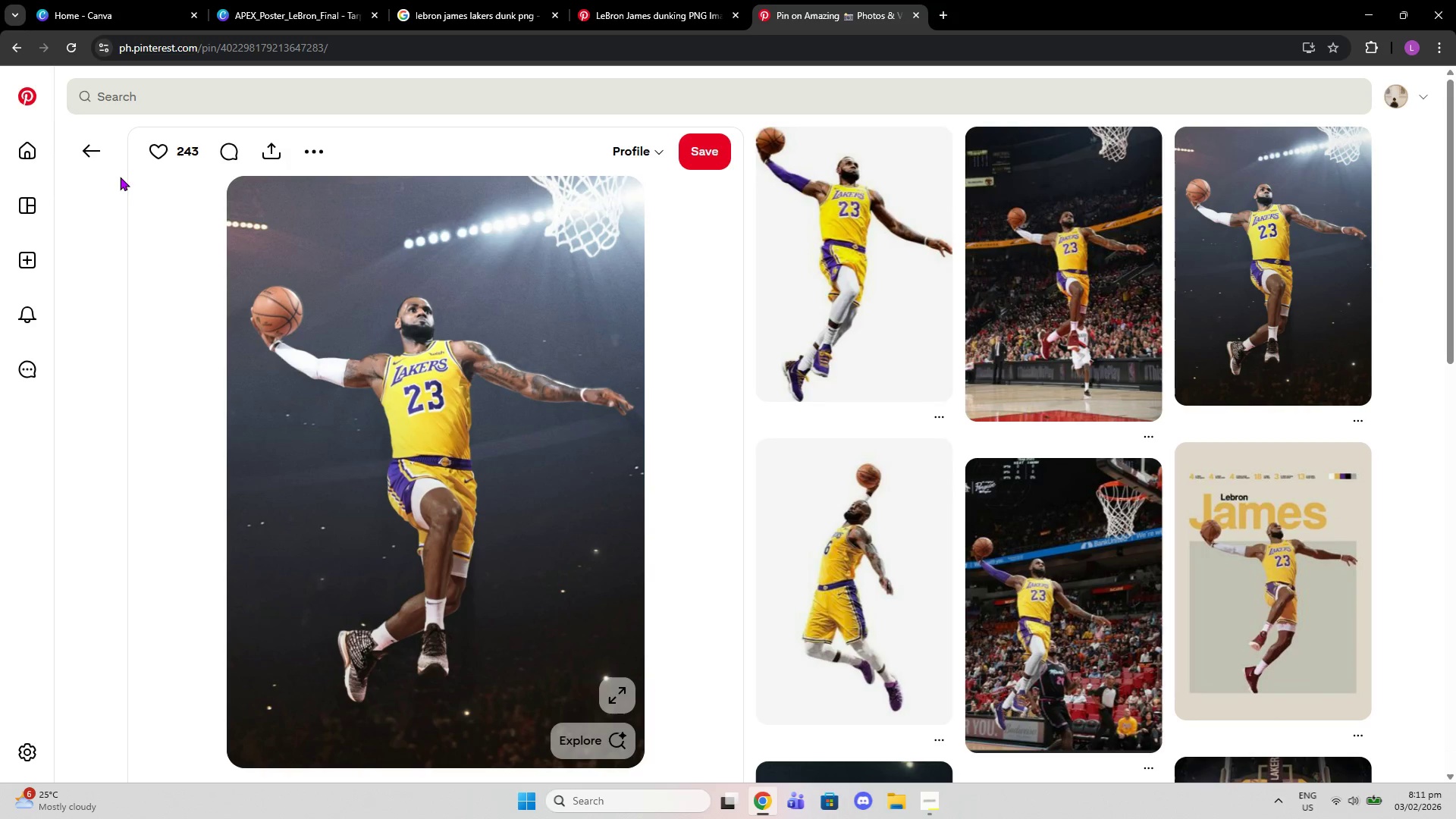 
wait(6.28)
 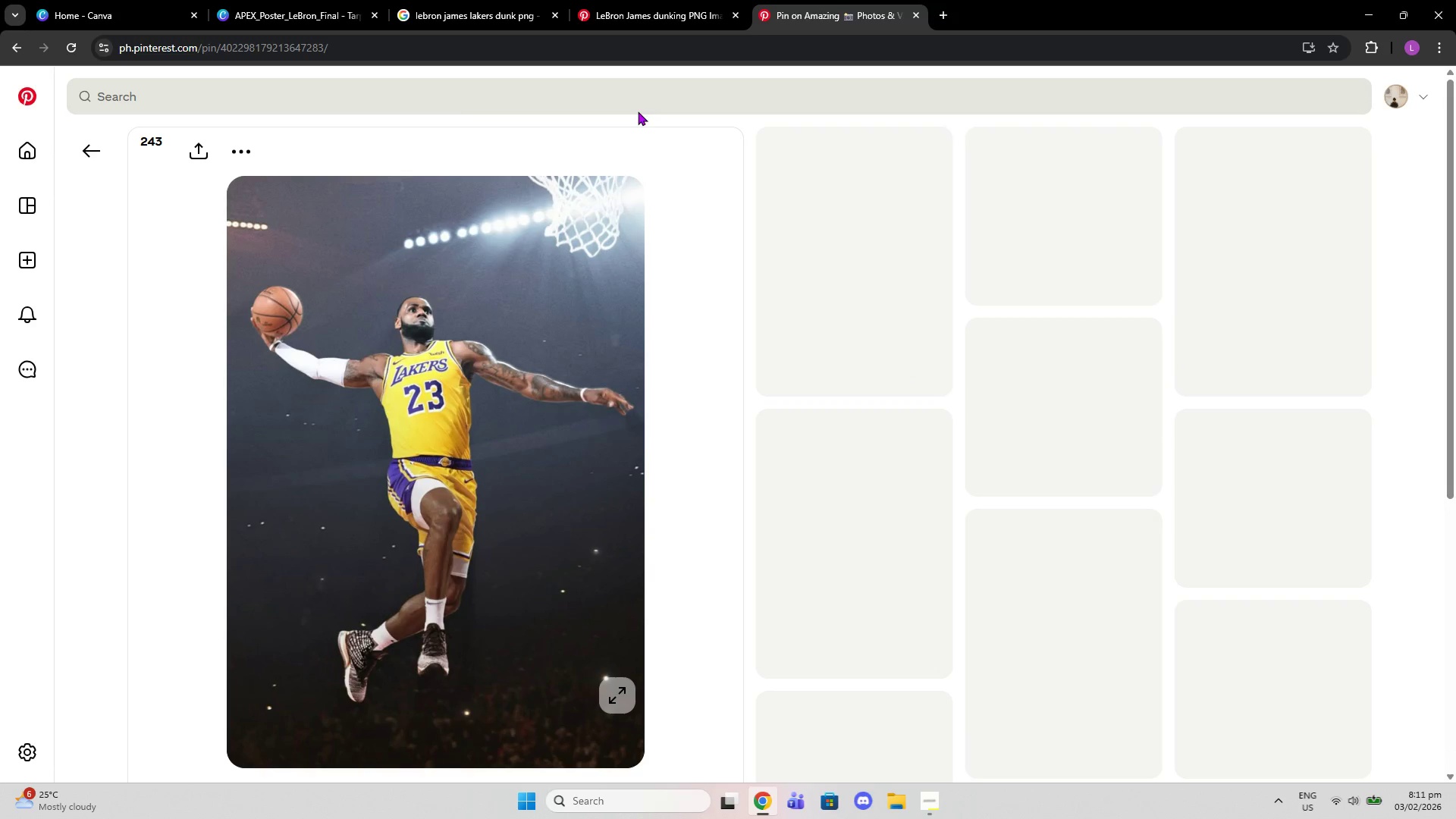 
left_click([98, 155])
 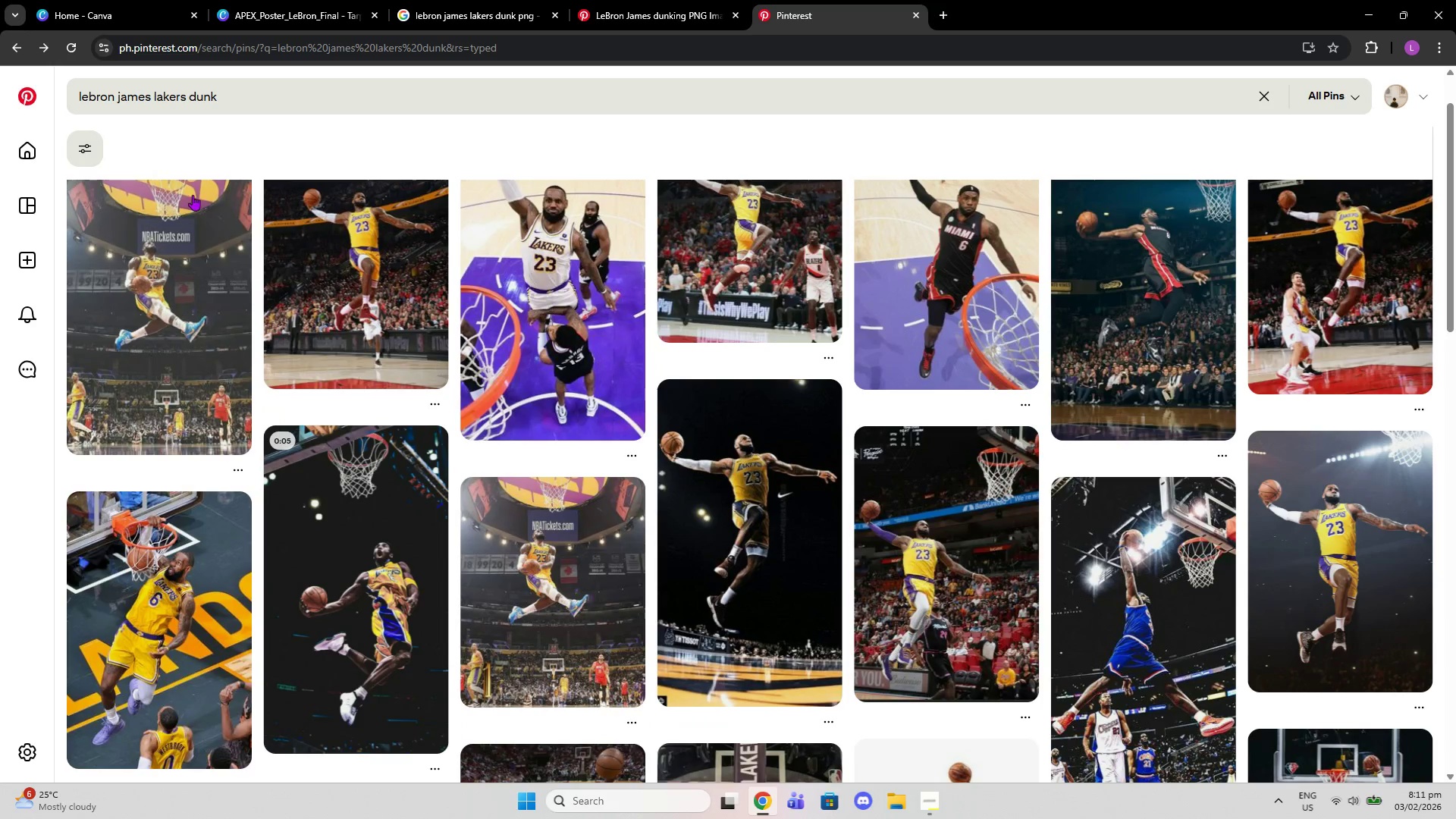 
scroll: coordinate [383, 276], scroll_direction: up, amount: 2.0
 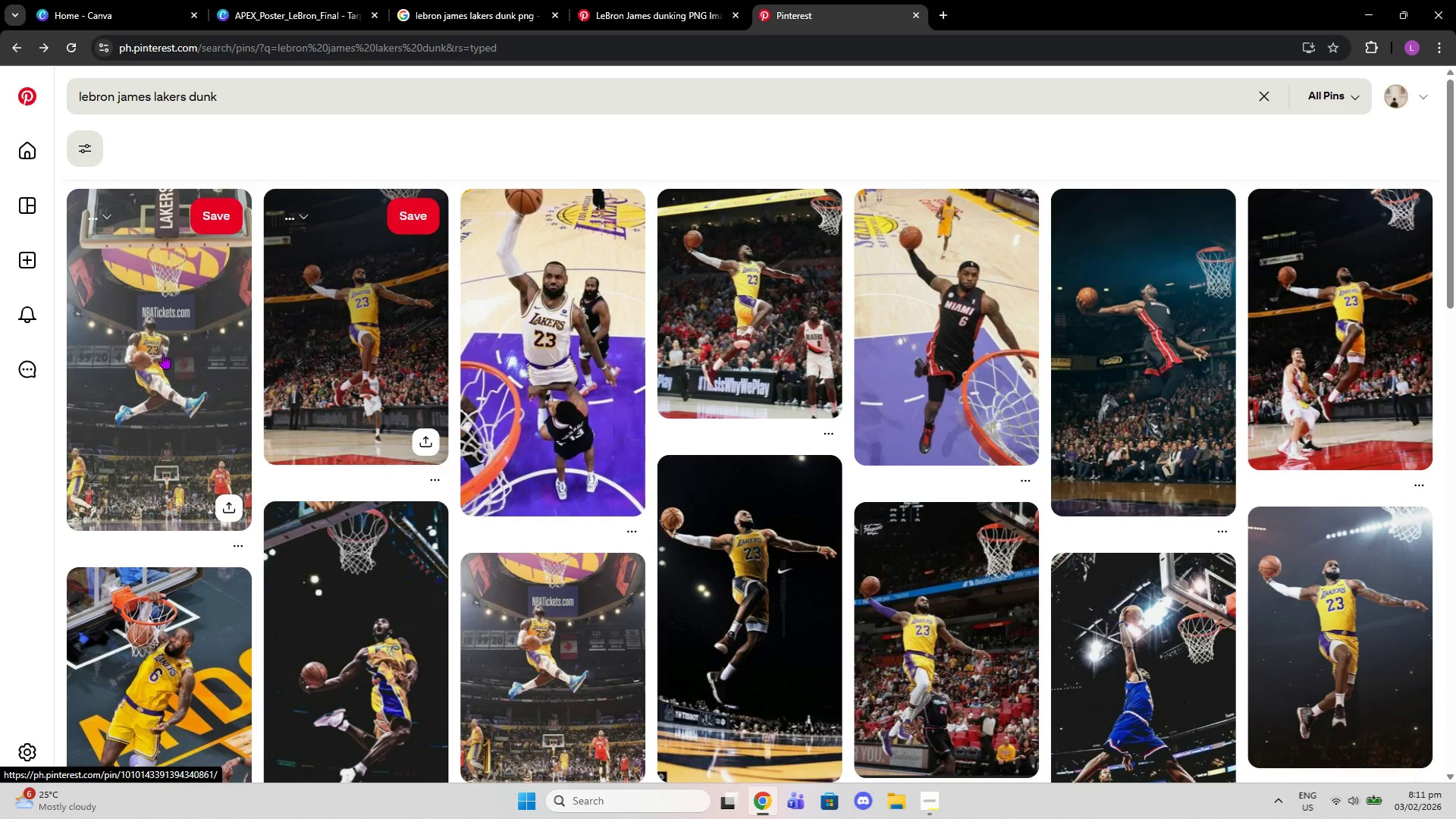 
left_click([163, 353])
 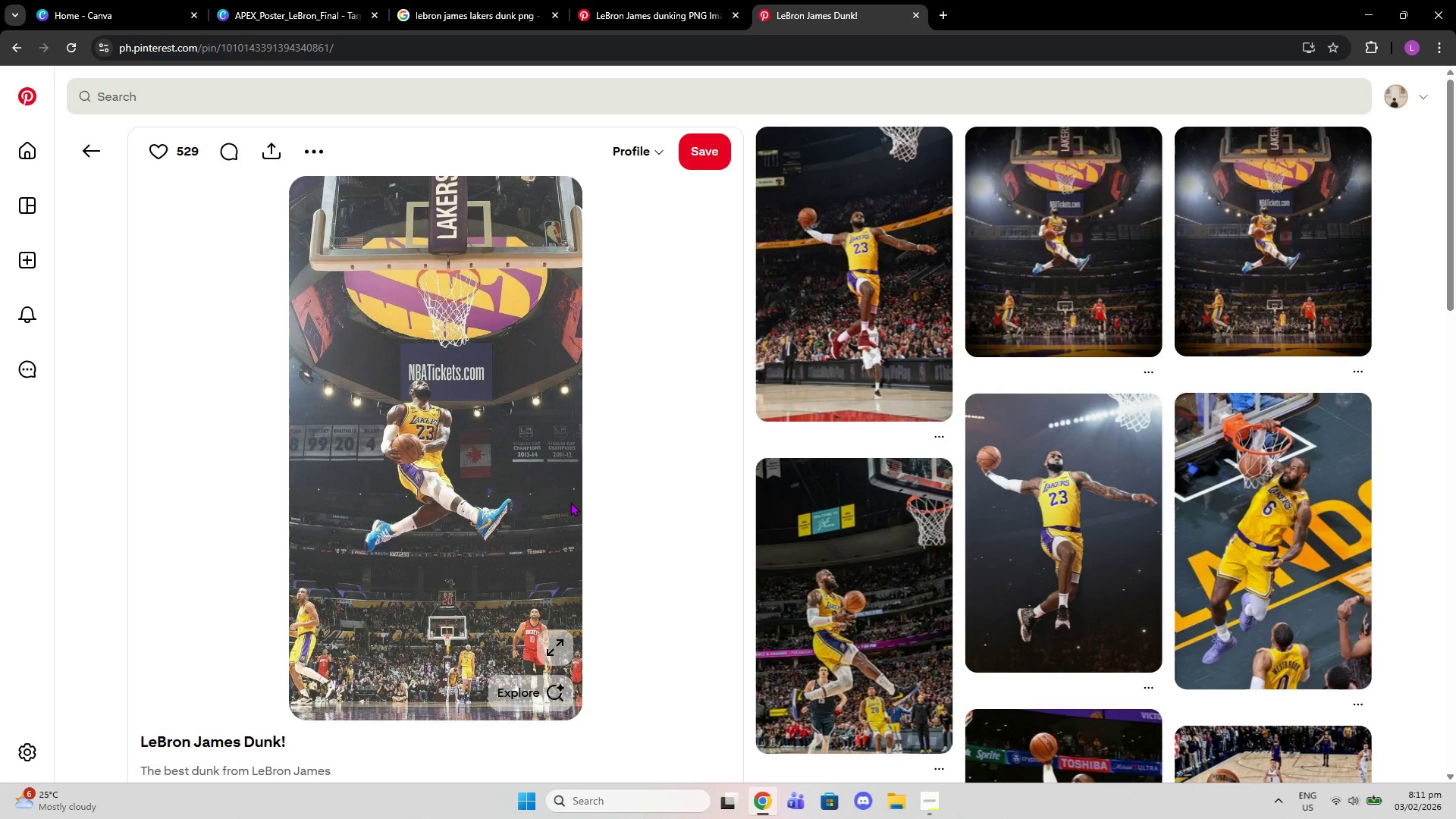 
wait(9.08)
 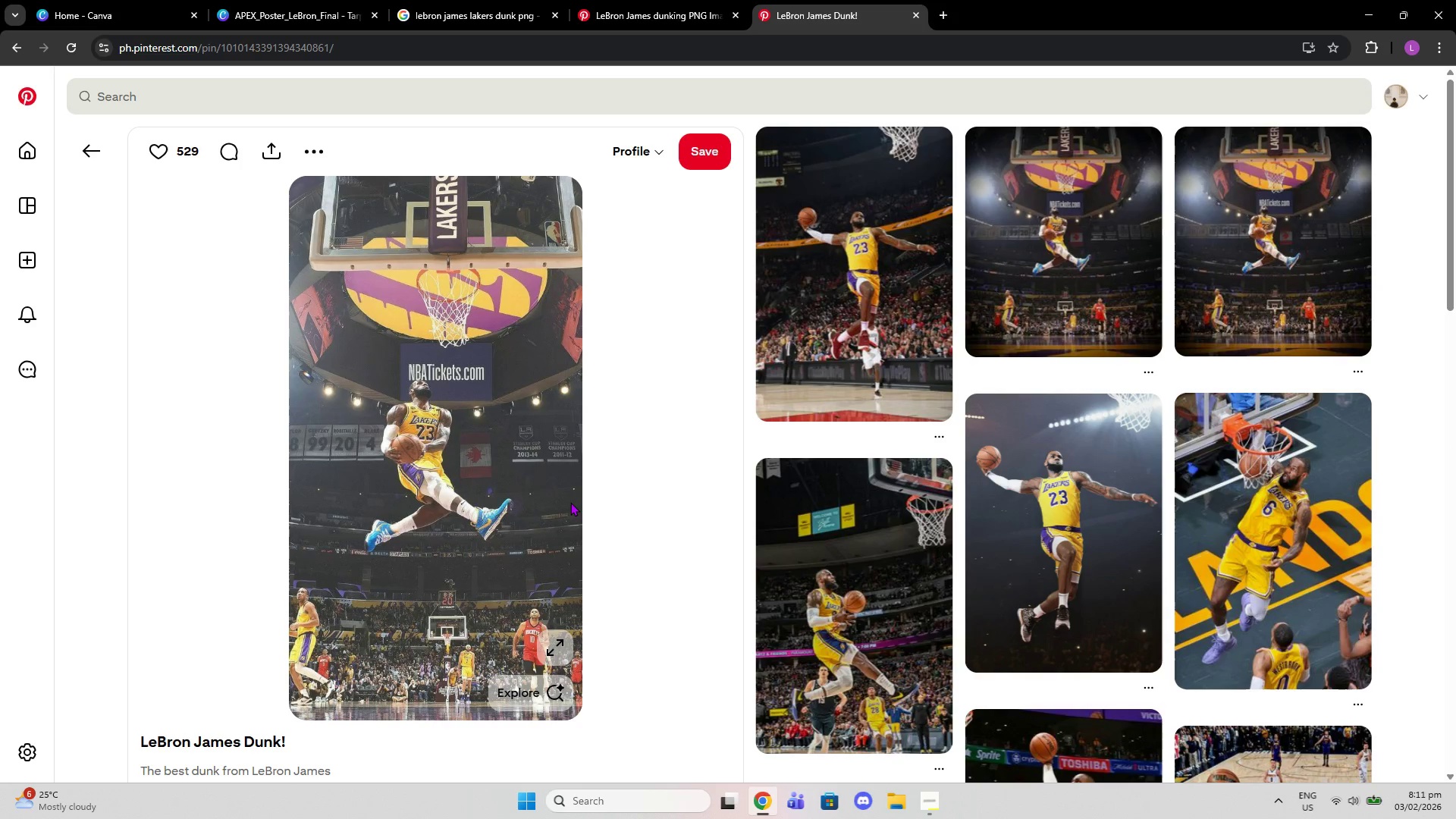 
scroll: coordinate [407, 305], scroll_direction: up, amount: 3.0
 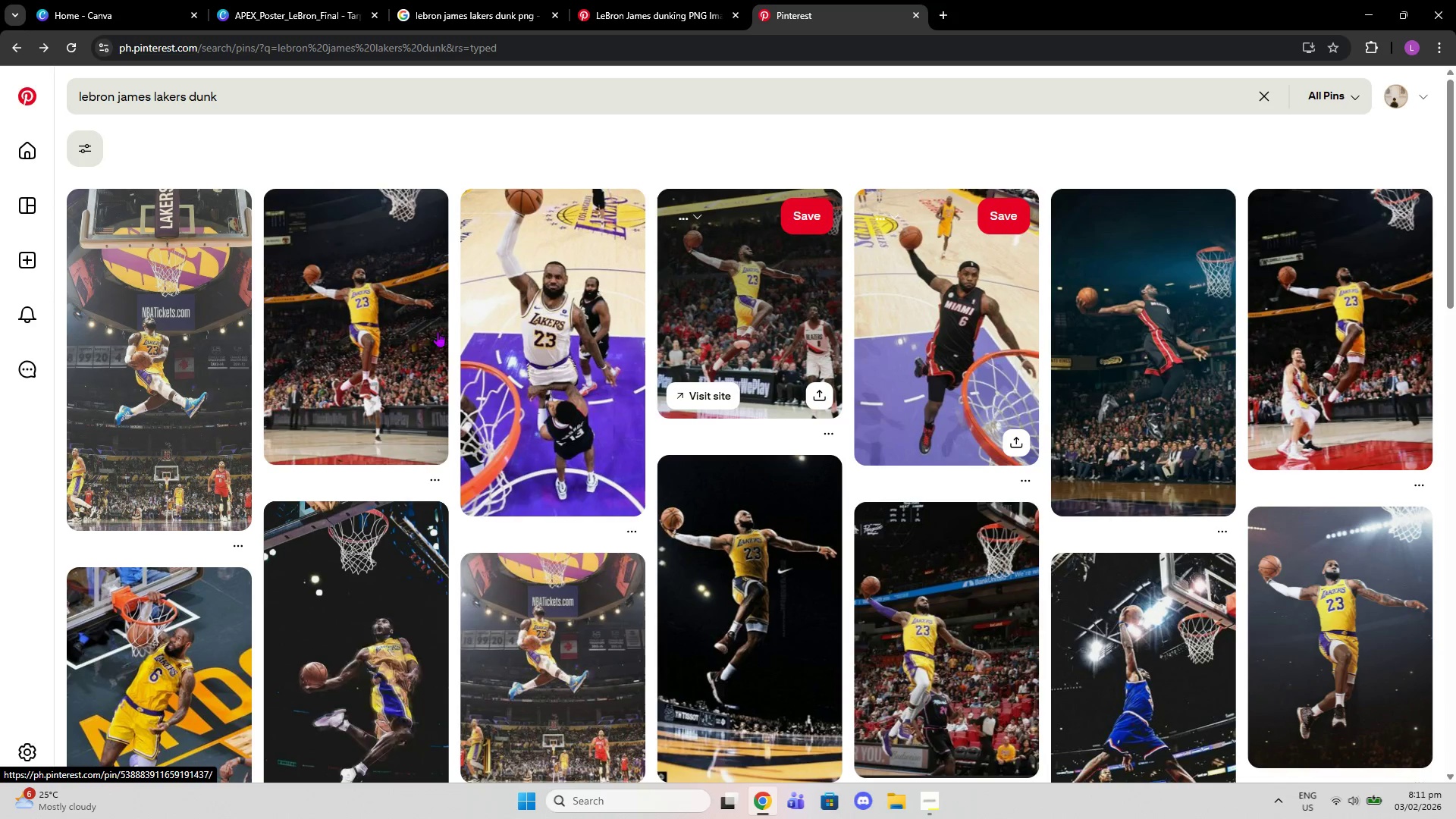 
scroll: coordinate [1274, 398], scroll_direction: down, amount: 5.0
 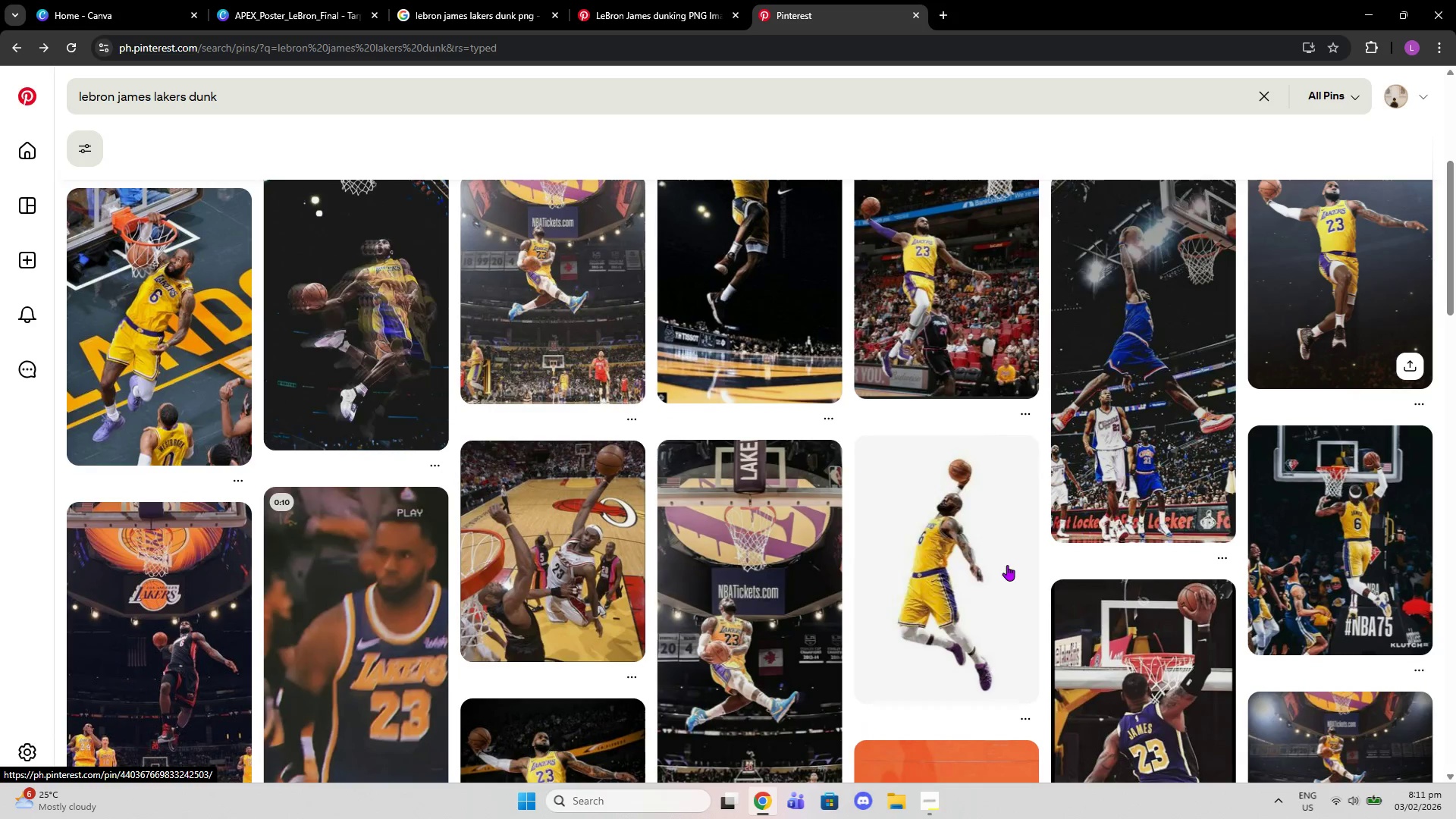 
left_click([1007, 565])
 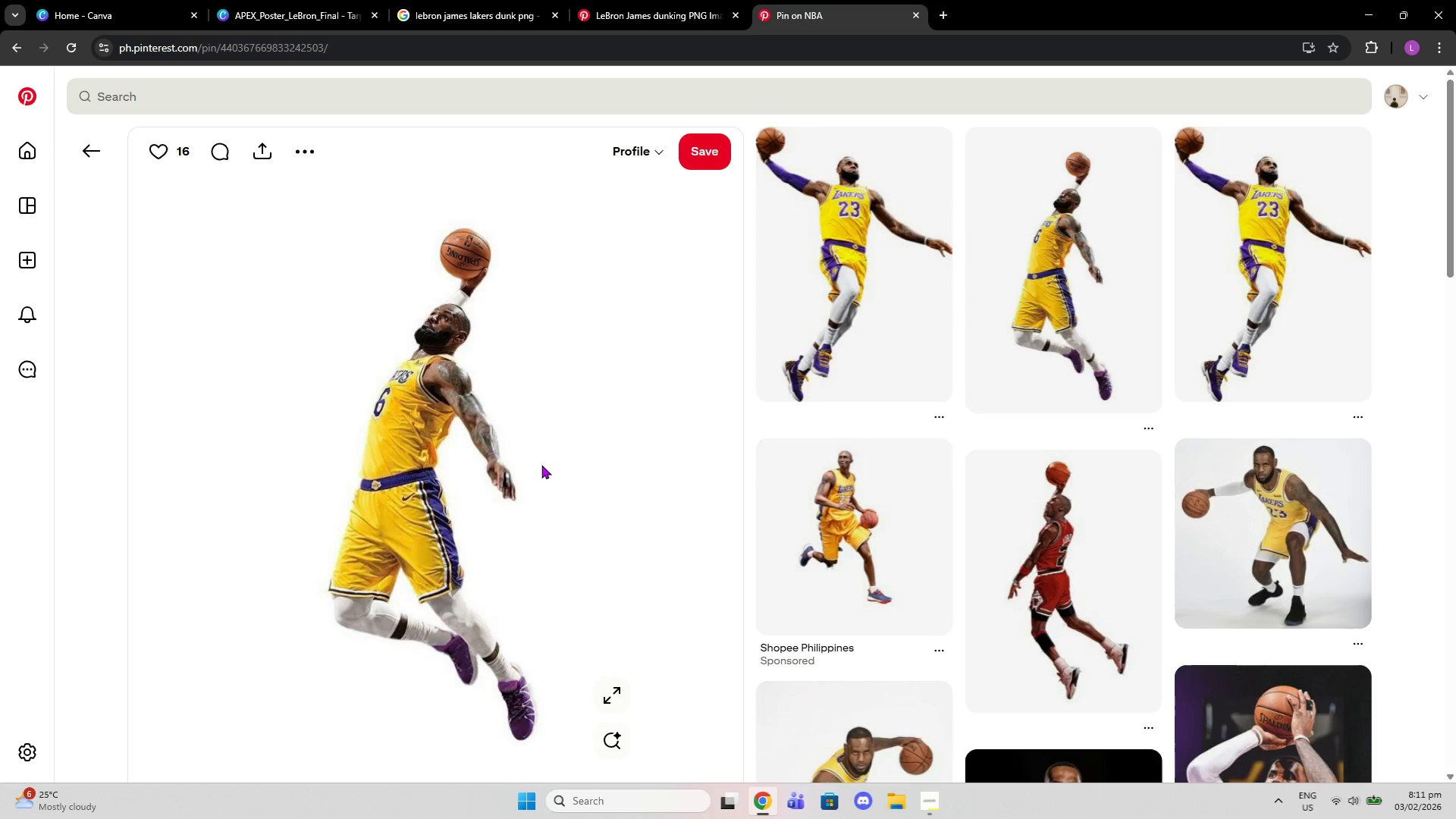 
wait(6.74)
 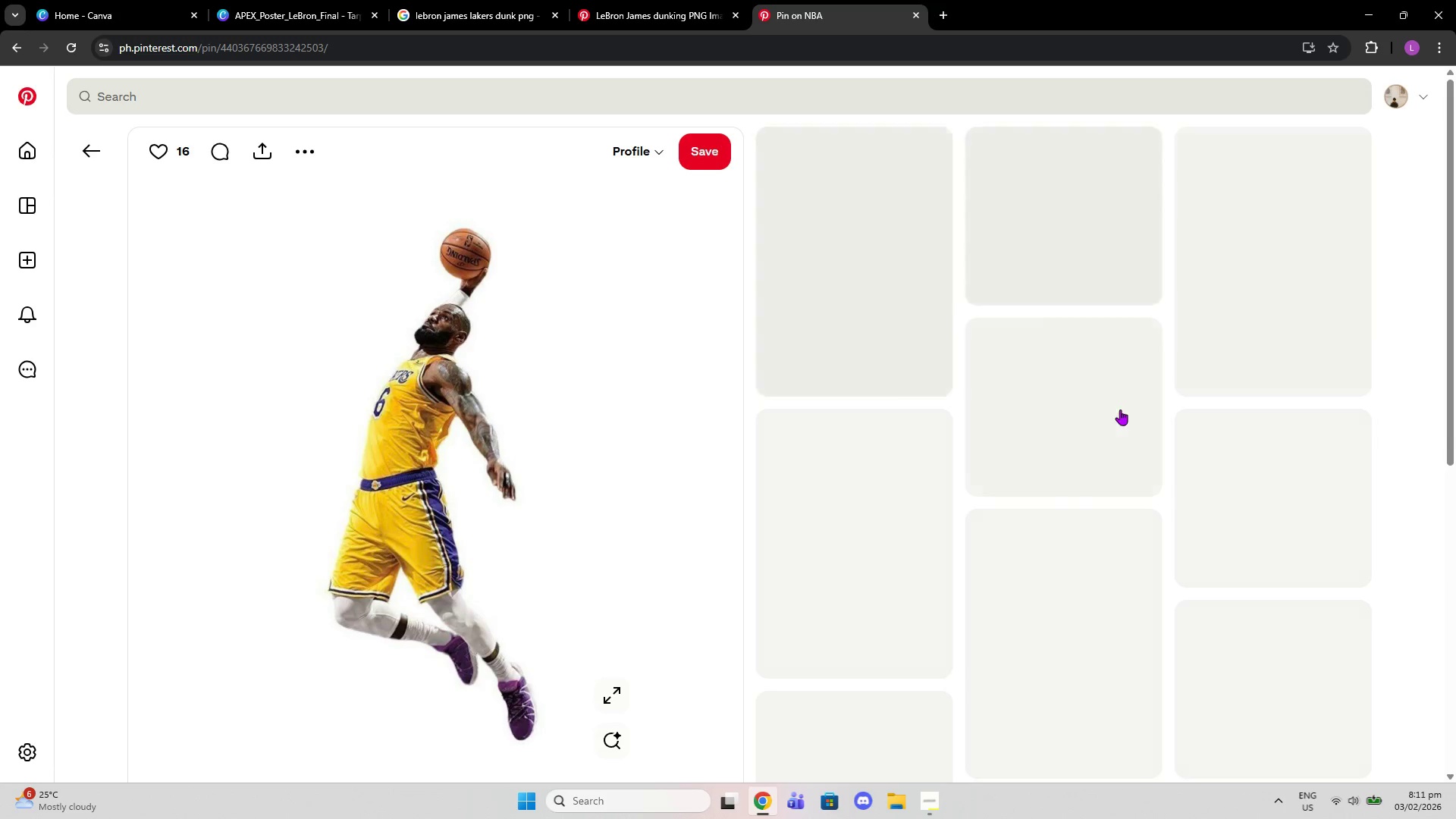 
left_click([1011, 253])
 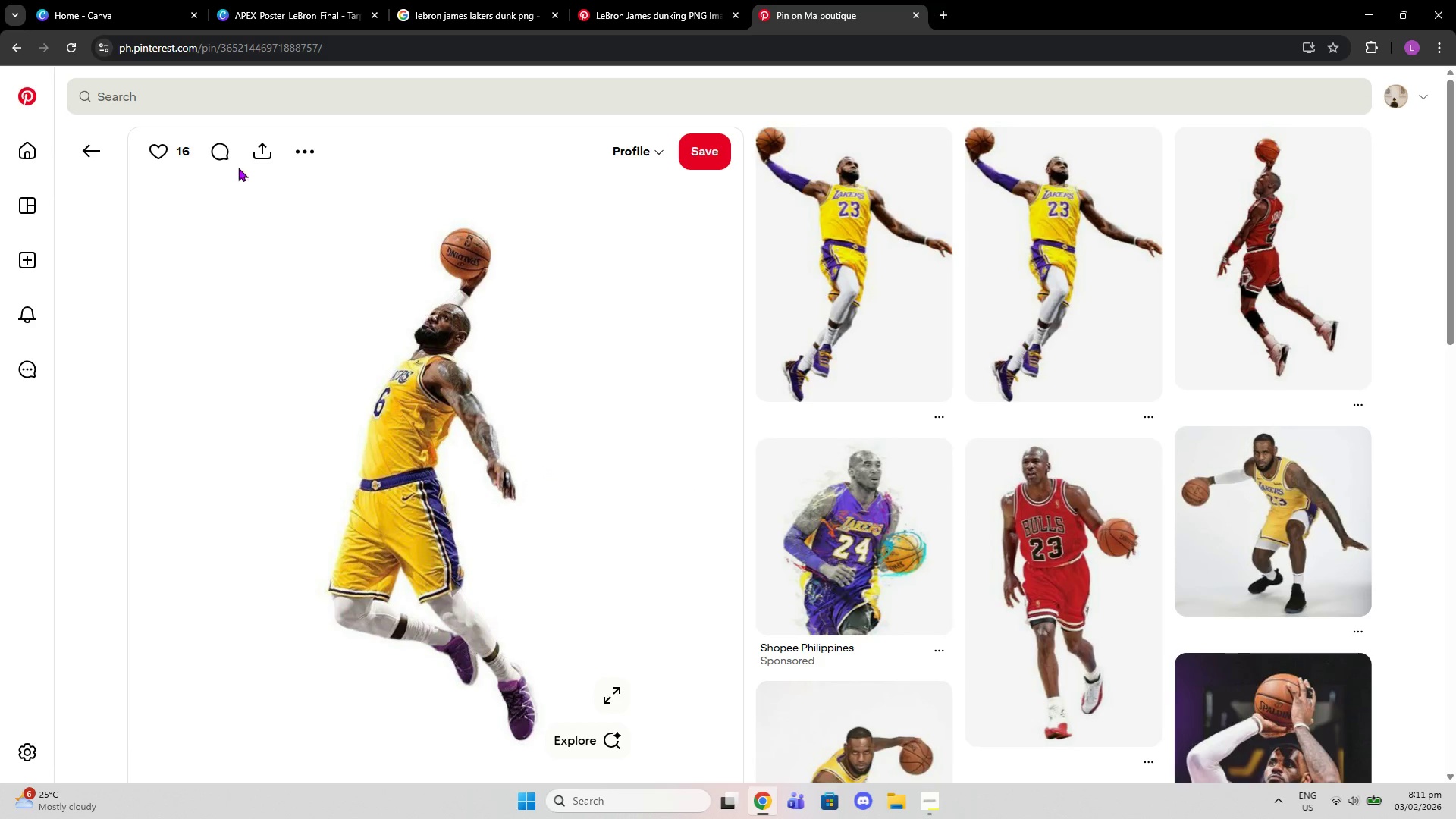 
left_click([92, 155])
 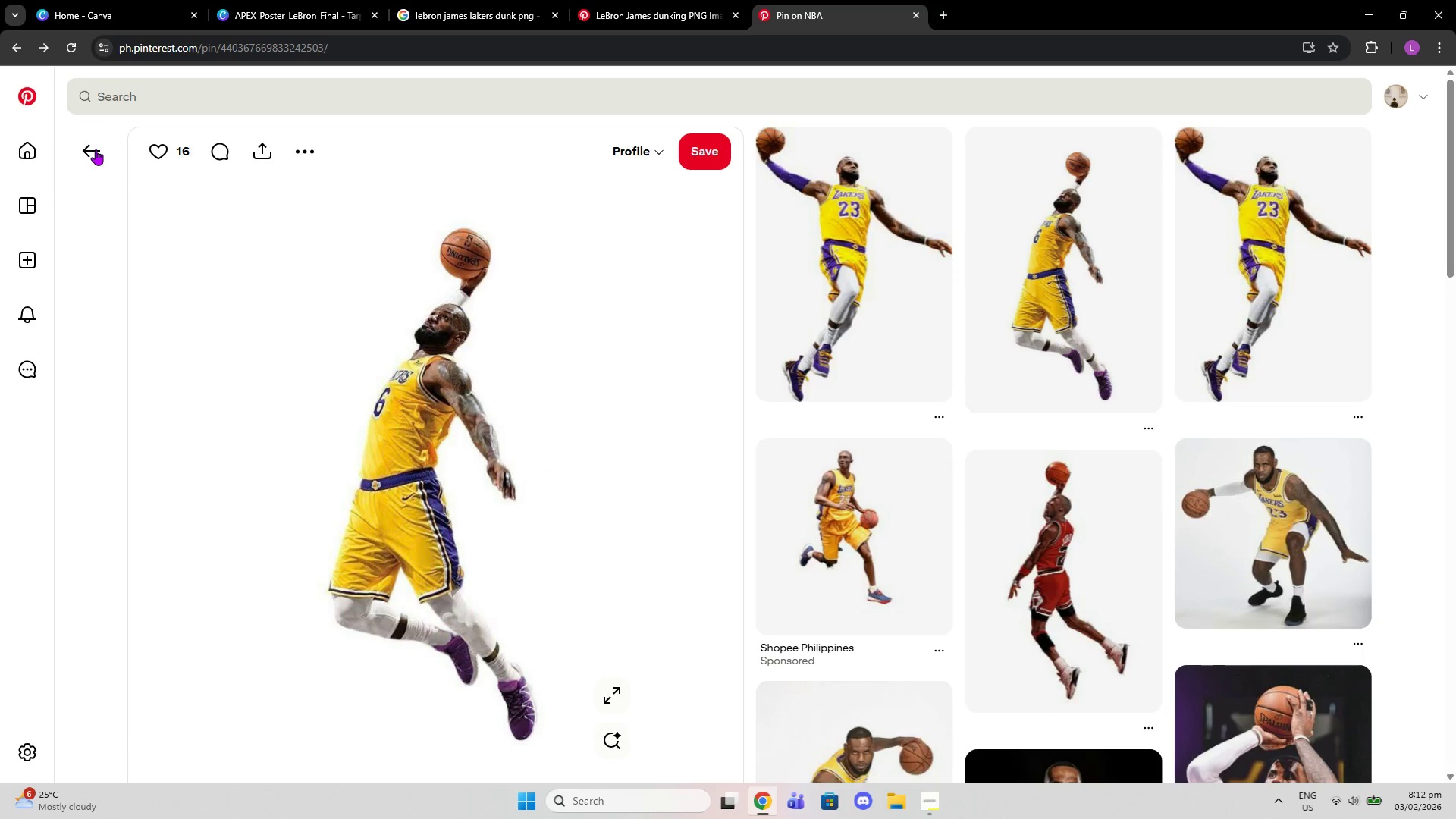 
left_click([96, 149])
 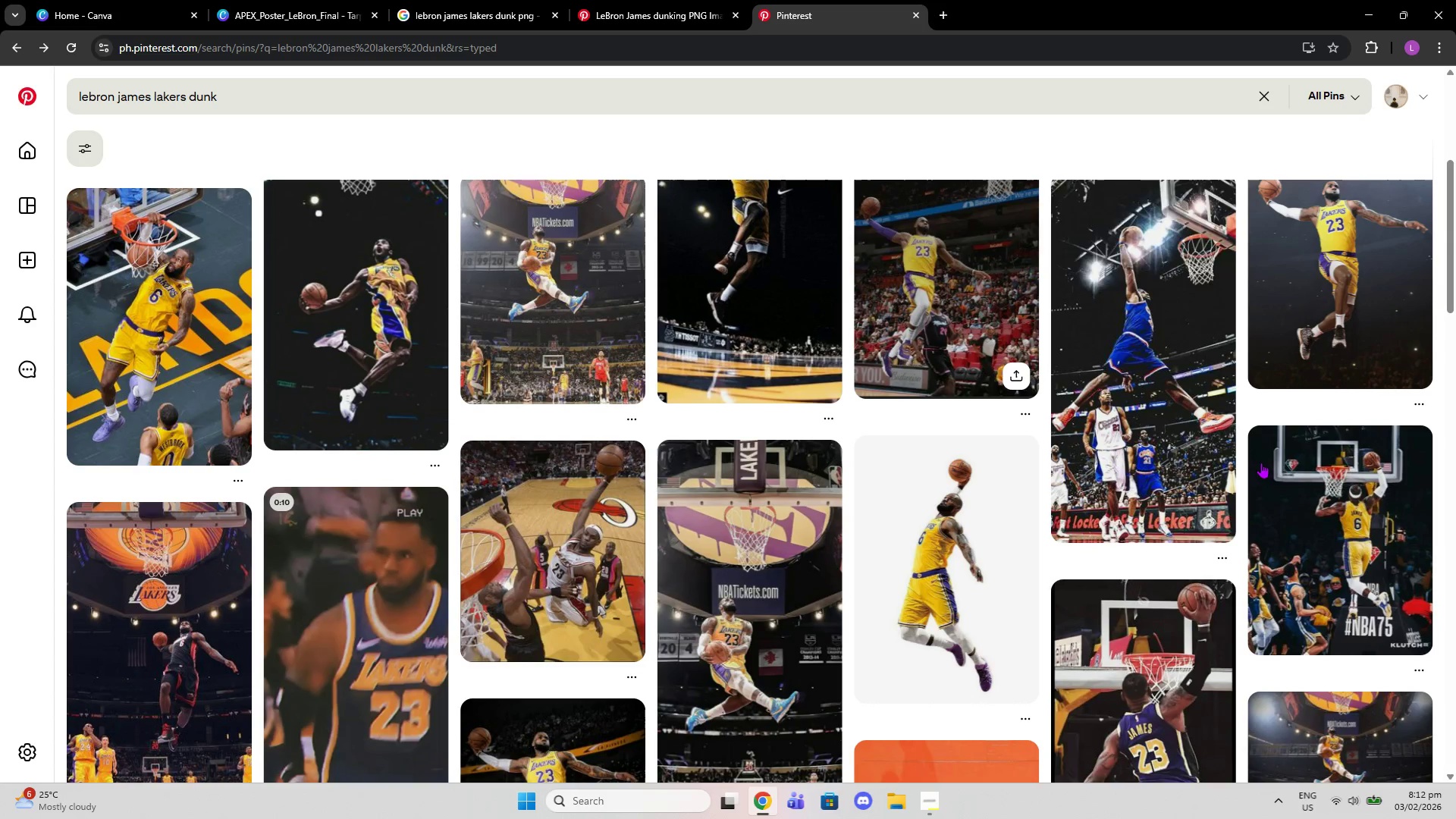 
scroll: coordinate [1376, 350], scroll_direction: up, amount: 1.0
 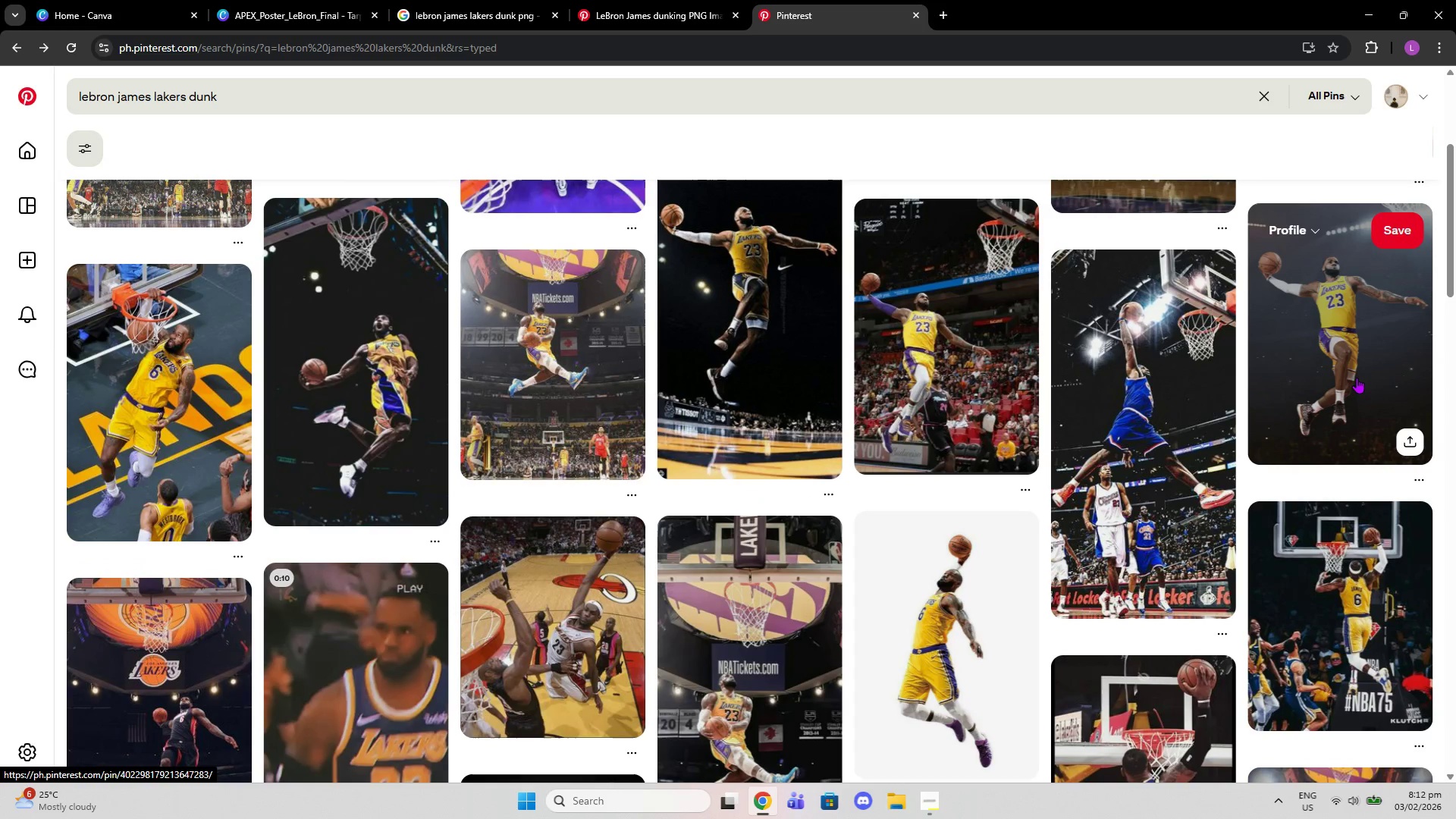 
left_click([1357, 378])
 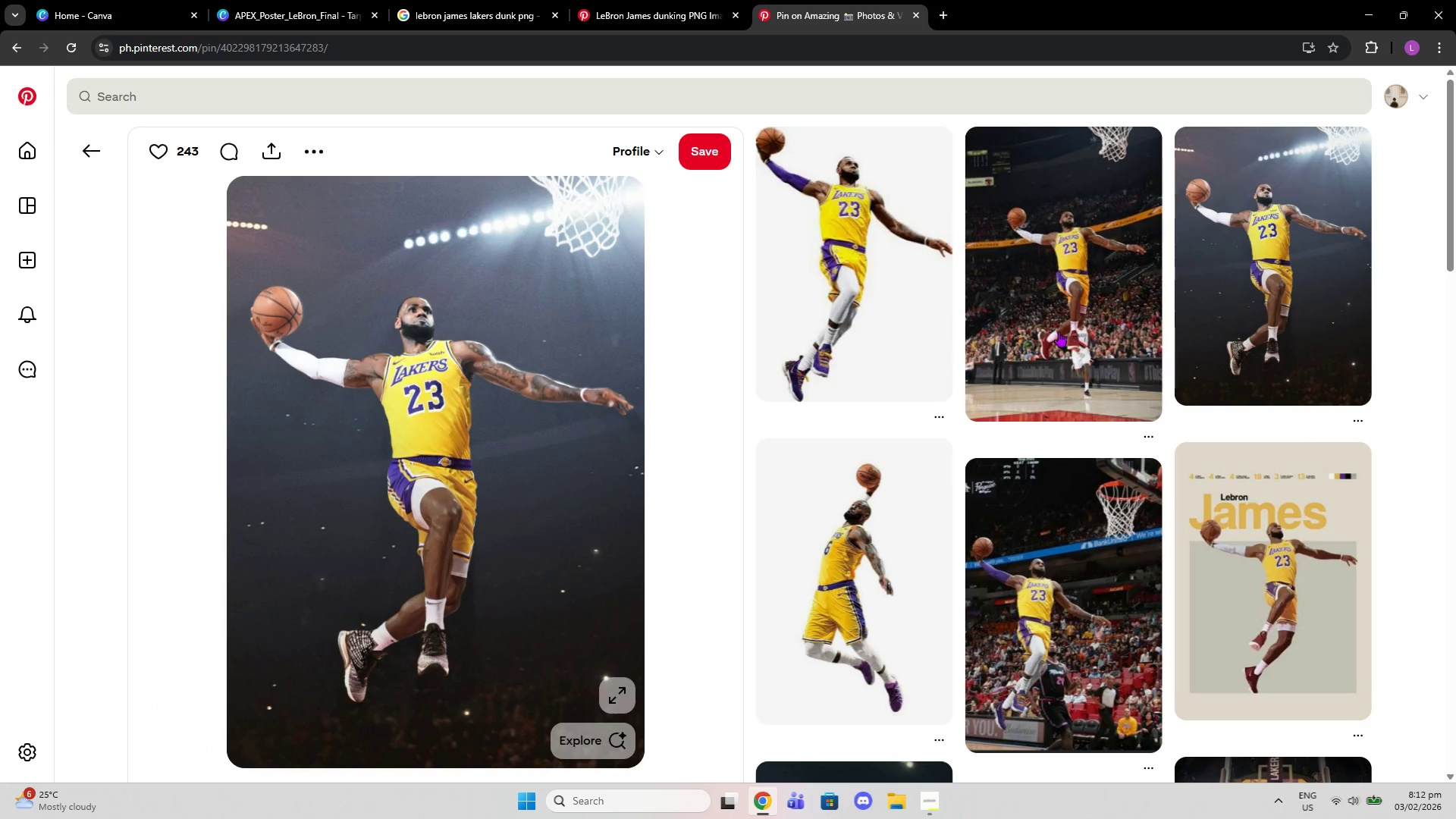 
wait(5.73)
 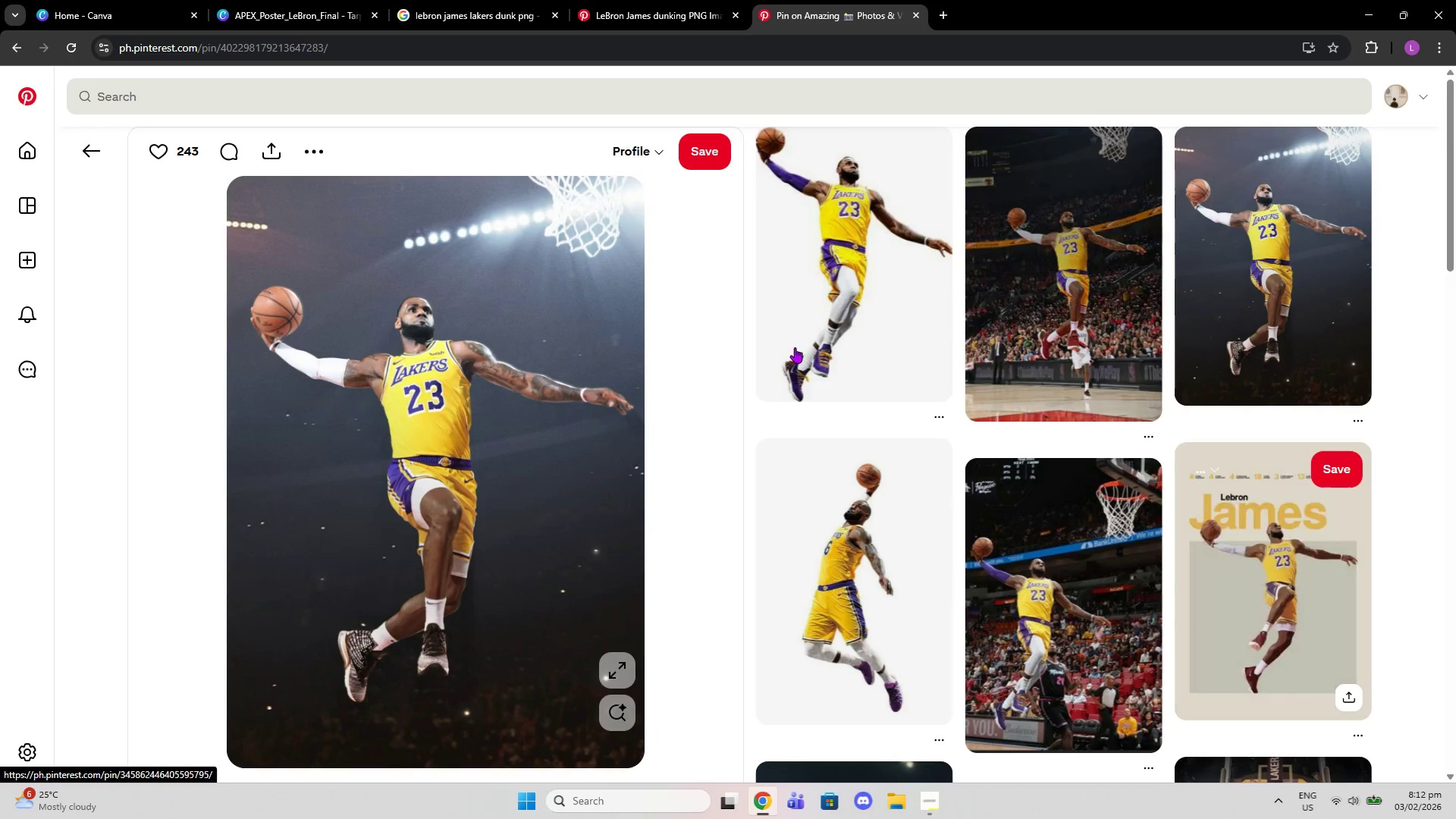 
scroll: coordinate [876, 472], scroll_direction: down, amount: 4.0
 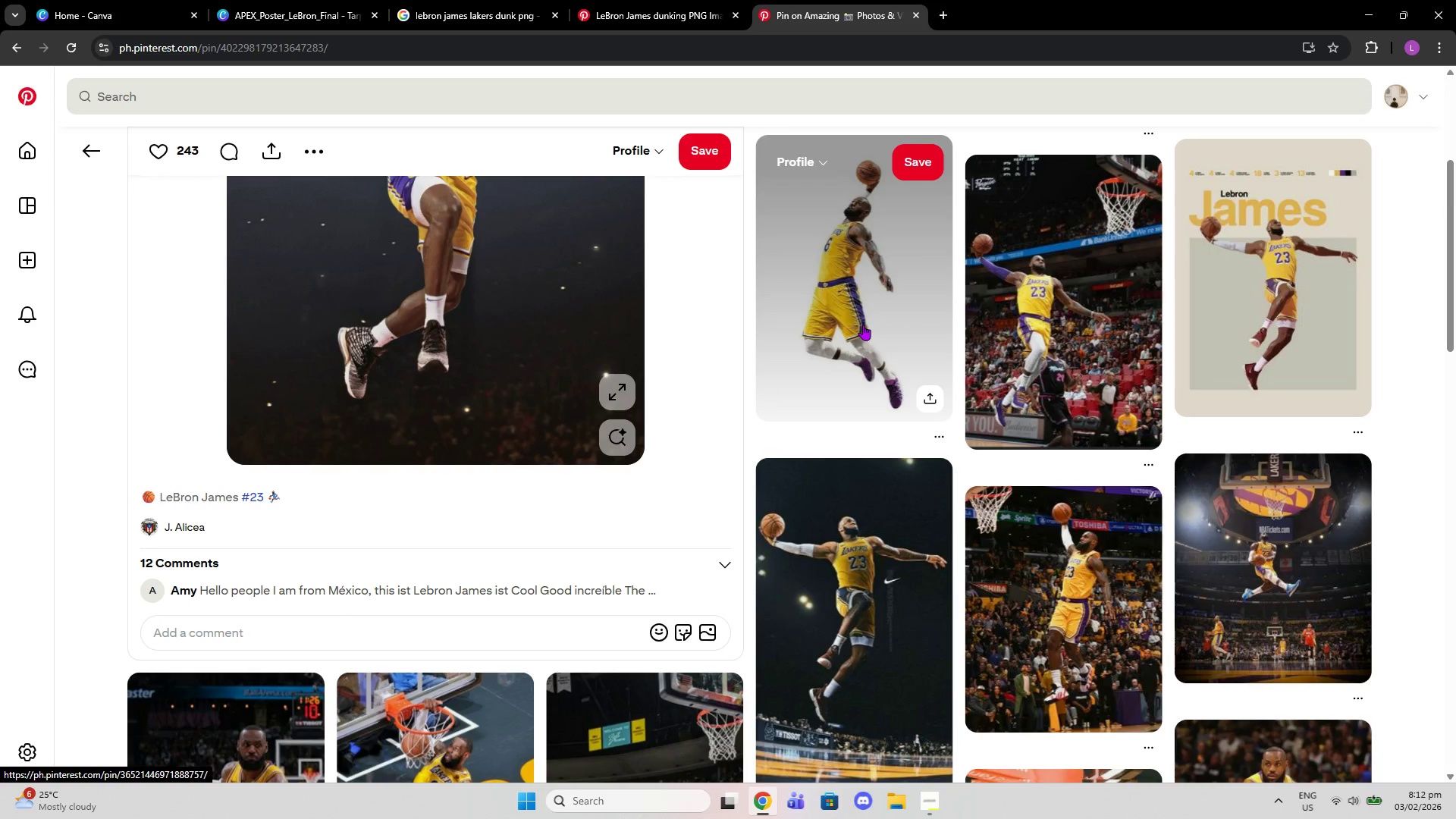 
left_click([863, 325])
 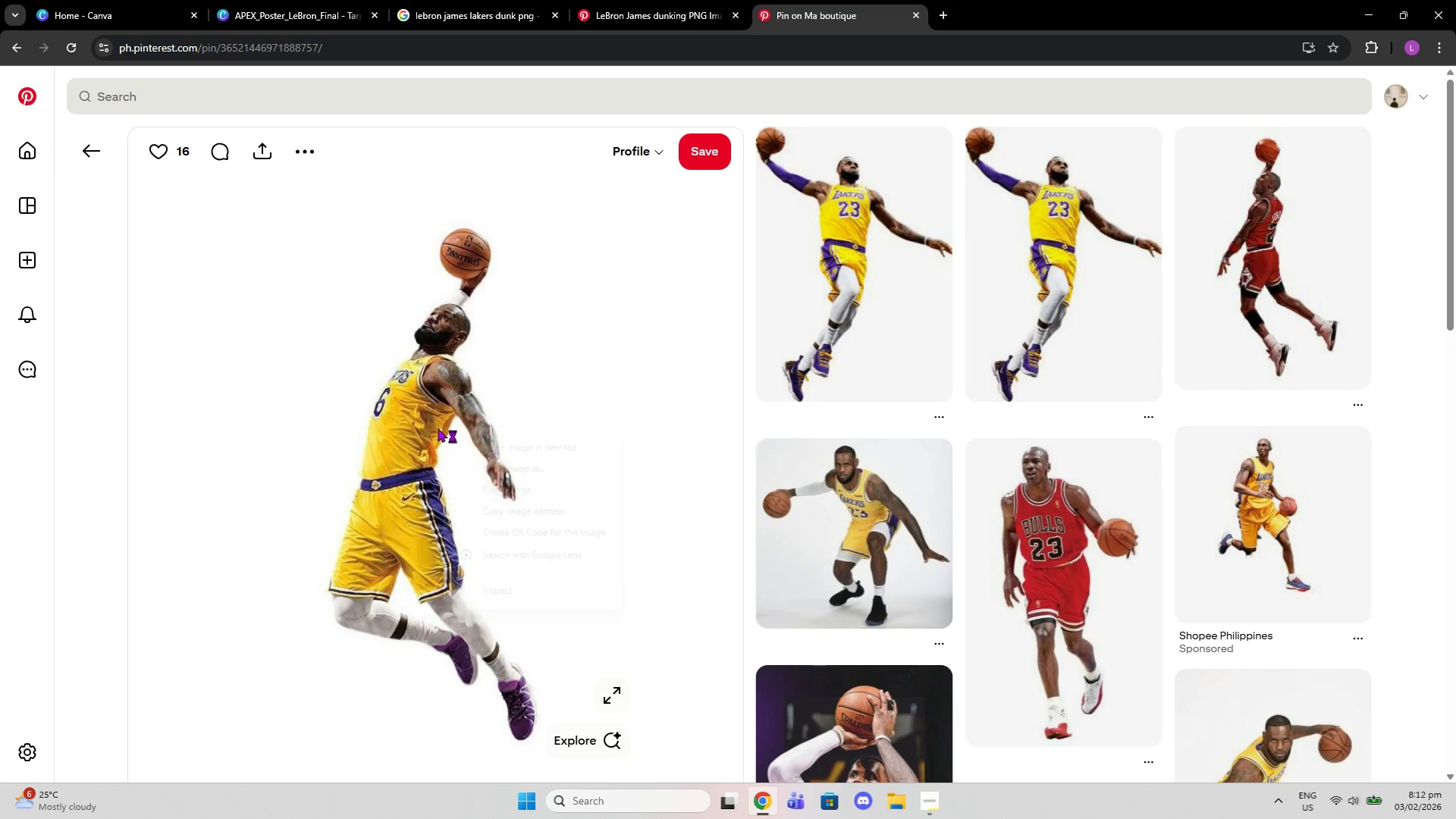 
left_click([500, 494])
 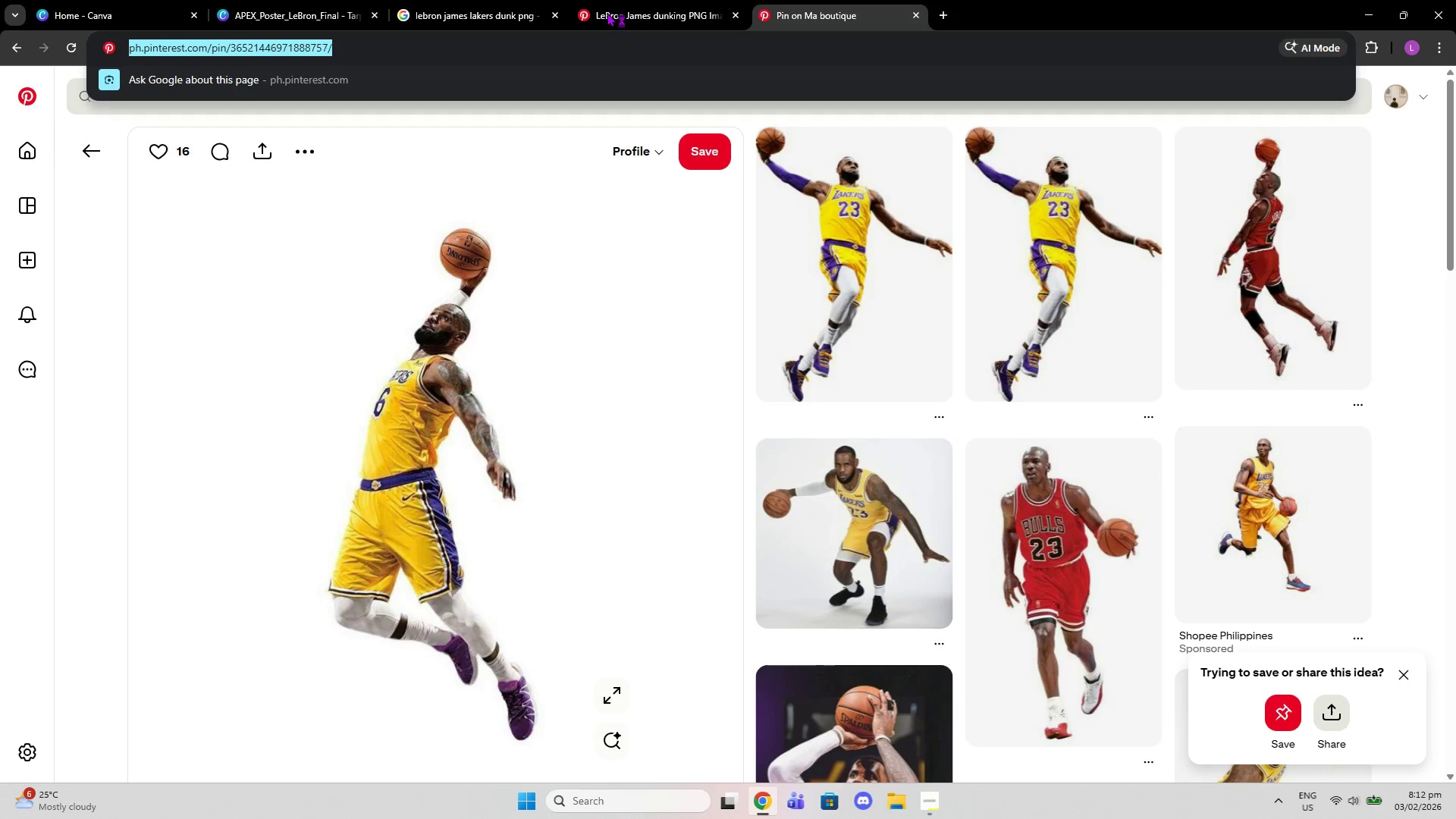 
double_click([611, 0])
 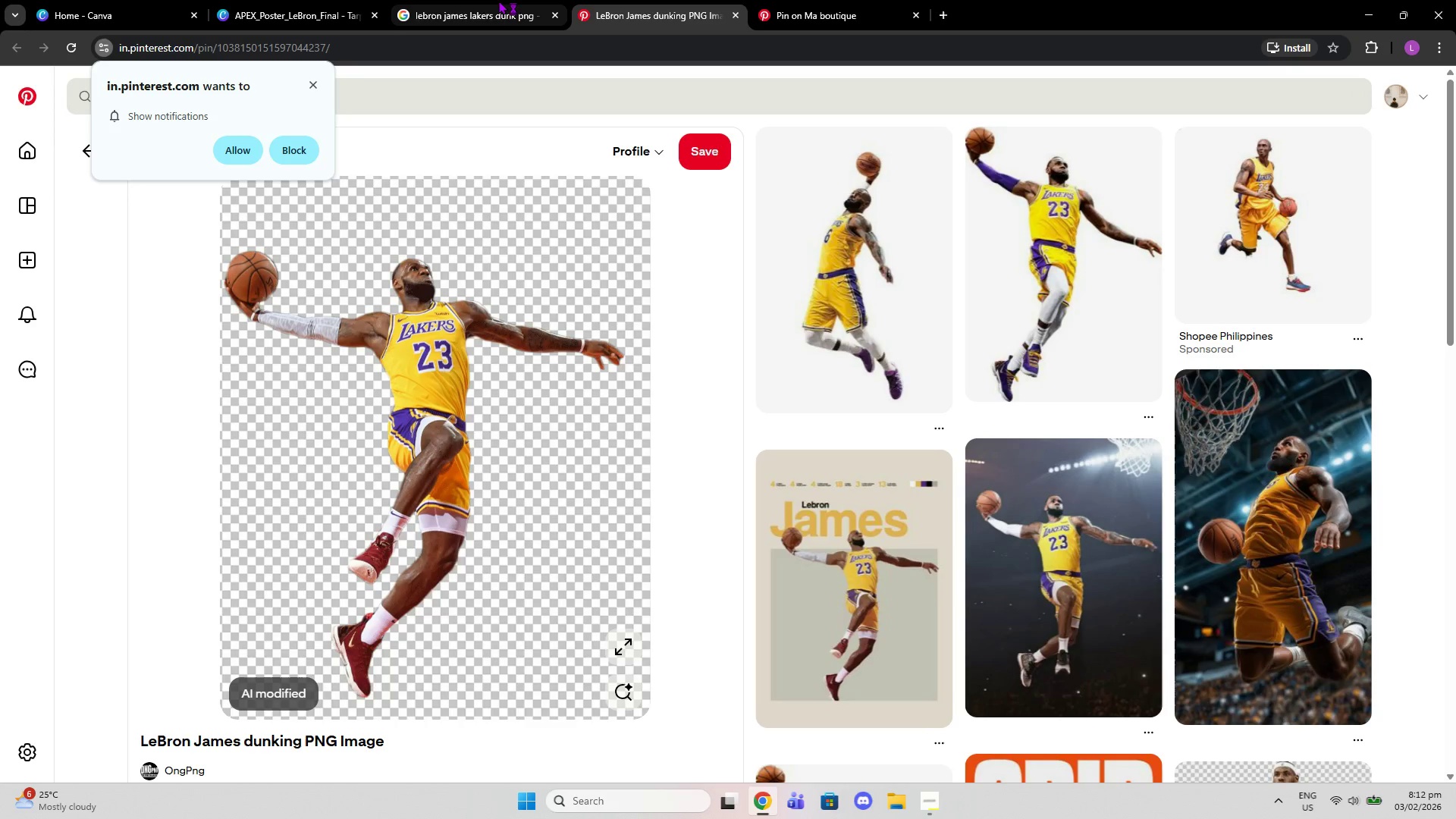 
triple_click([498, 0])
 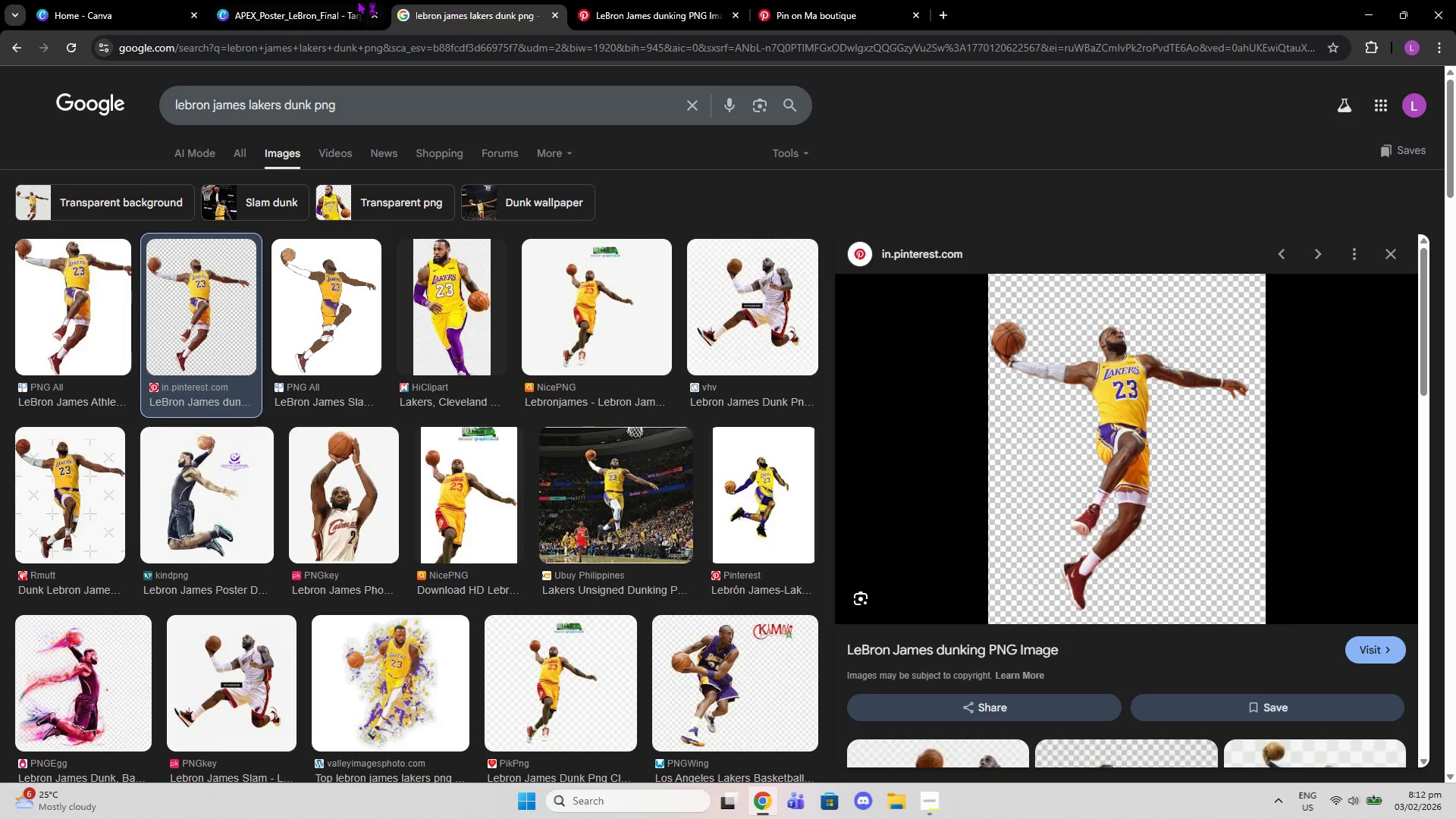 
left_click([353, 0])
 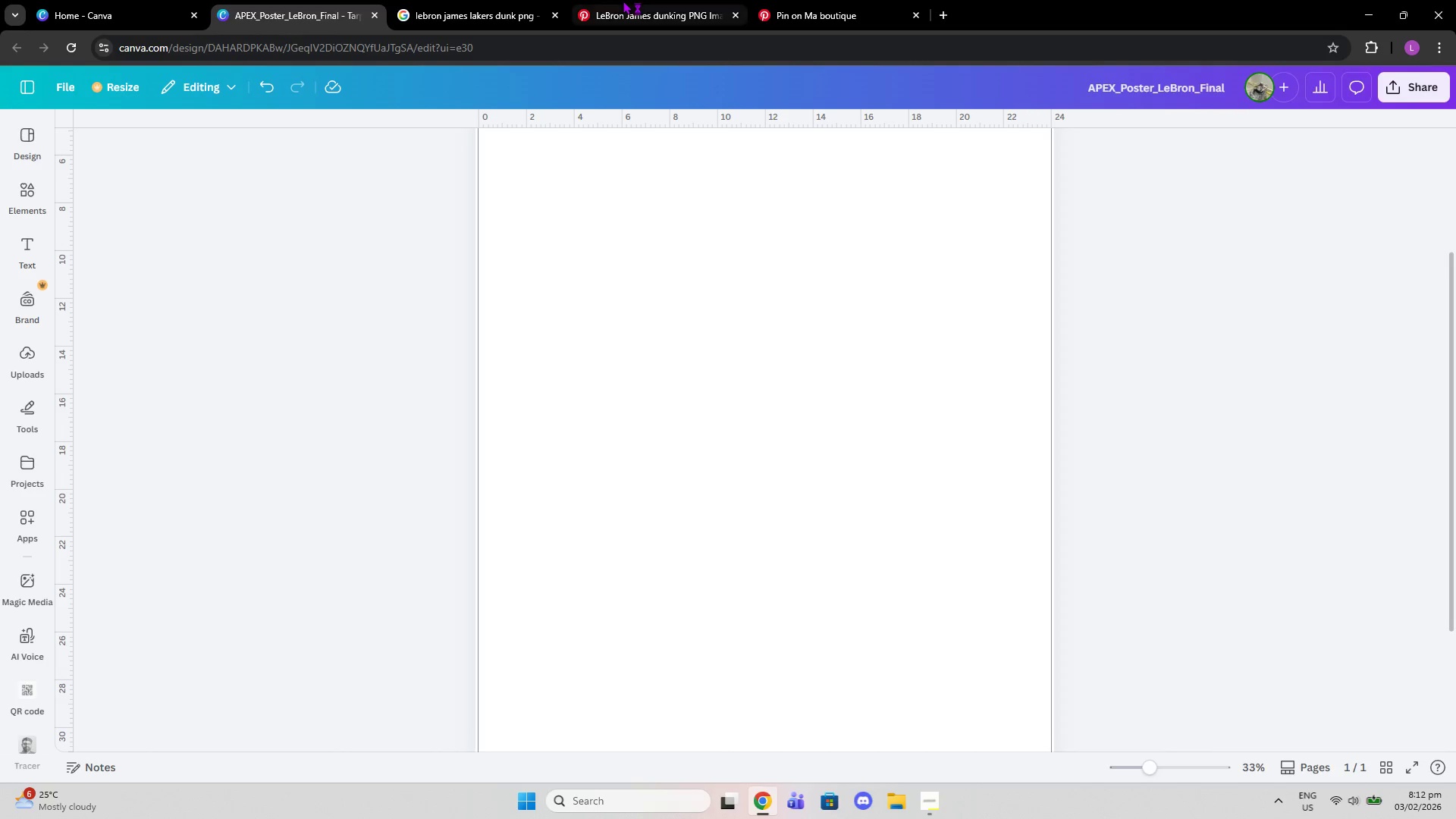 
left_click([755, 298])
 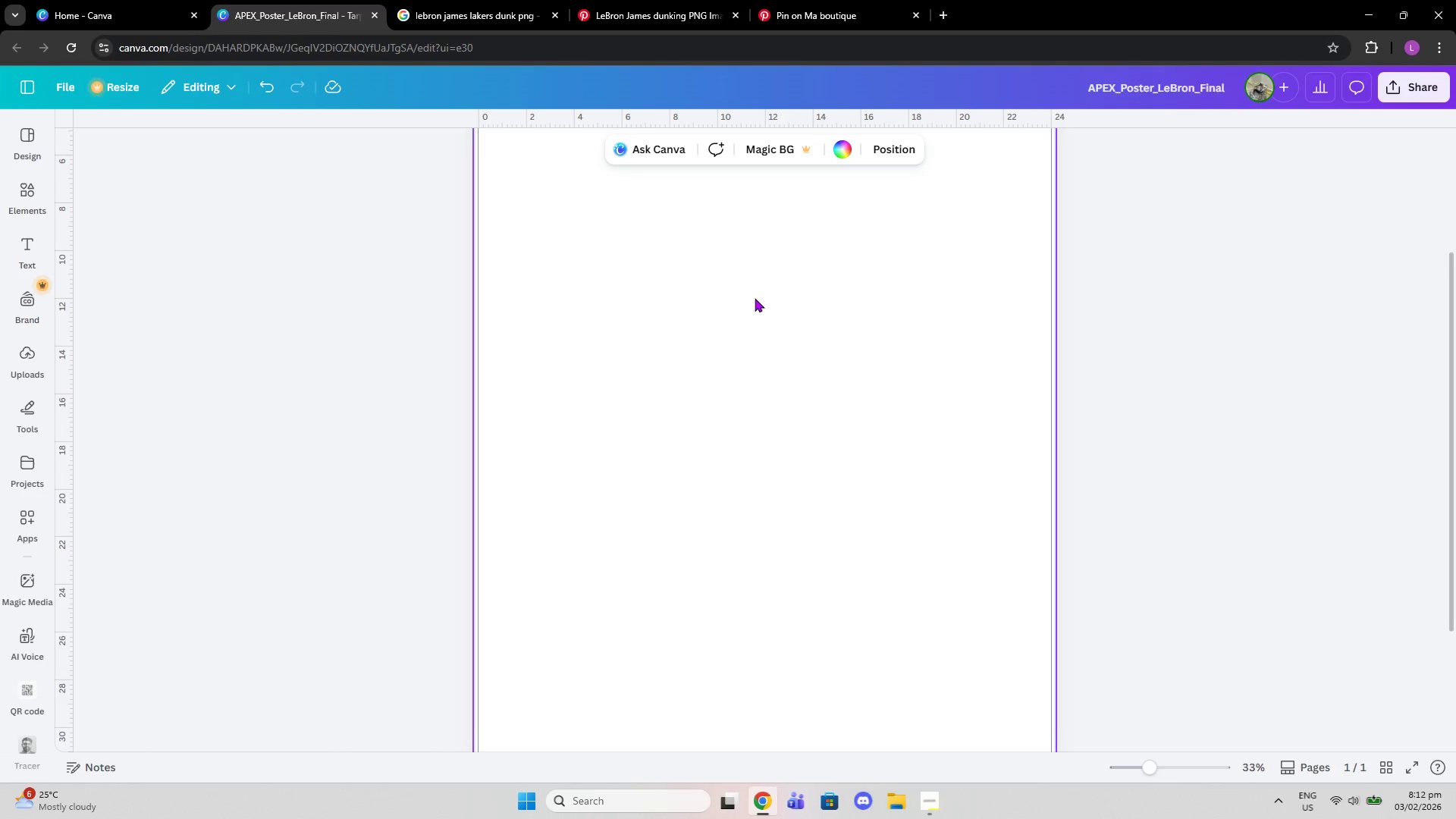 
key(Control+V)
 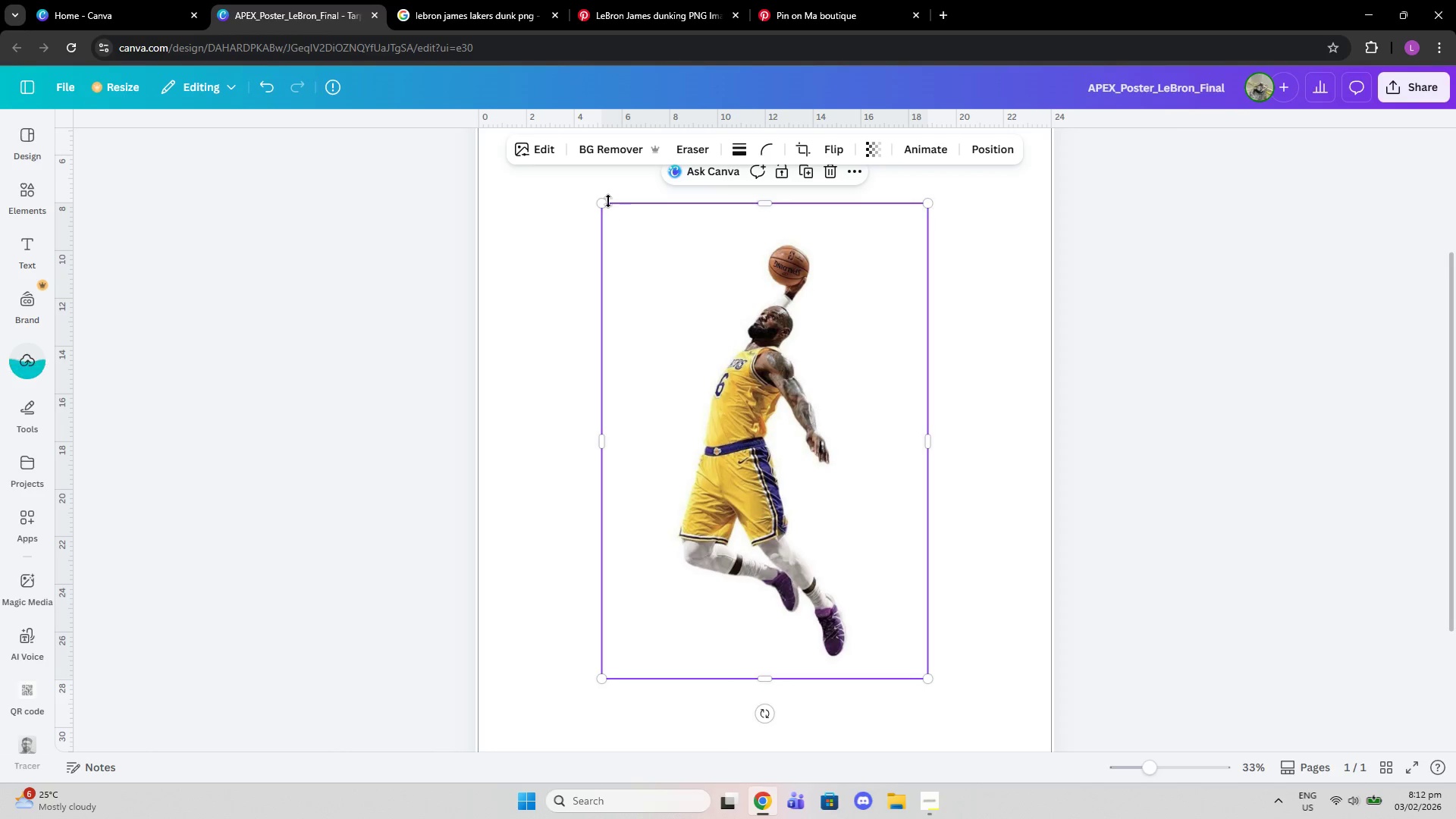 
left_click_drag(start_coordinate=[602, 198], to_coordinate=[444, 74])
 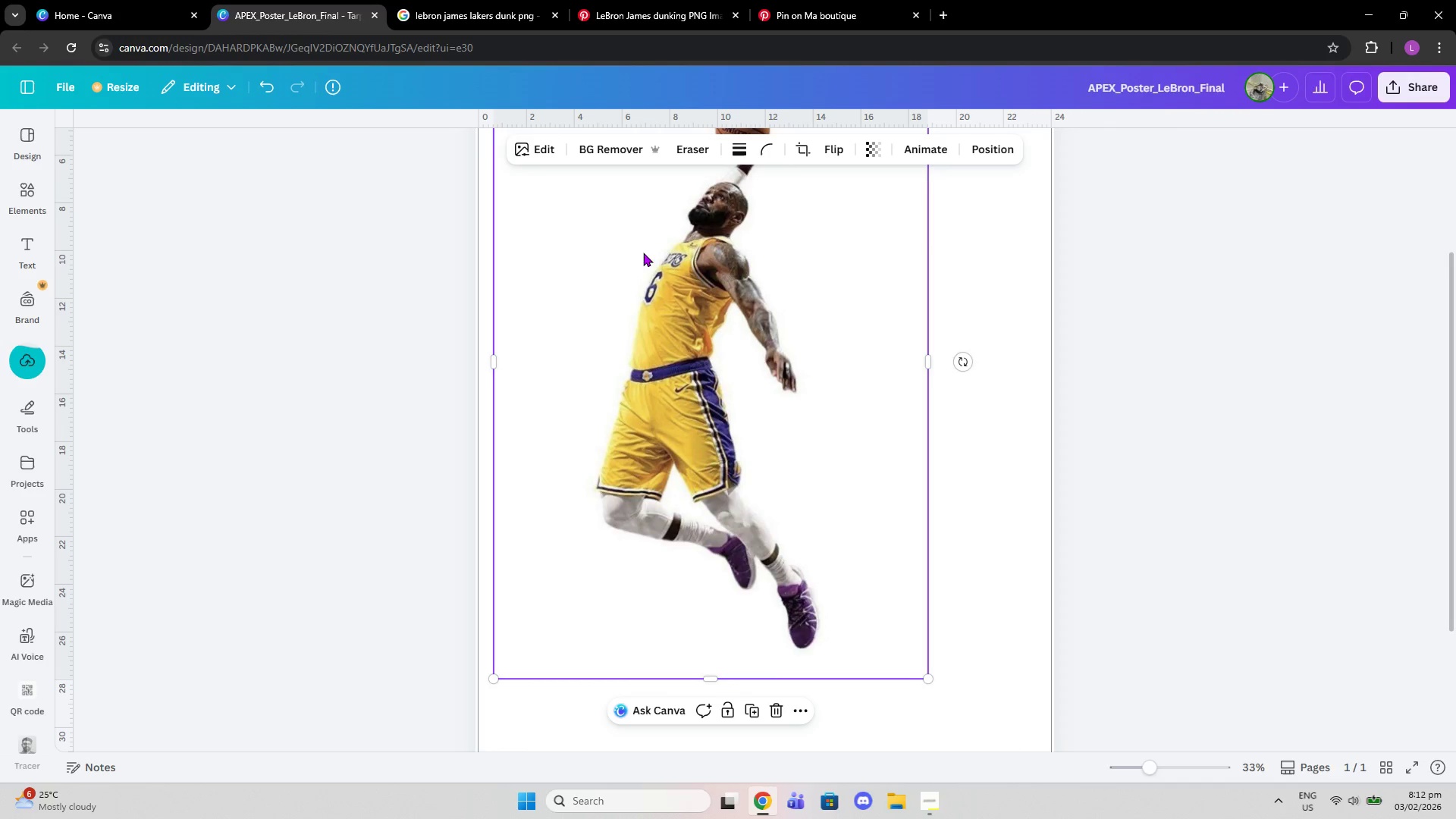 
left_click_drag(start_coordinate=[643, 253], to_coordinate=[728, 344])
 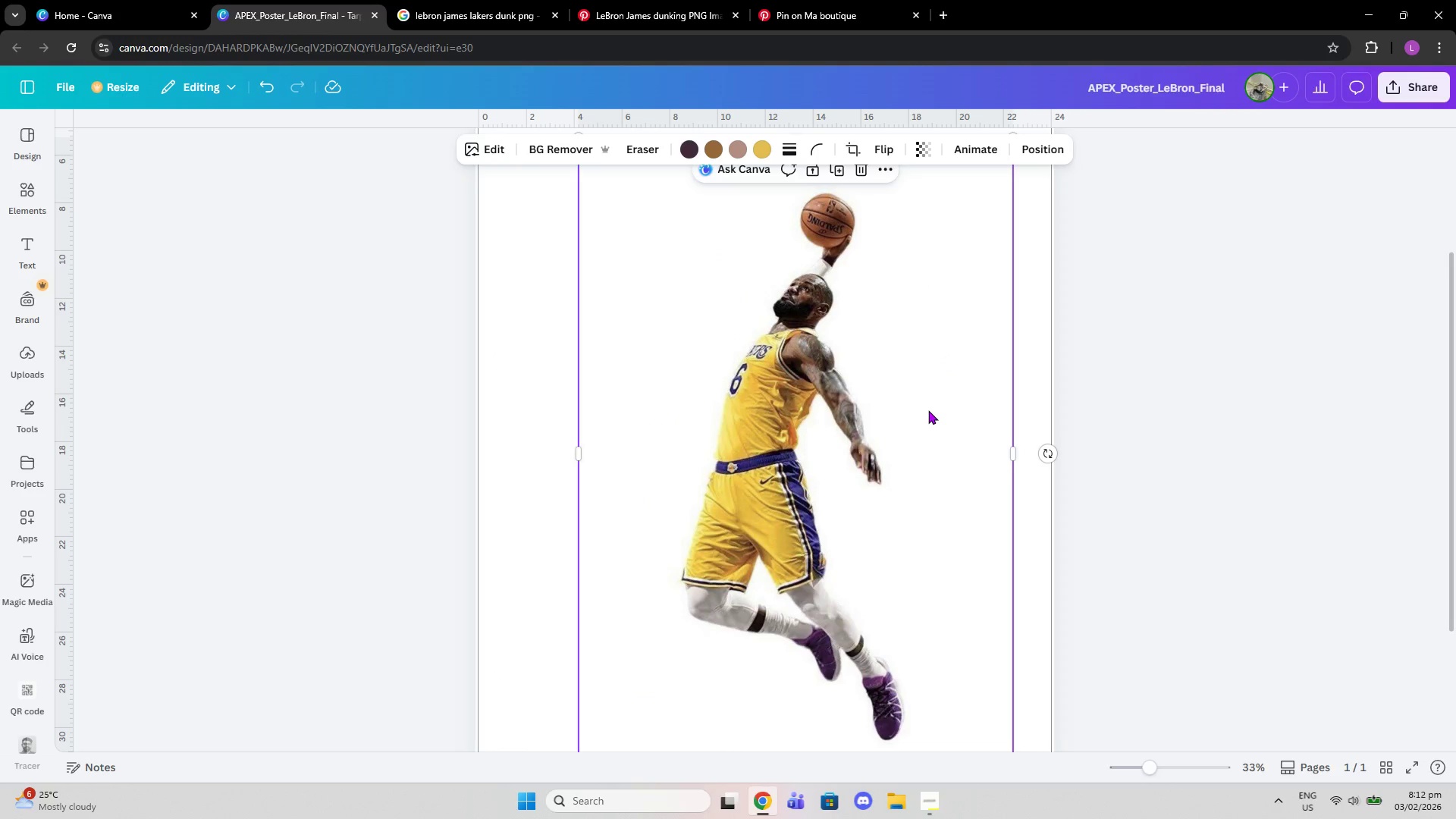 
left_click([771, 0])
 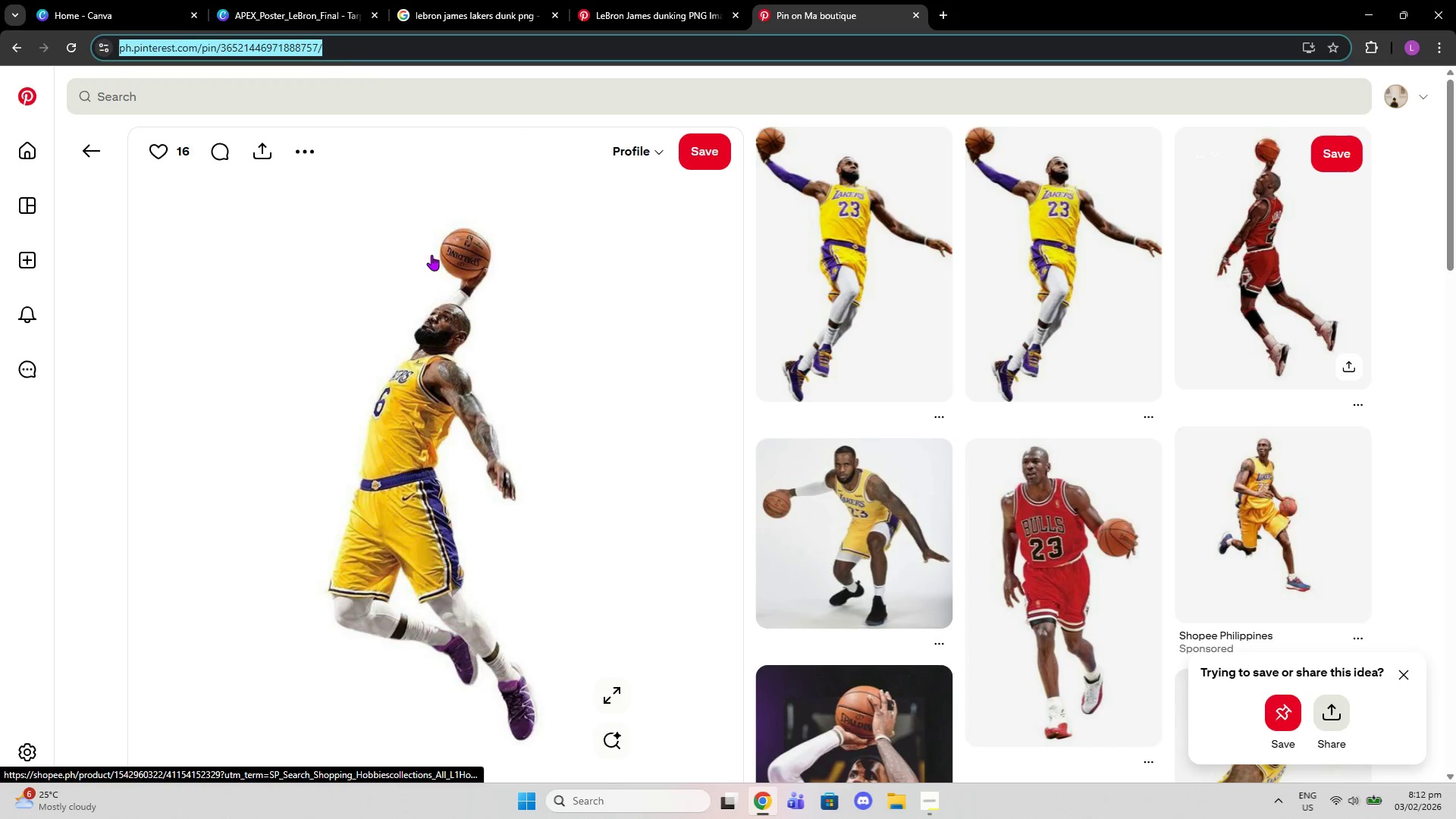 
left_click([92, 152])
 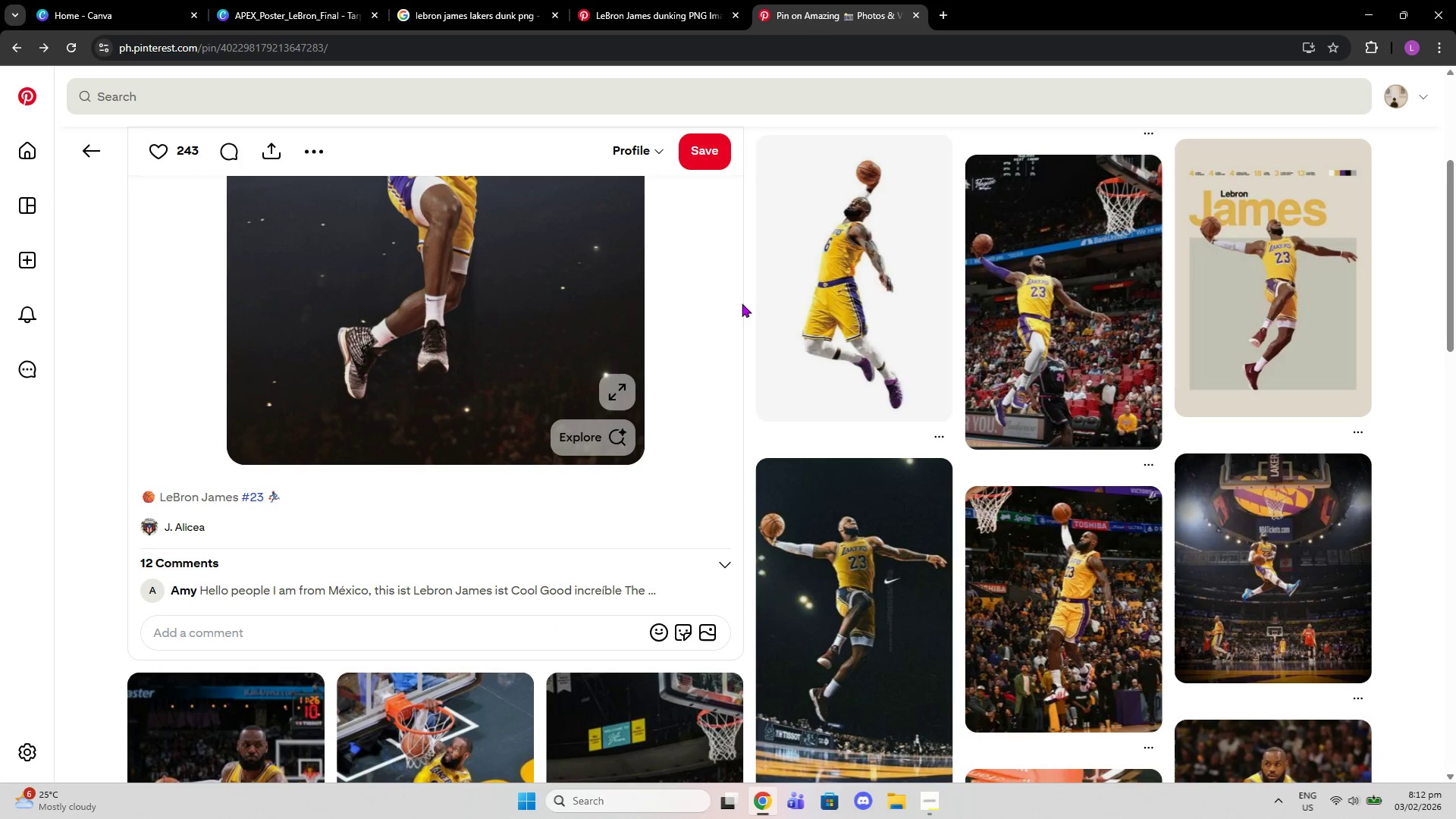 
mouse_move([1015, 297])
 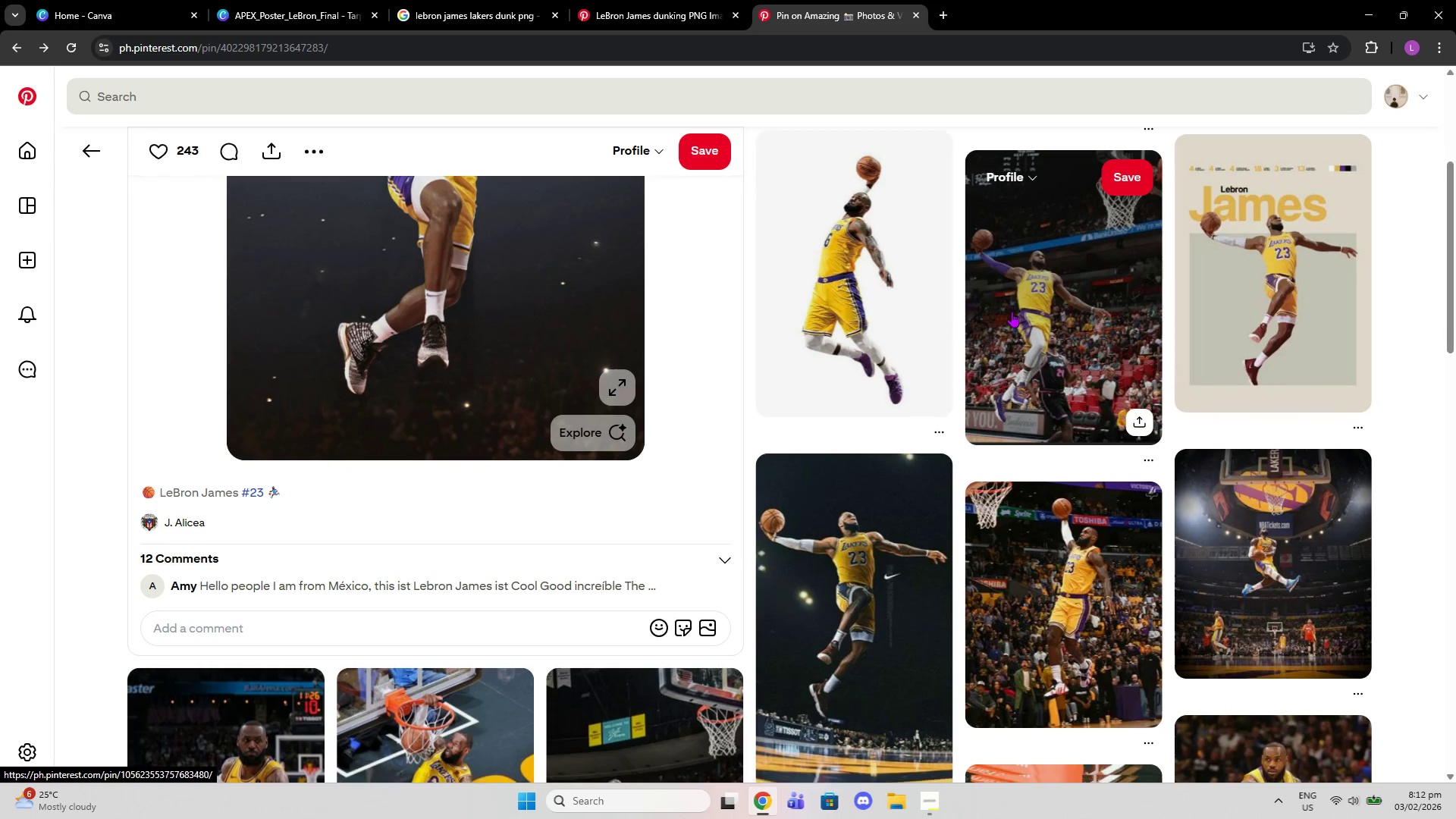 
scroll: coordinate [1012, 310], scroll_direction: down, amount: 1.0
 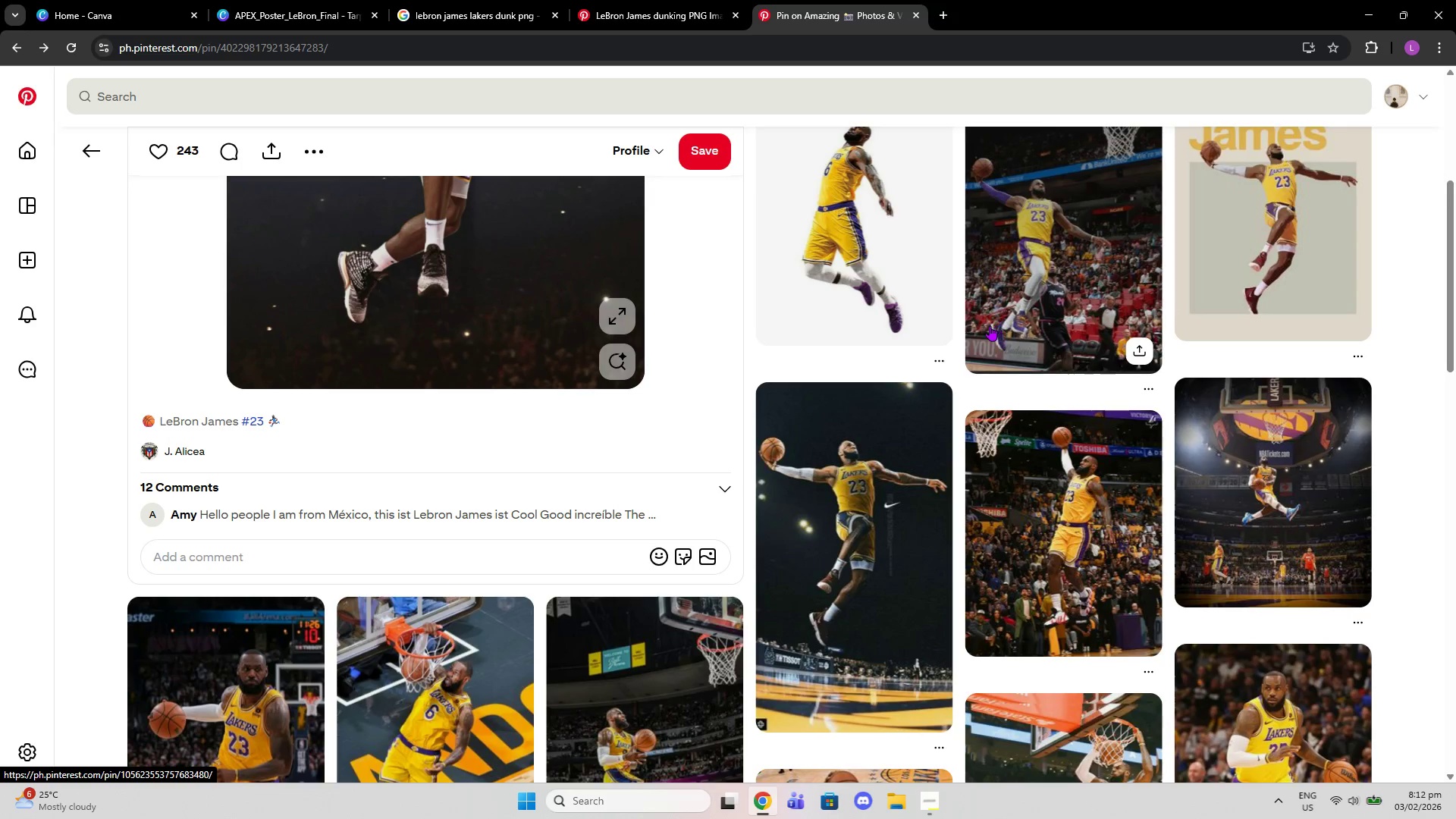 
scroll: coordinate [979, 323], scroll_direction: up, amount: 6.0
 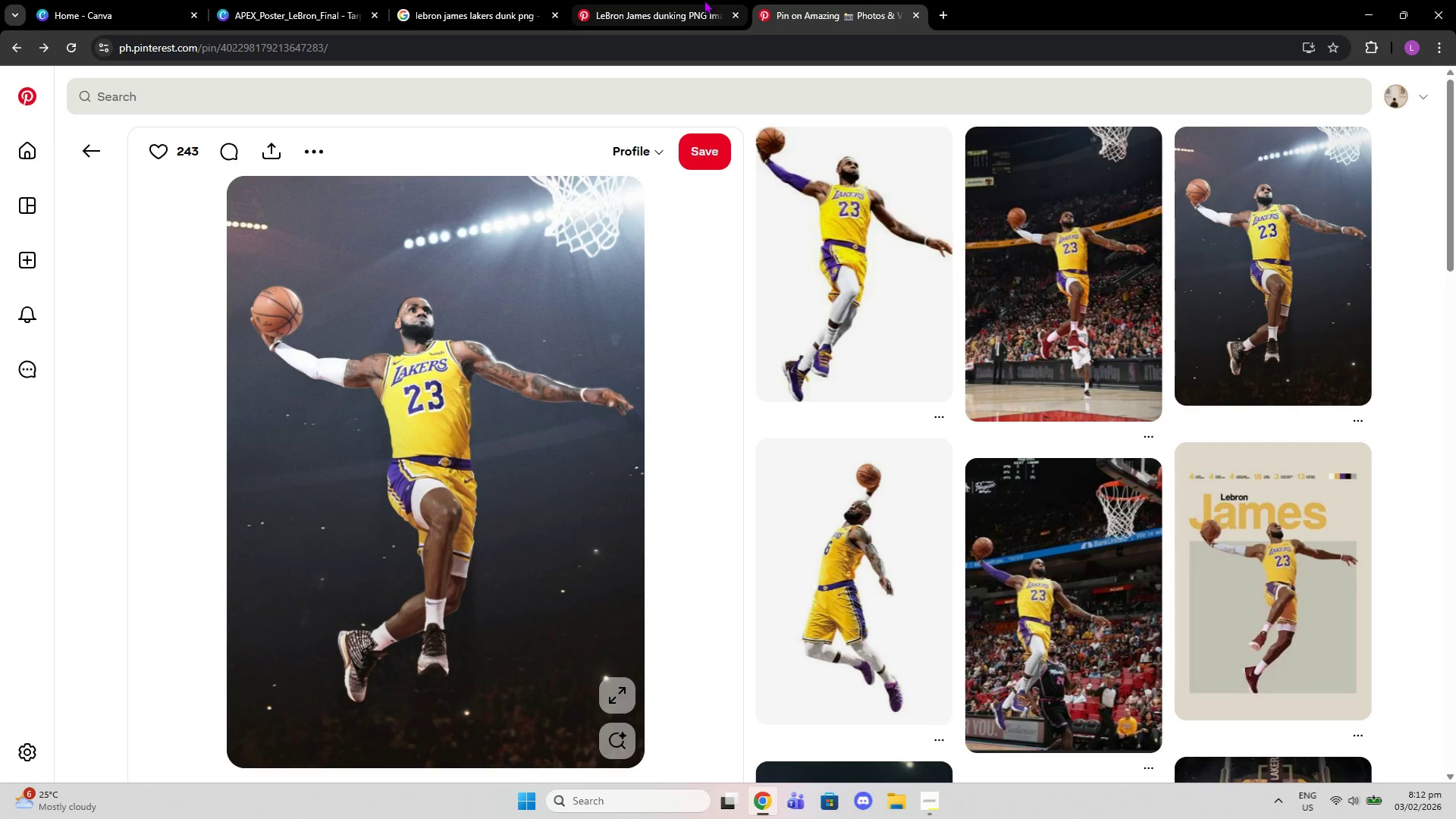 
double_click([657, 0])
 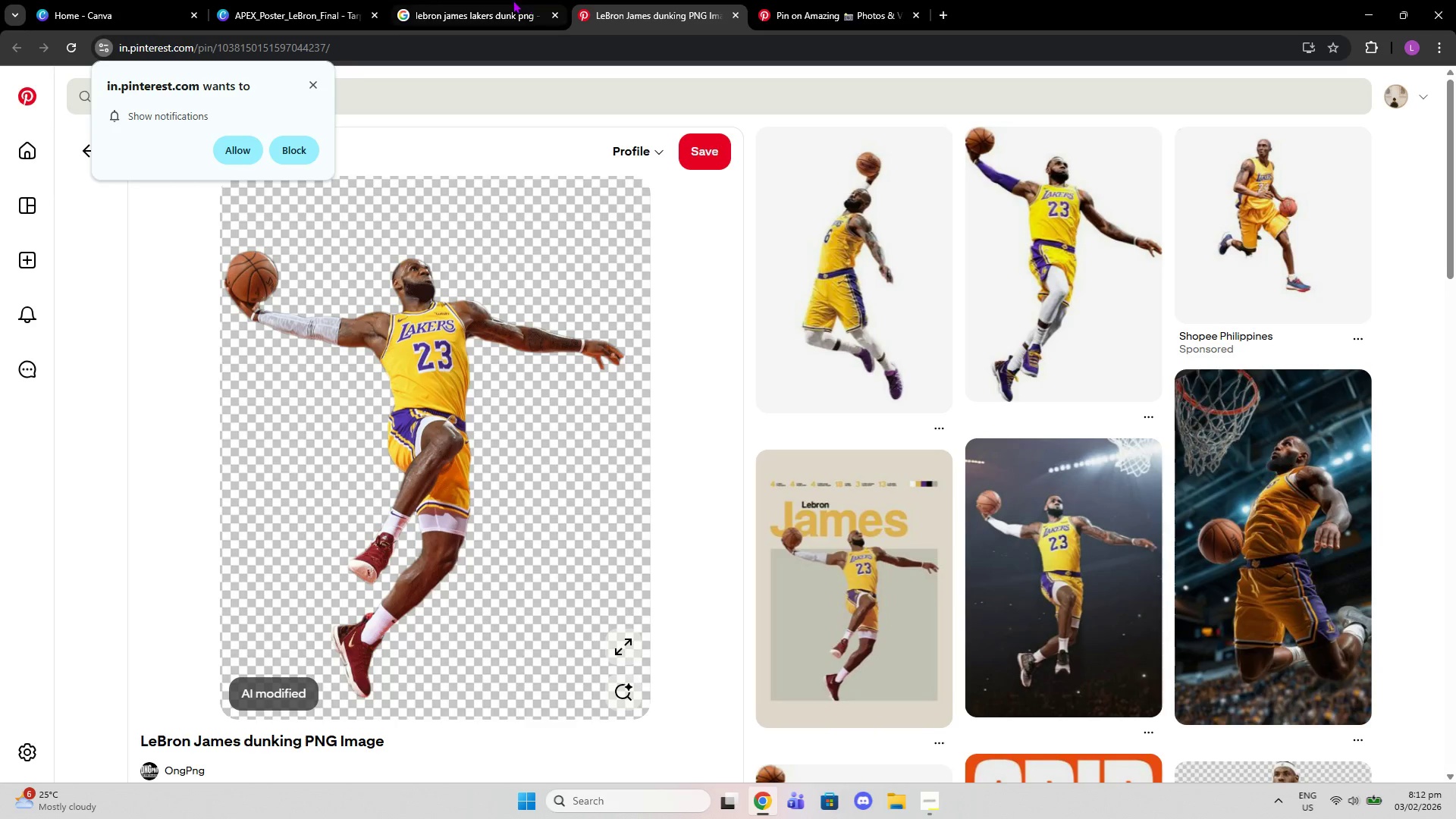 
left_click([513, 0])
 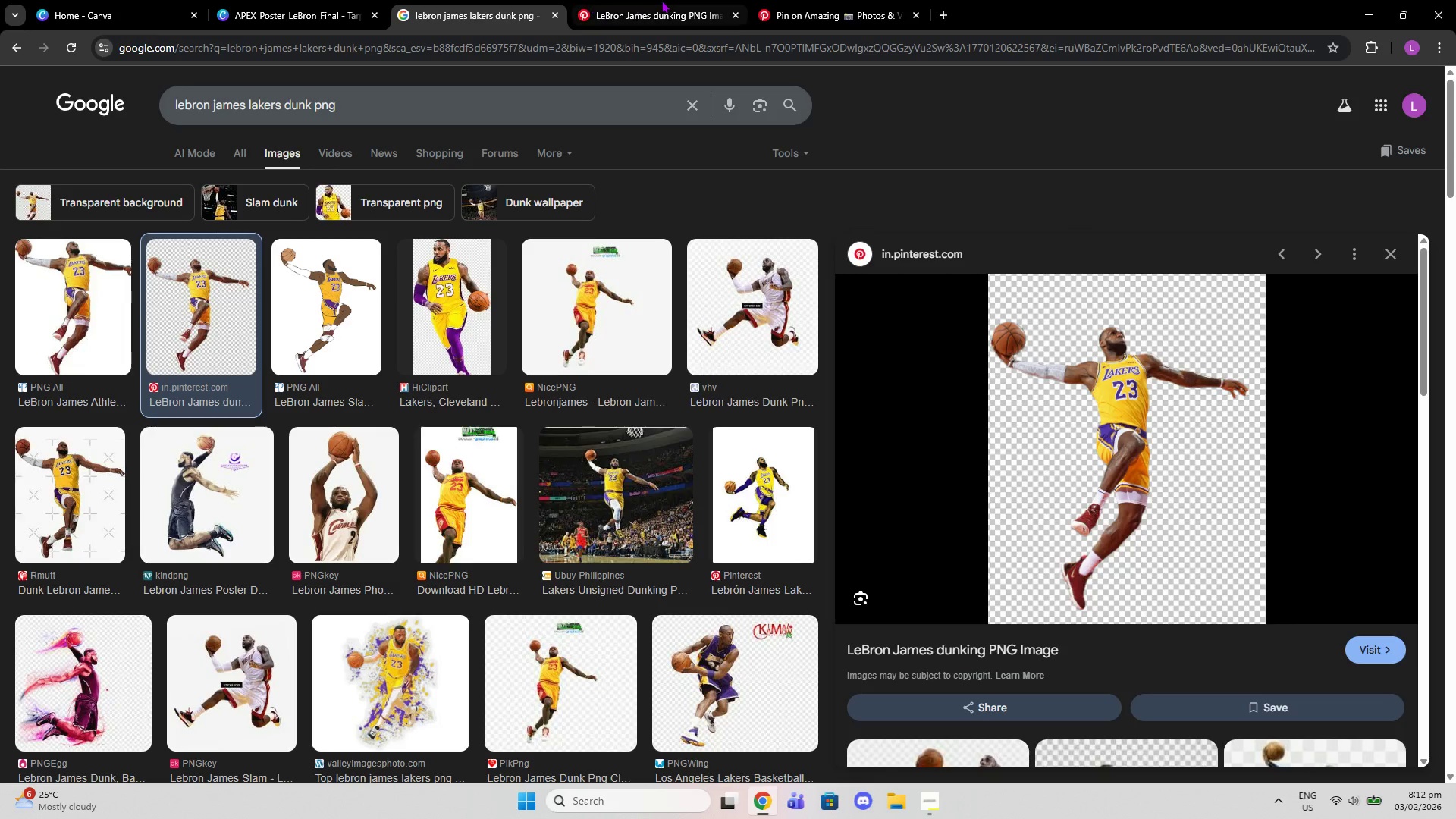 
left_click([685, 0])
 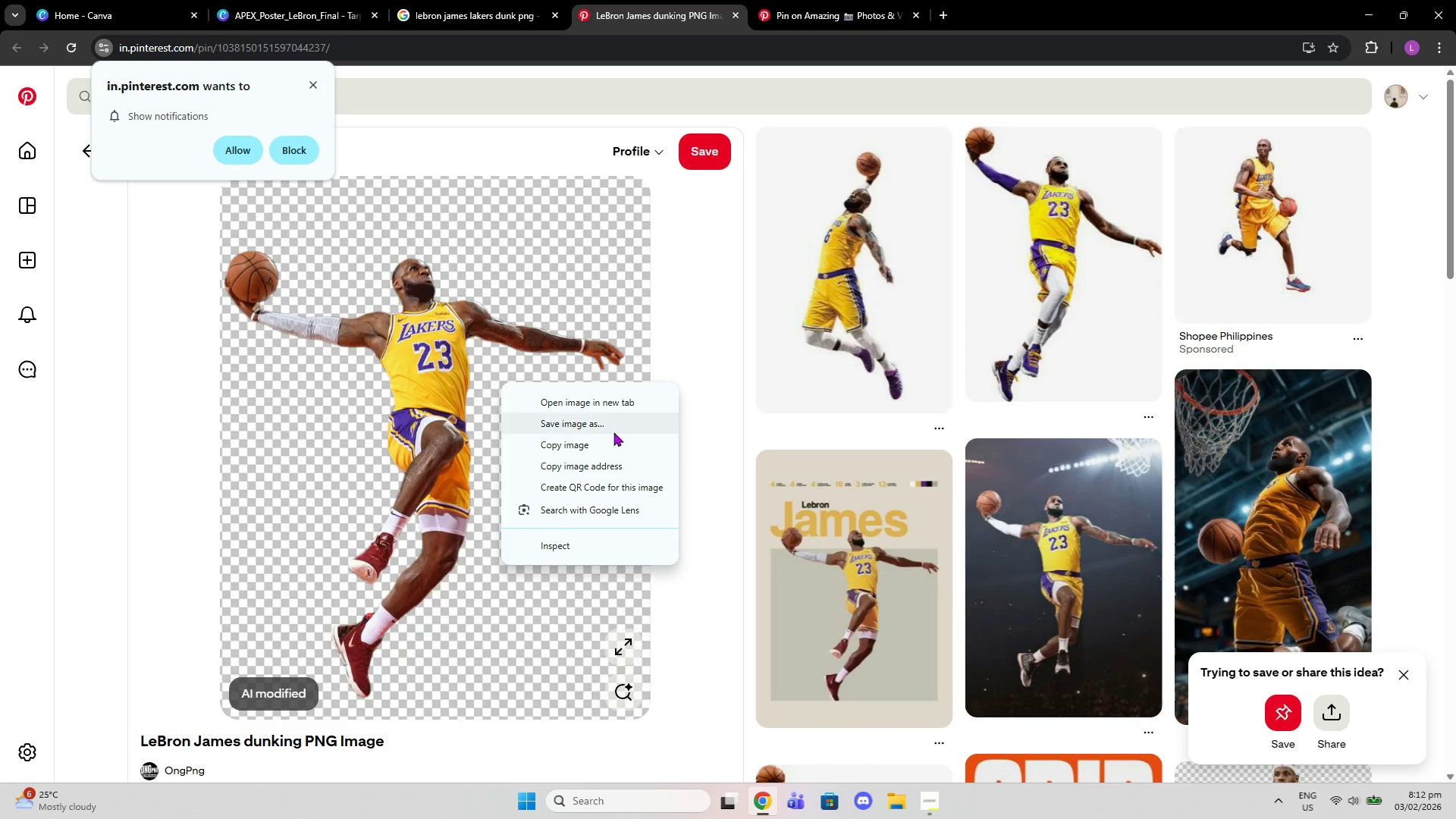 
left_click([611, 444])
 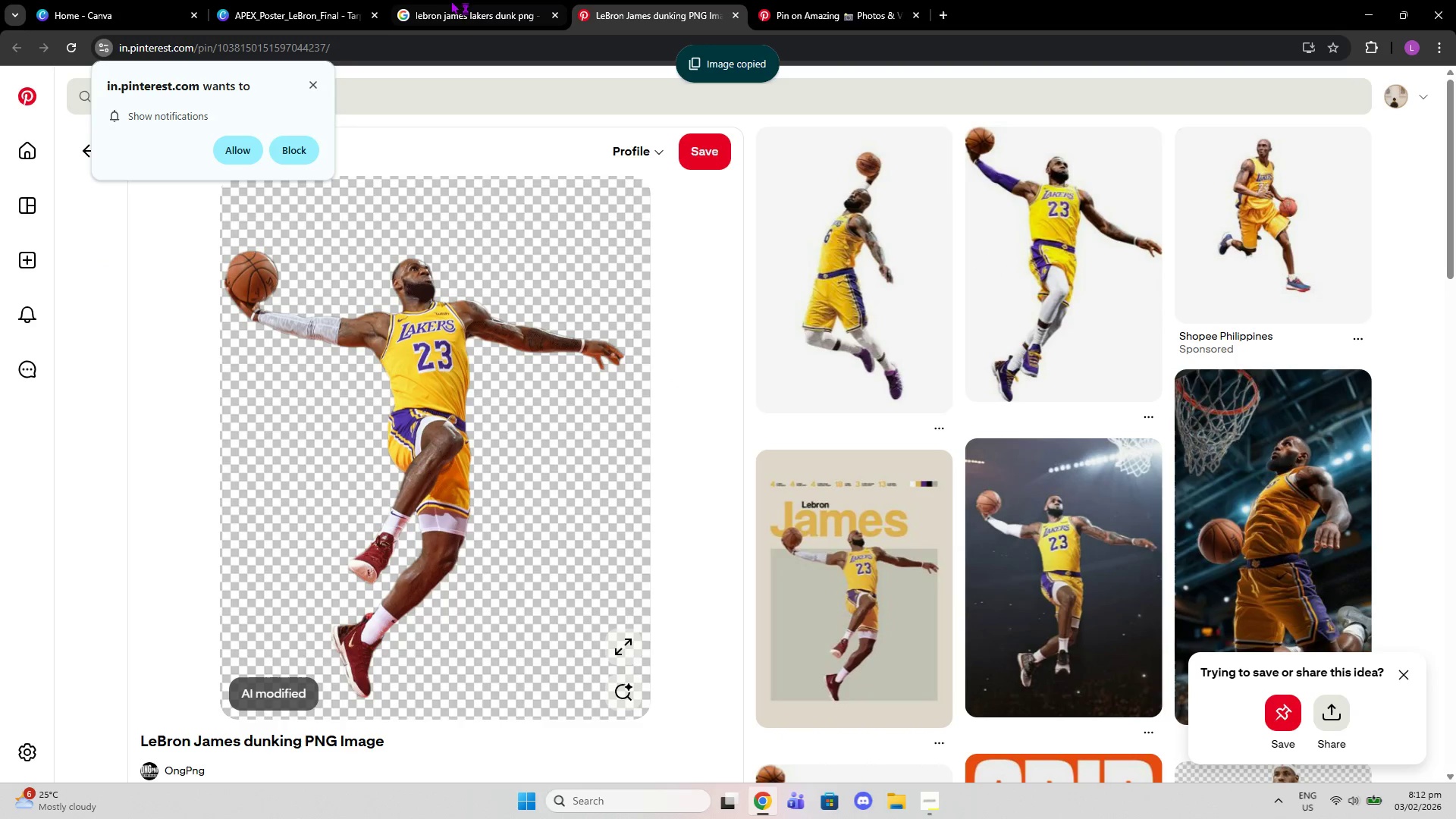 
left_click([444, 0])
 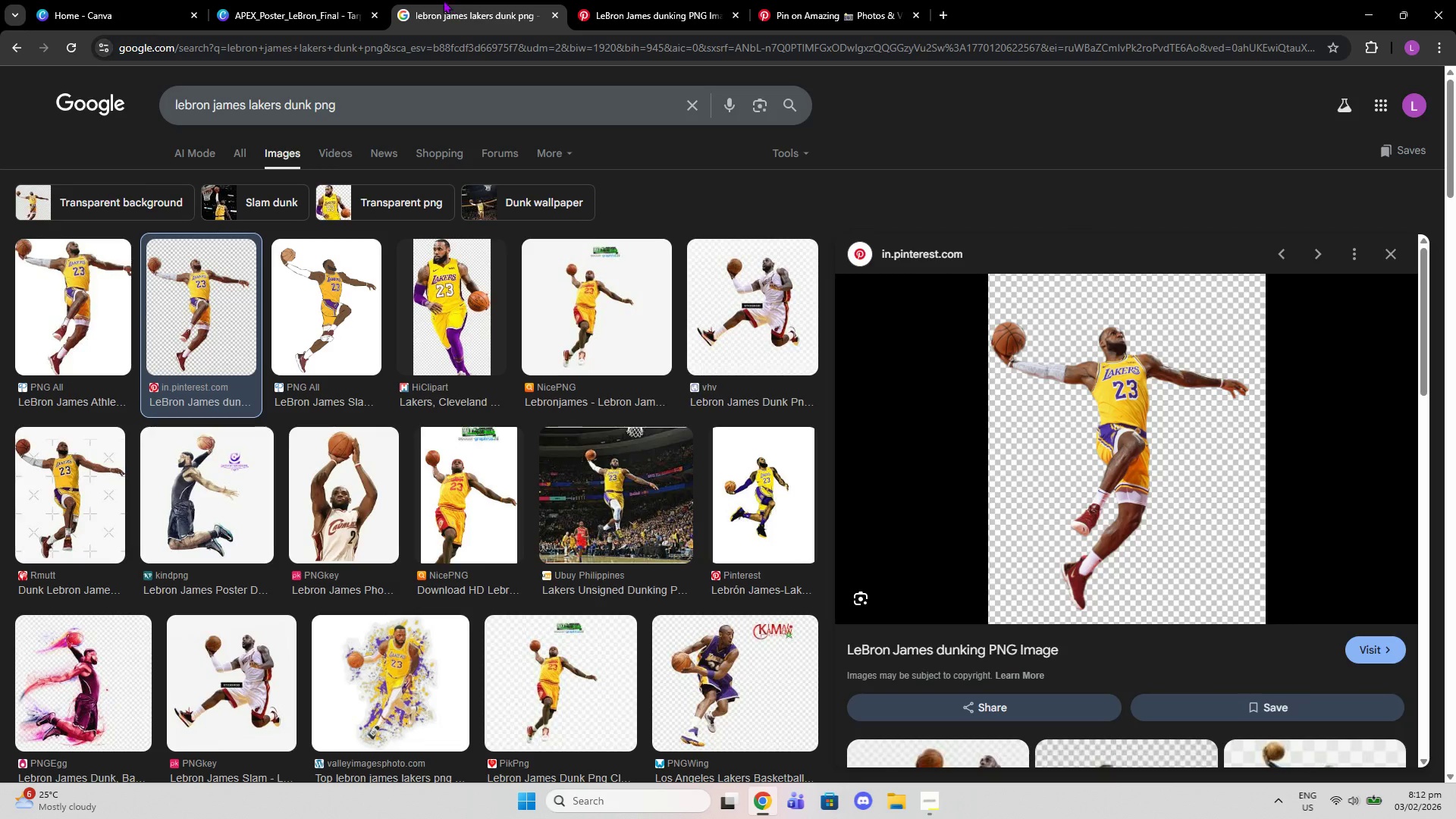 
left_click([356, 0])
 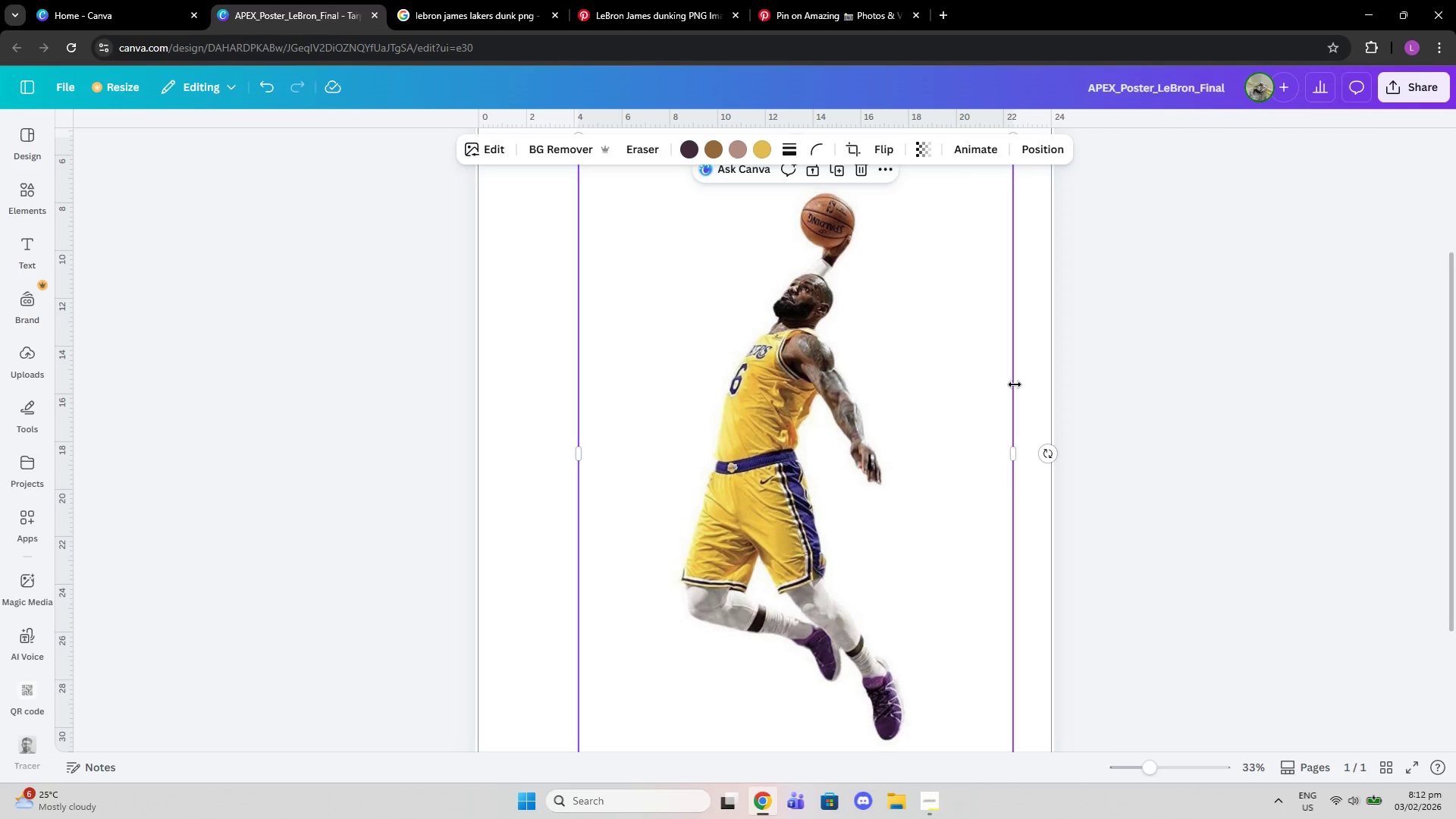 
left_click([1056, 373])
 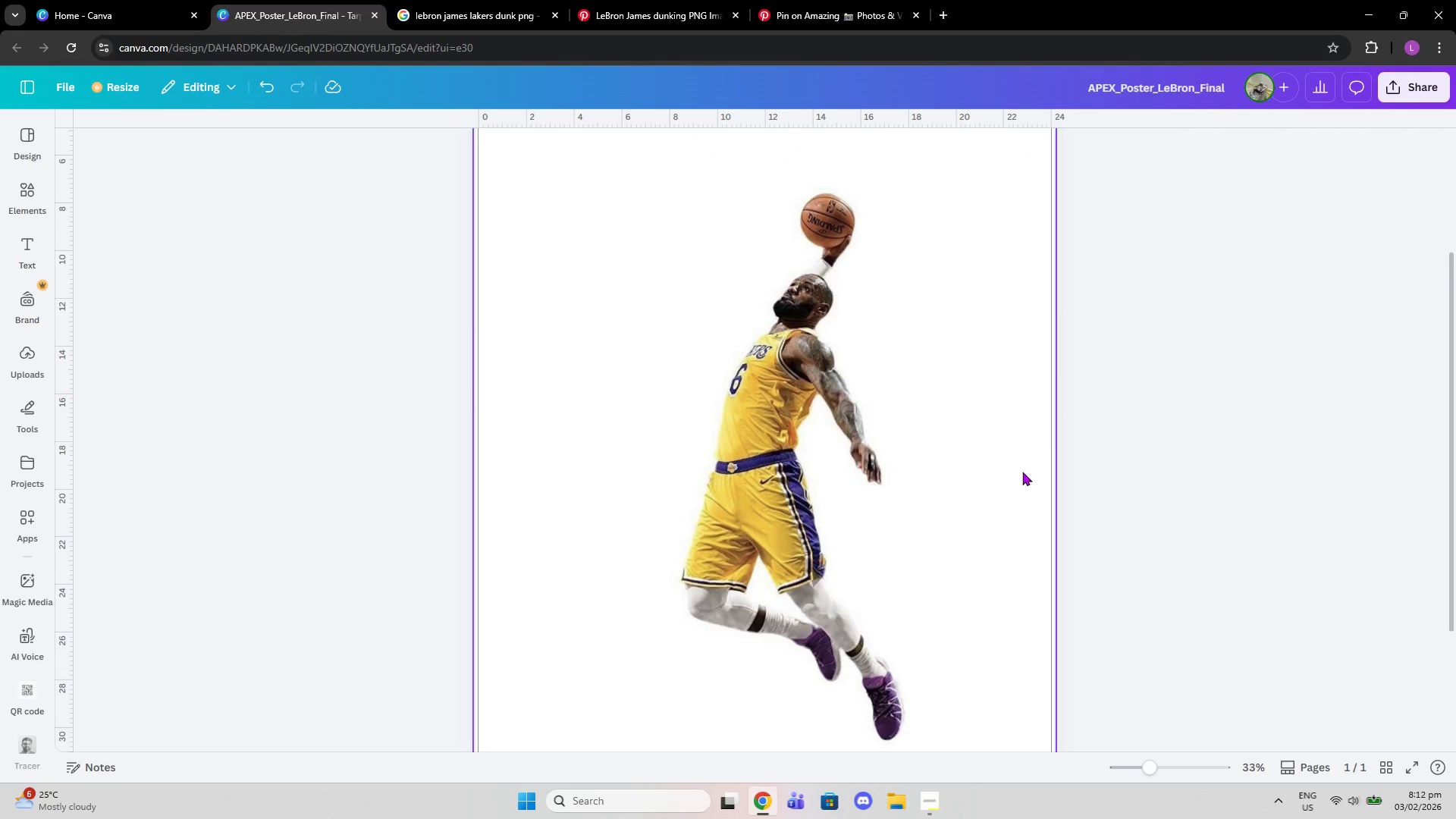 
left_click([784, 721])
 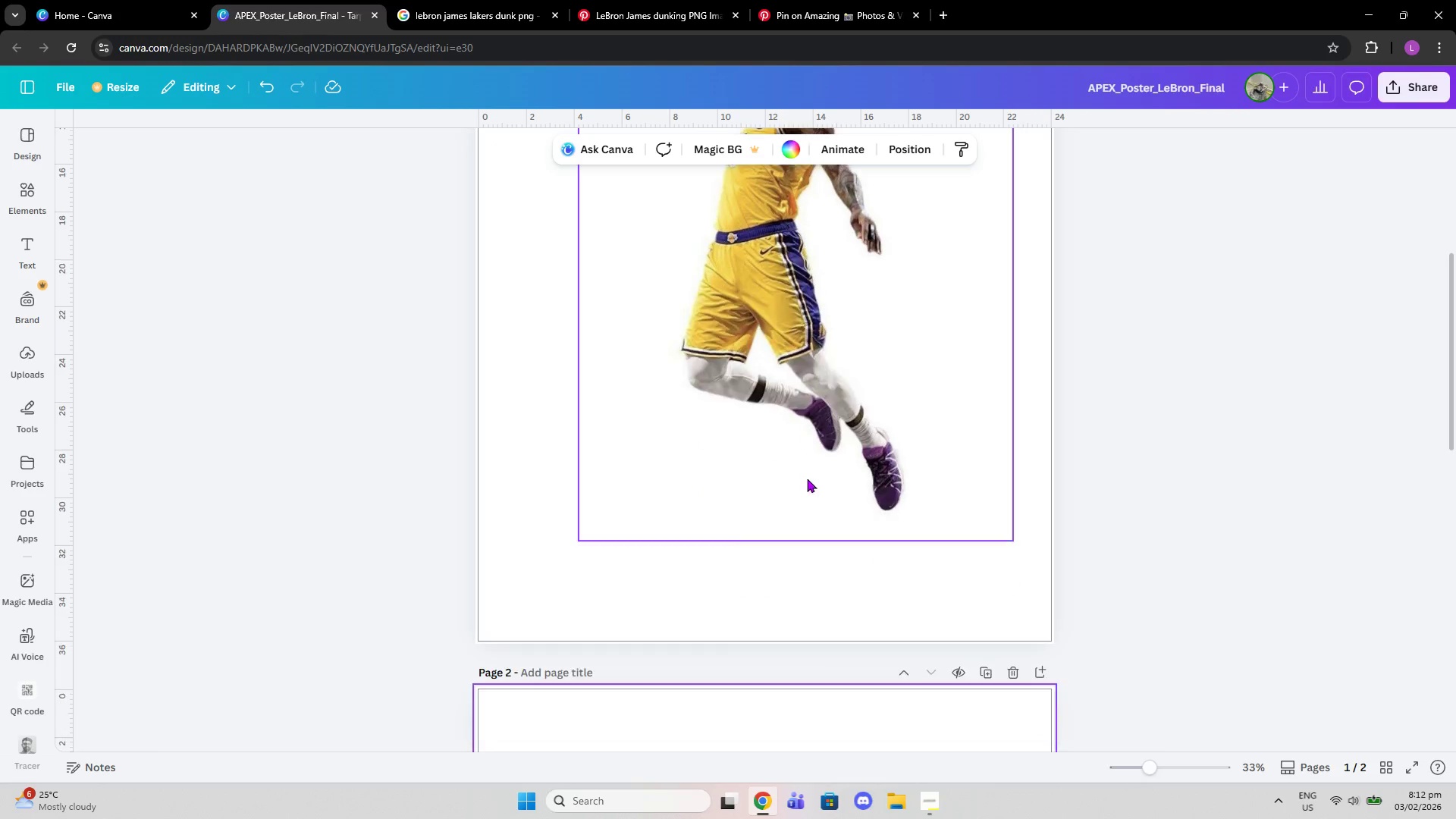 
scroll: coordinate [818, 501], scroll_direction: down, amount: 9.0
 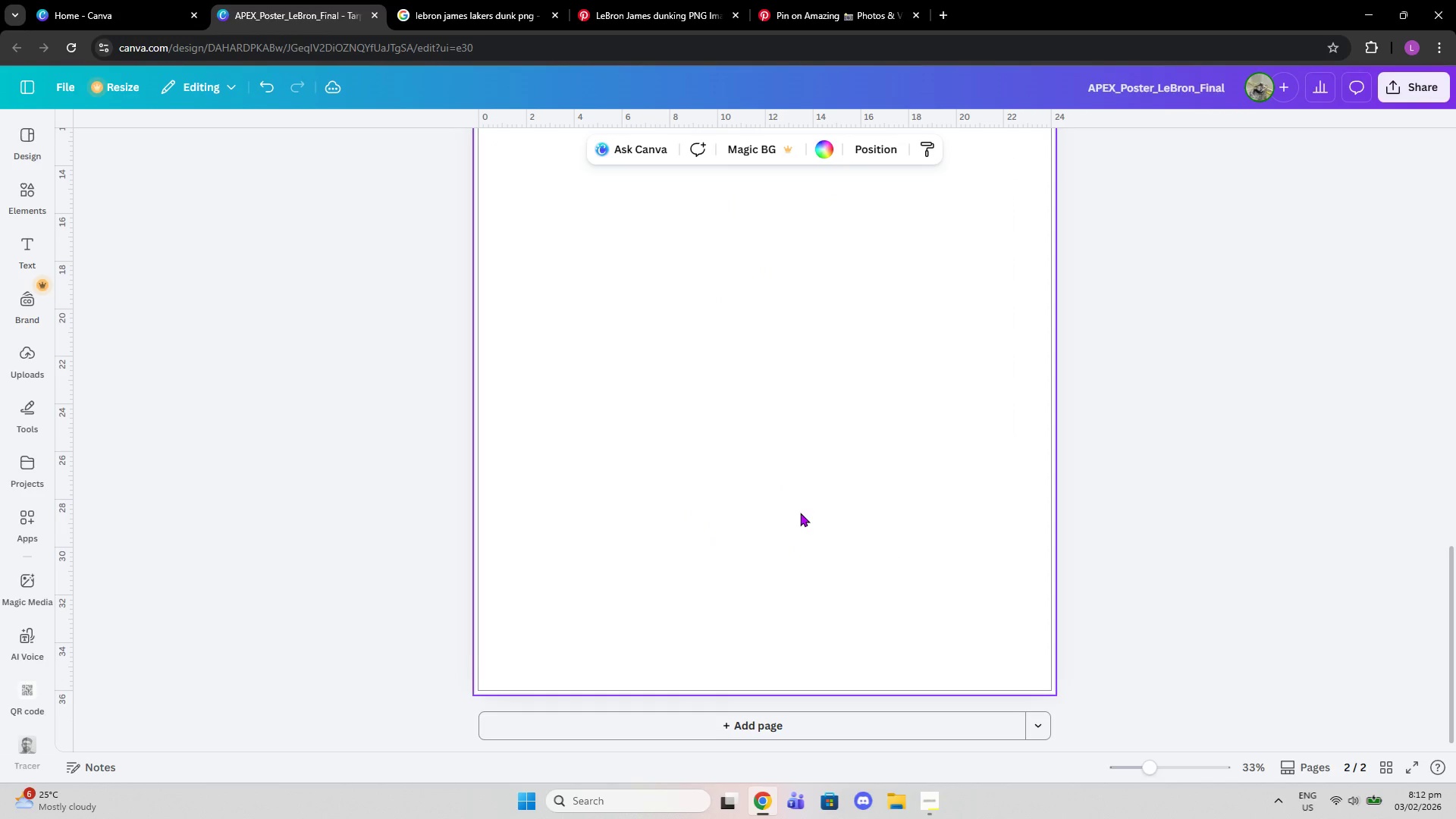 
key(Control+V)
 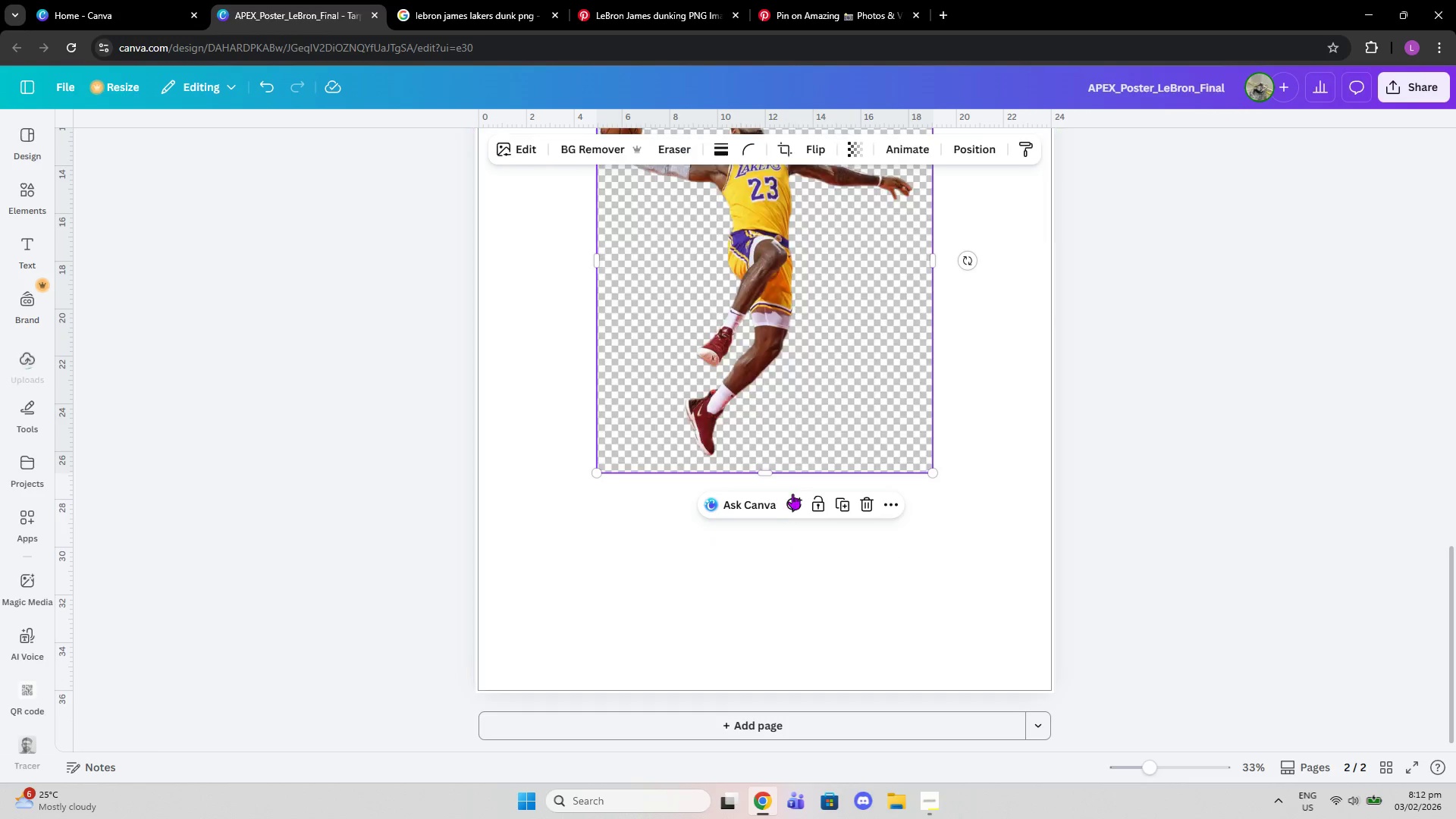 
scroll: coordinate [777, 346], scroll_direction: up, amount: 2.0
 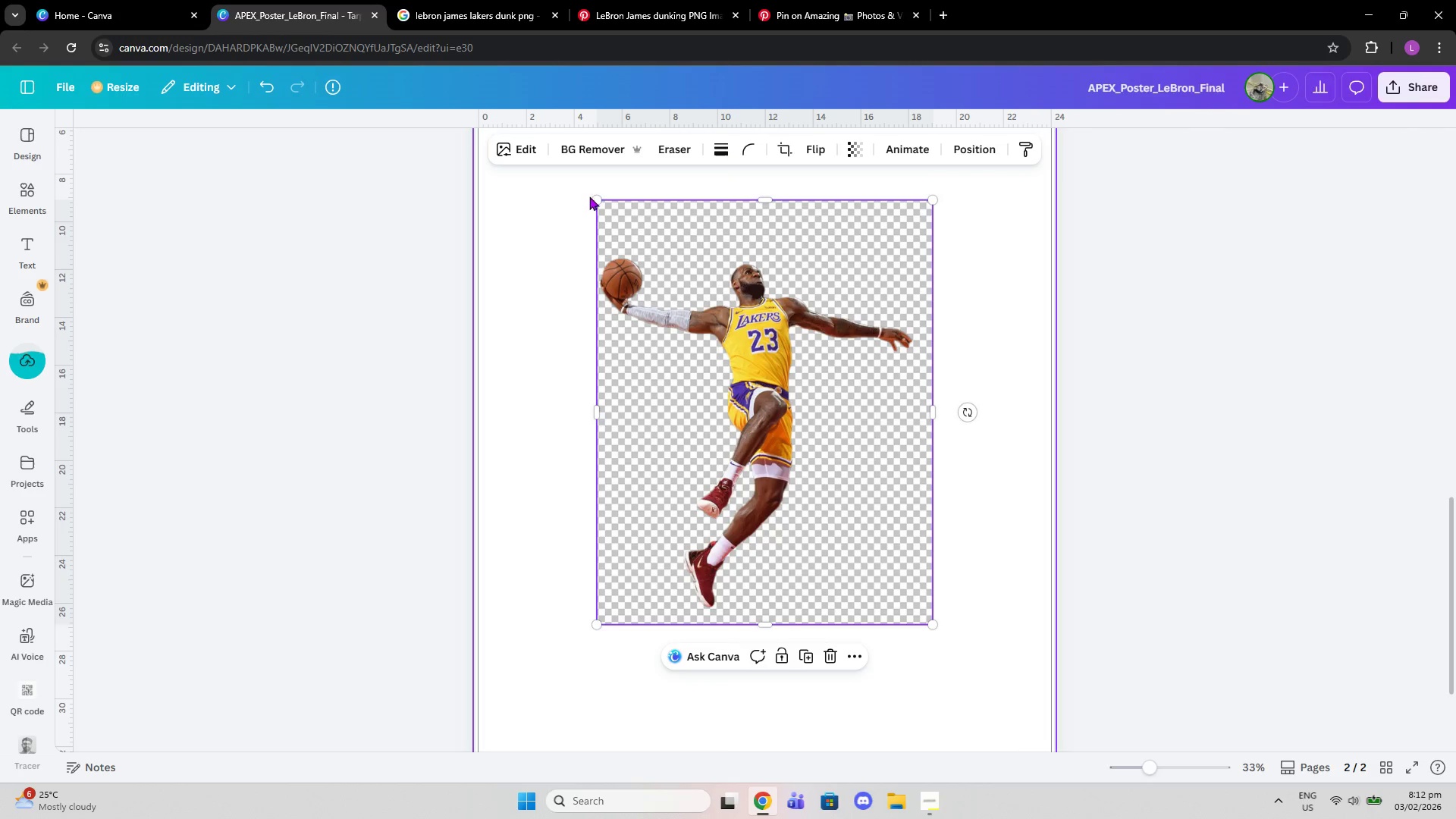 
left_click_drag(start_coordinate=[594, 197], to_coordinate=[553, 160])
 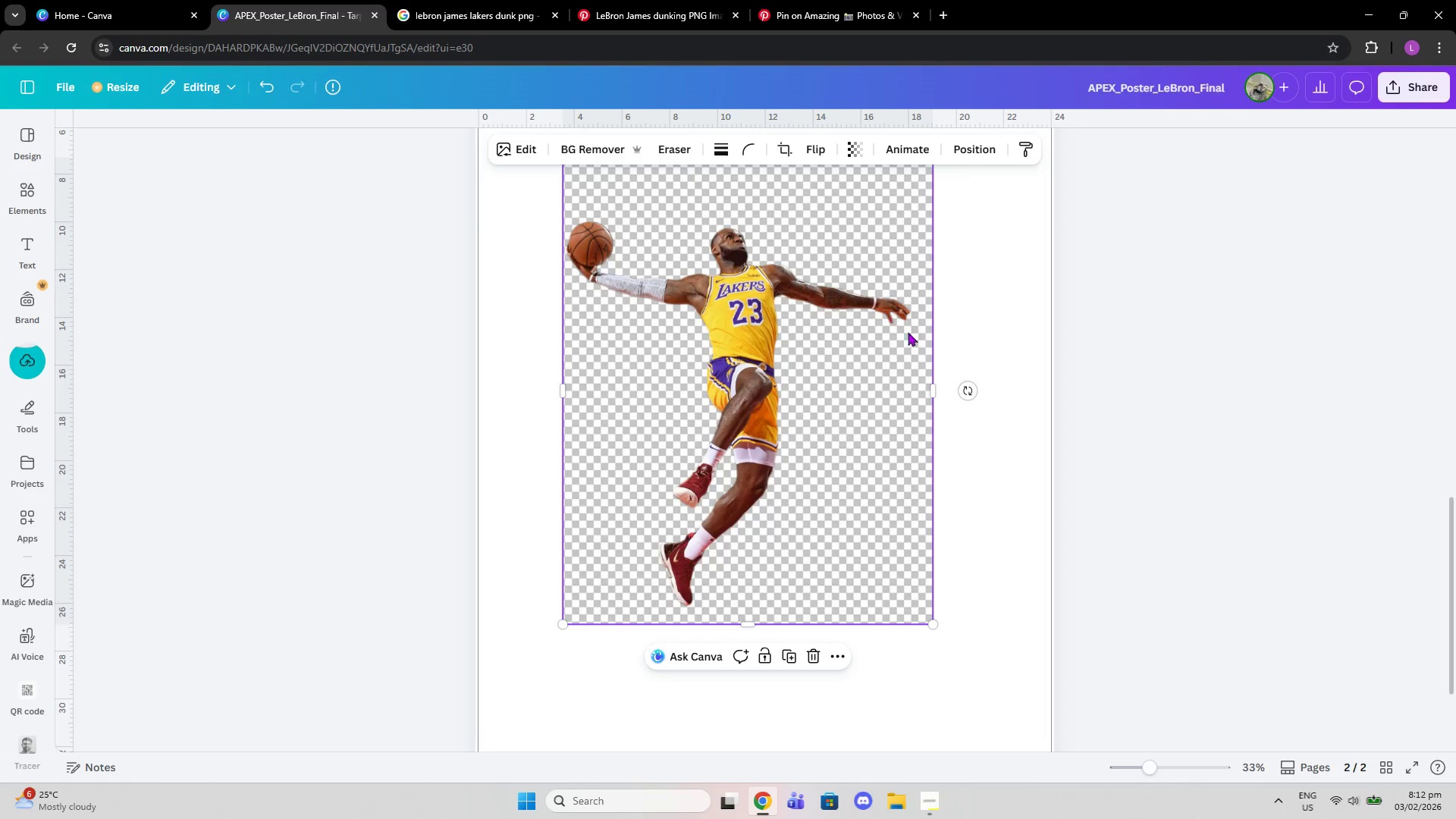 
scroll: coordinate [949, 318], scroll_direction: up, amount: 11.0
 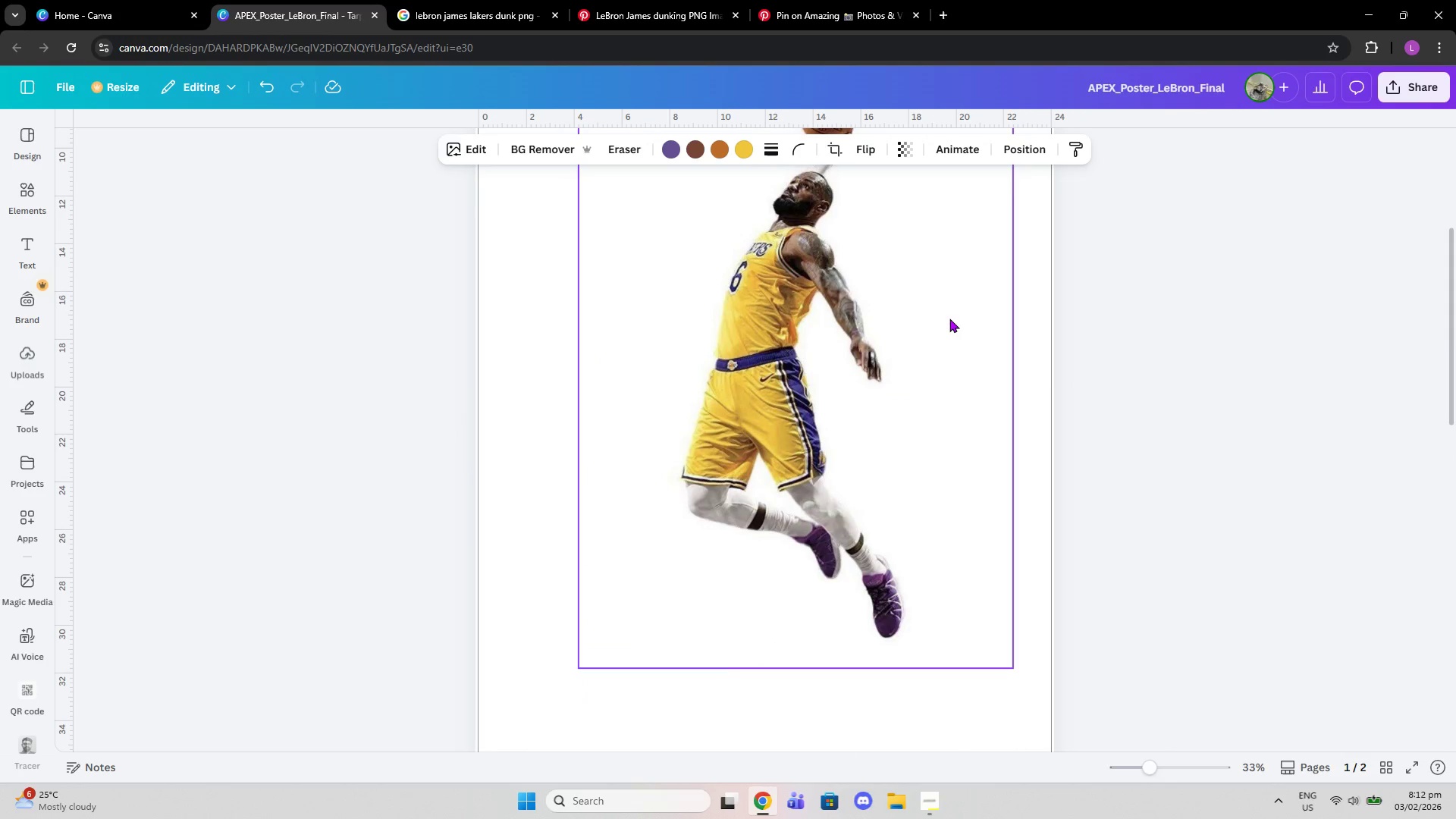 
left_click([949, 318])
 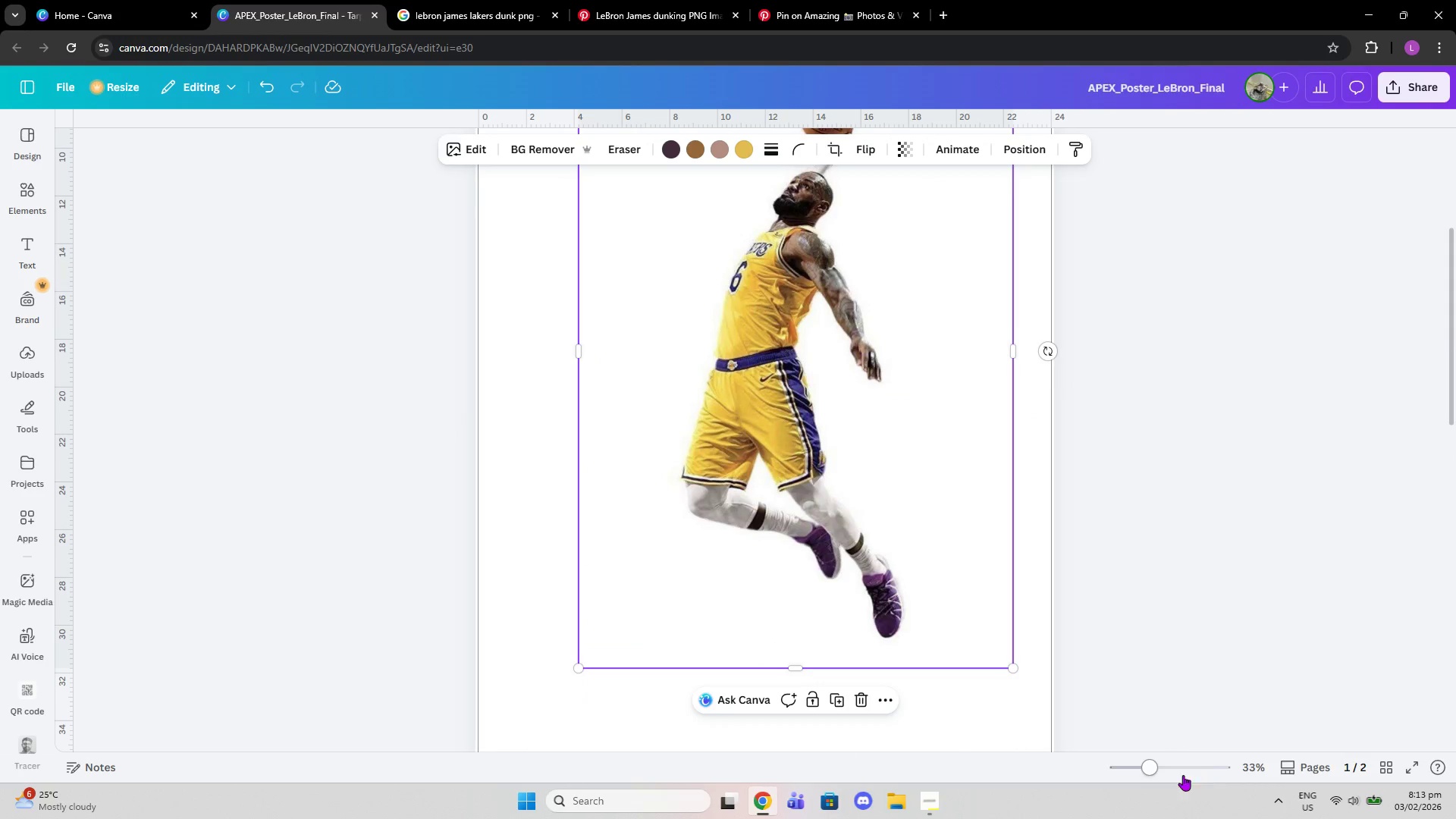 
left_click_drag(start_coordinate=[1141, 767], to_coordinate=[1136, 765])
 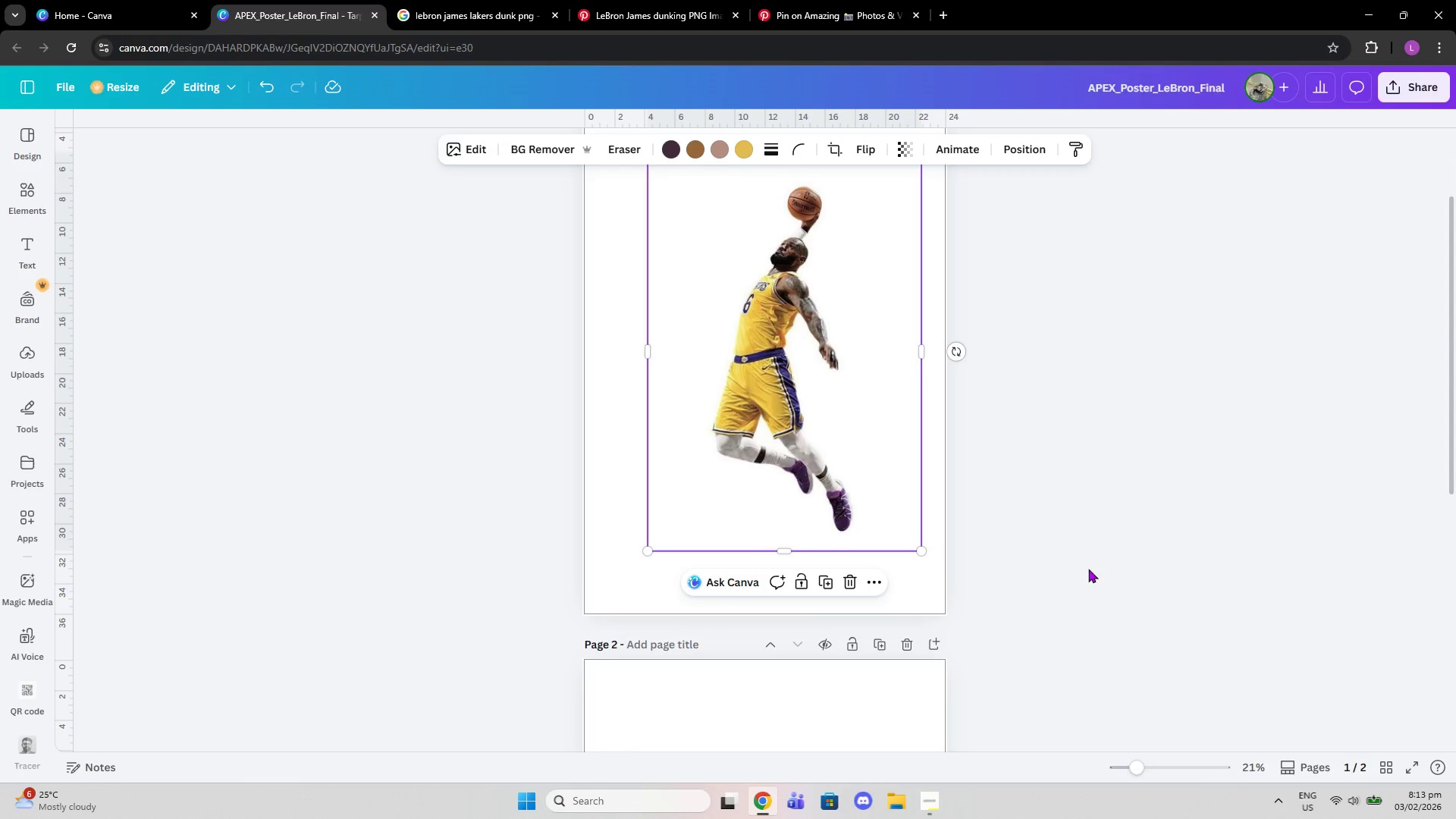 
left_click([1088, 569])
 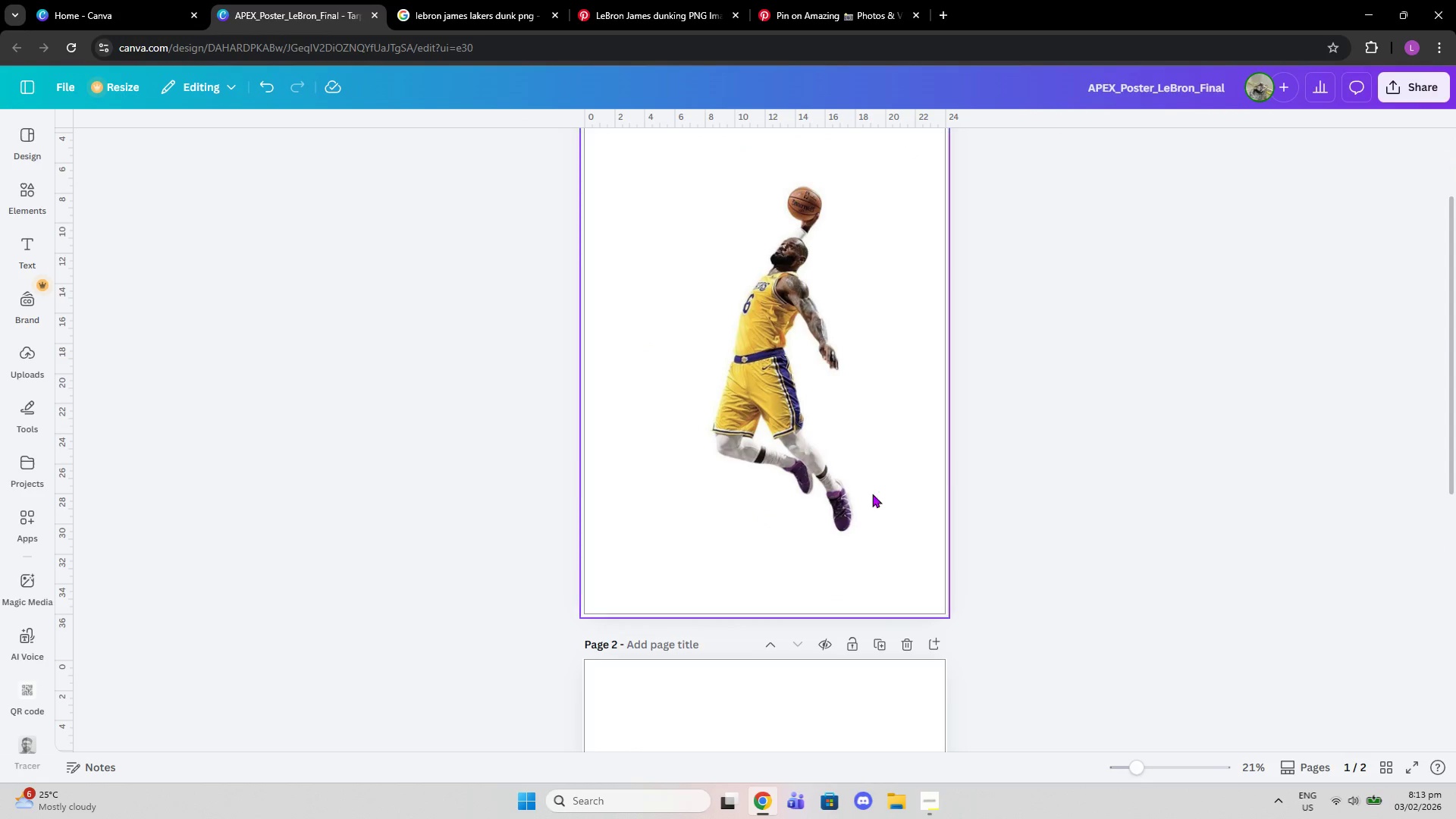 
scroll: coordinate [826, 494], scroll_direction: up, amount: 1.0
 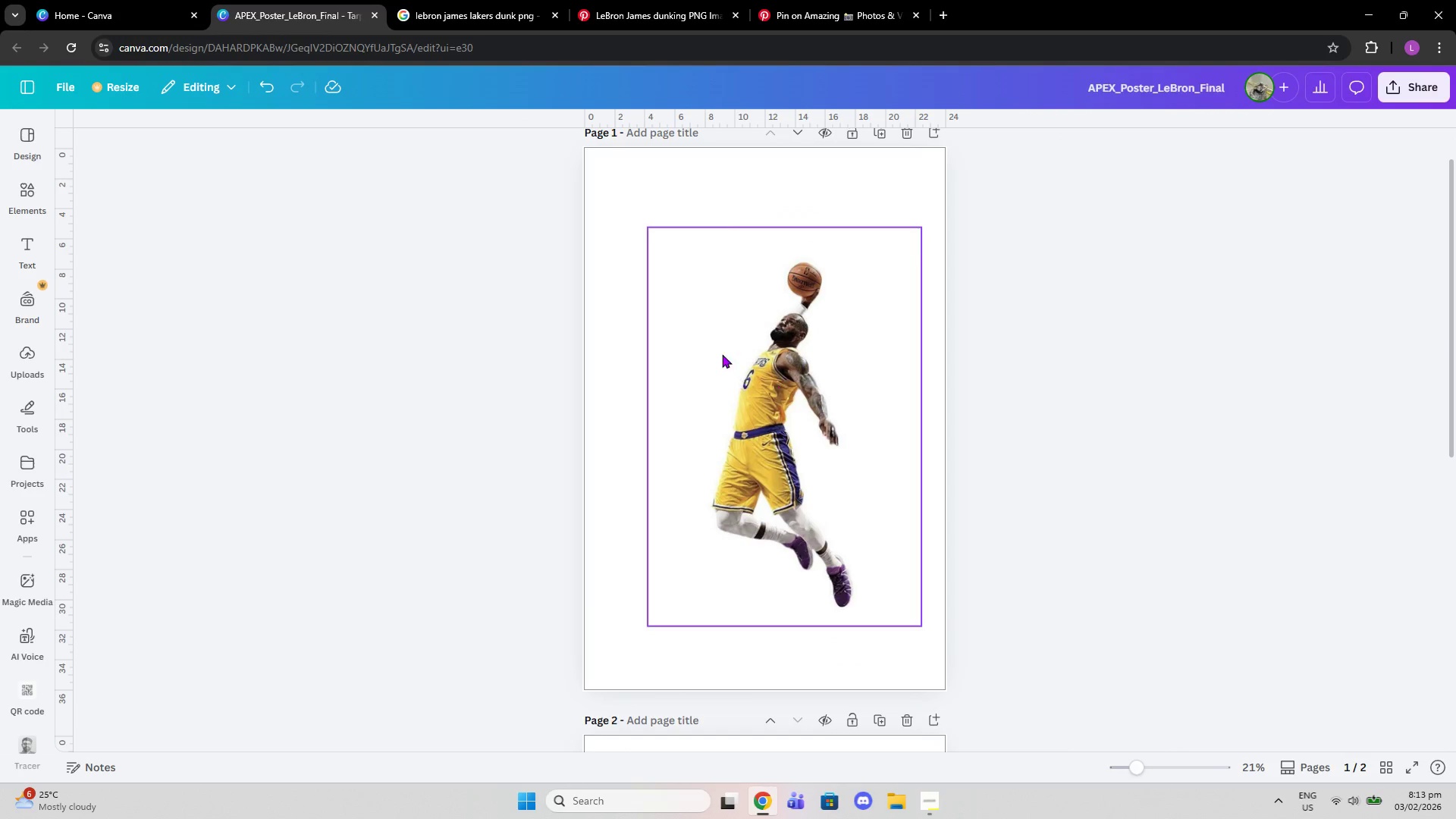 
scroll: coordinate [839, 428], scroll_direction: down, amount: 6.0
 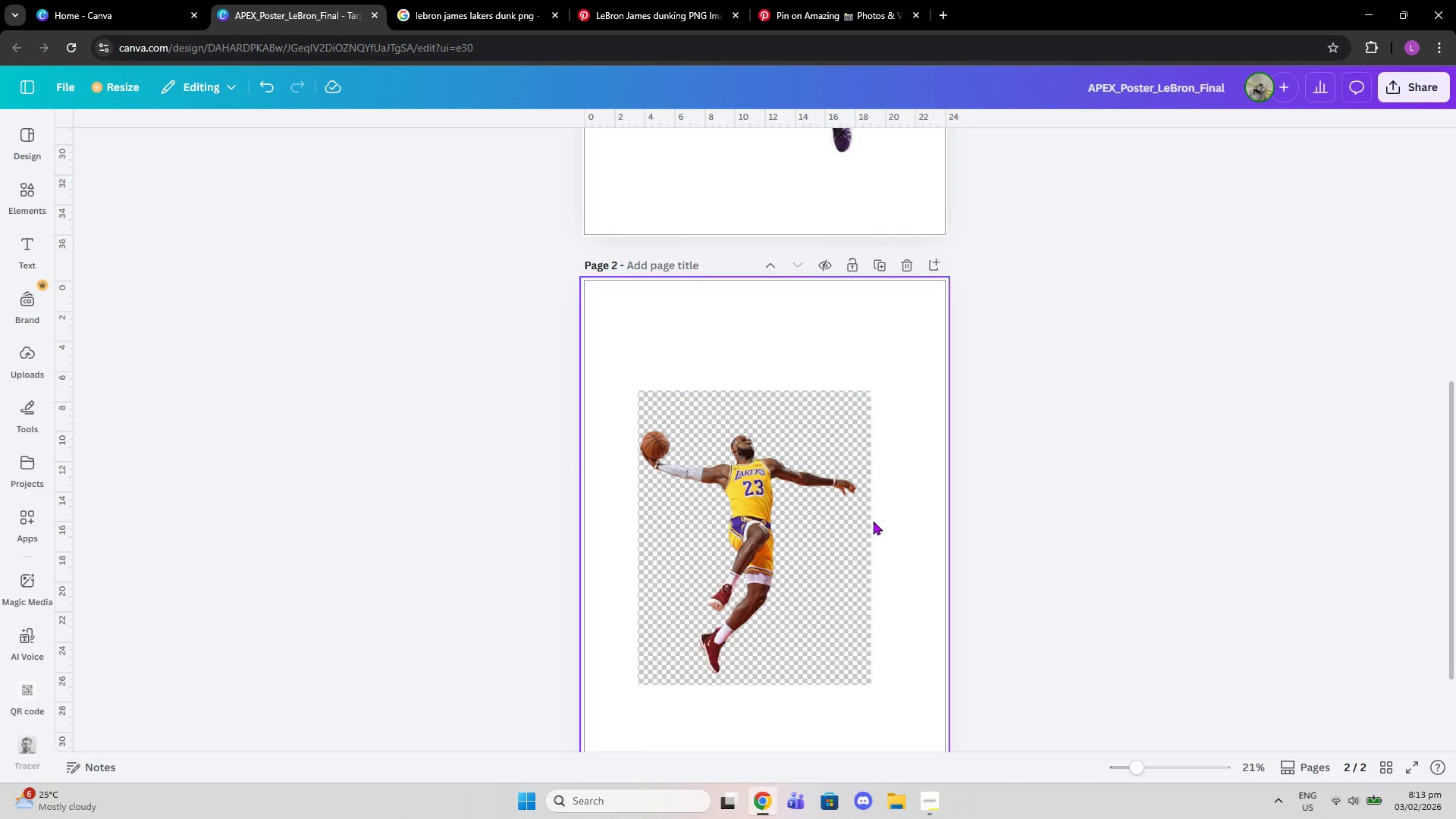 
scroll: coordinate [876, 522], scroll_direction: up, amount: 6.0
 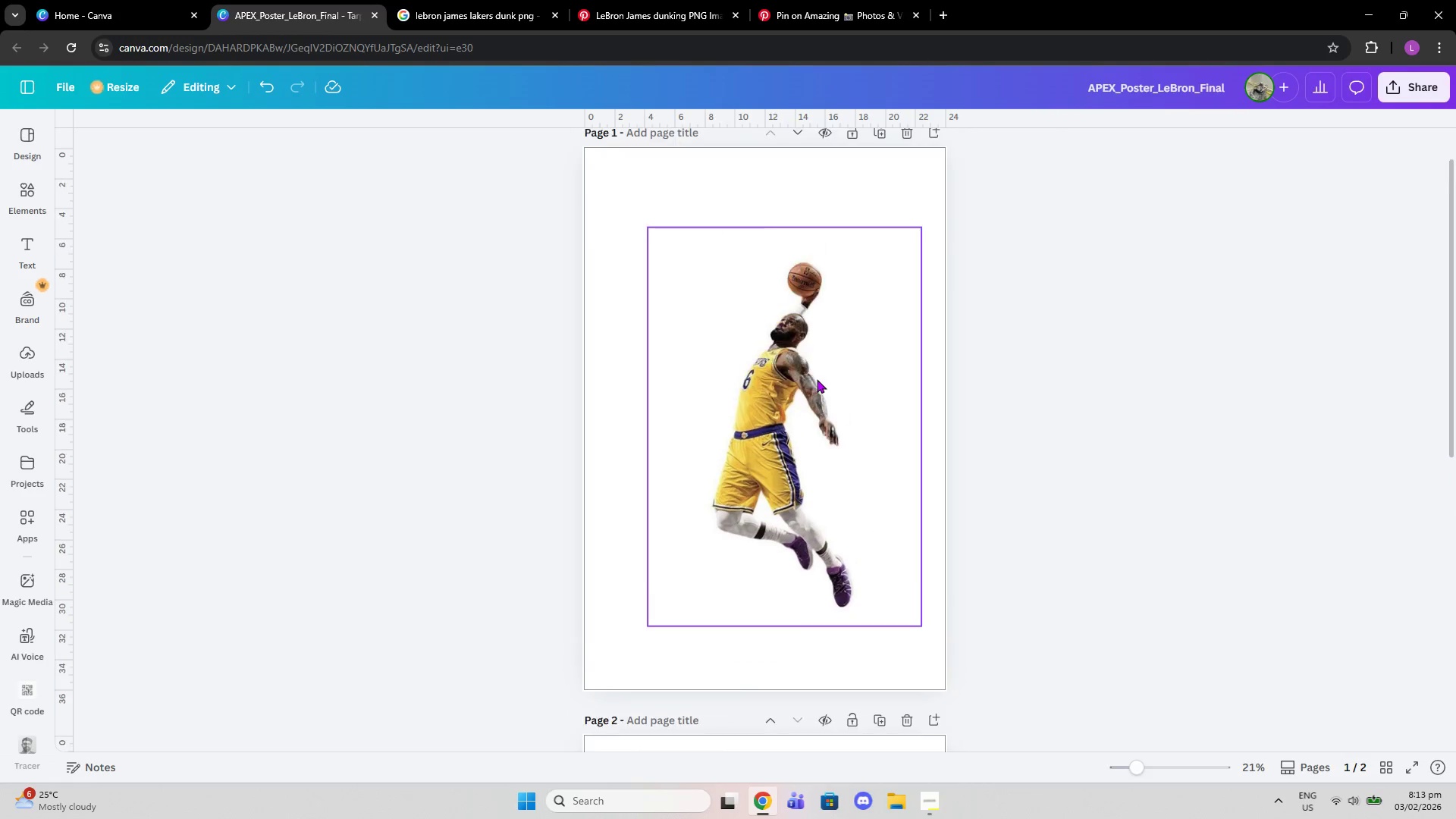 
left_click([817, 379])
 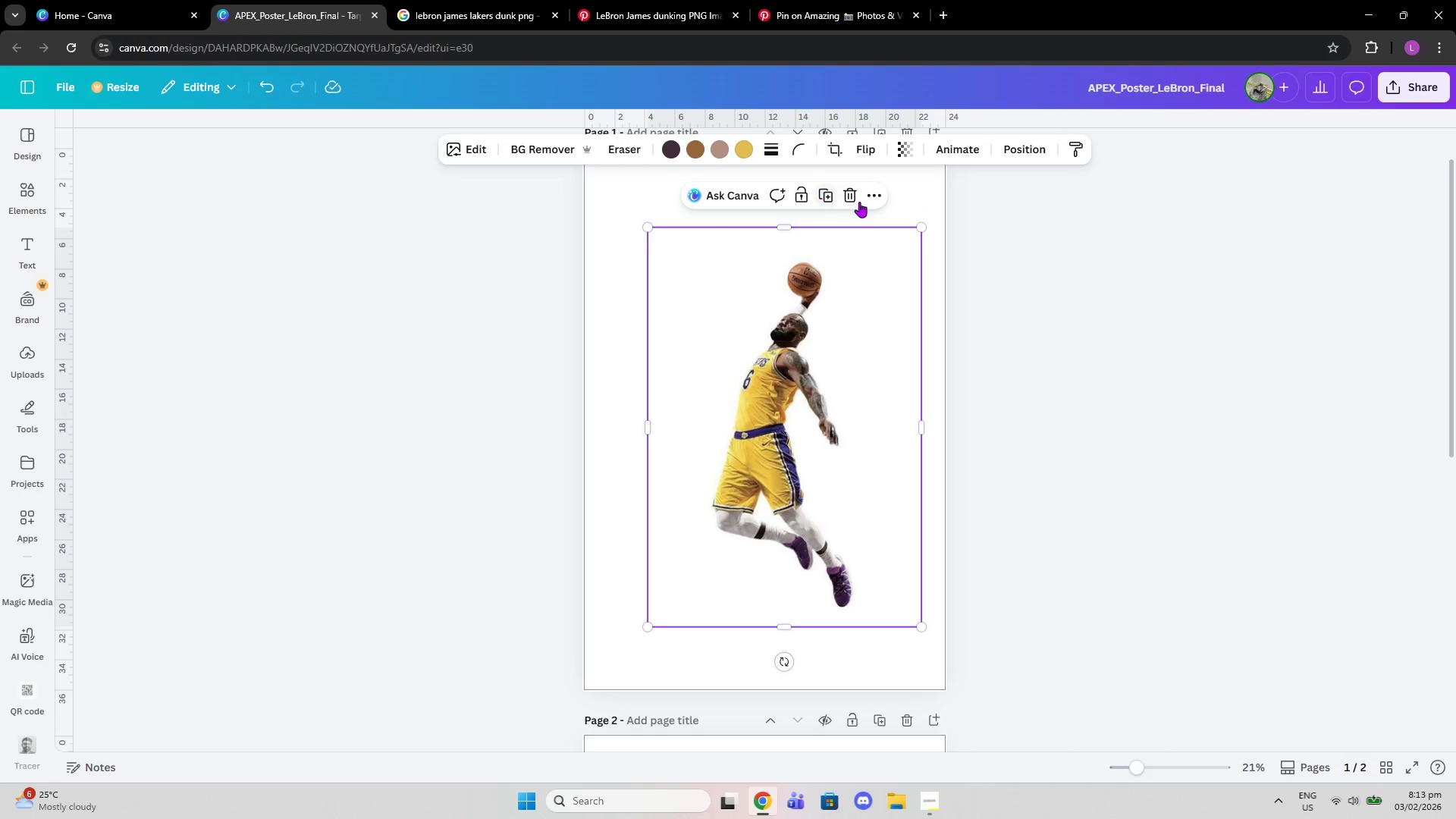 
left_click([859, 202])
 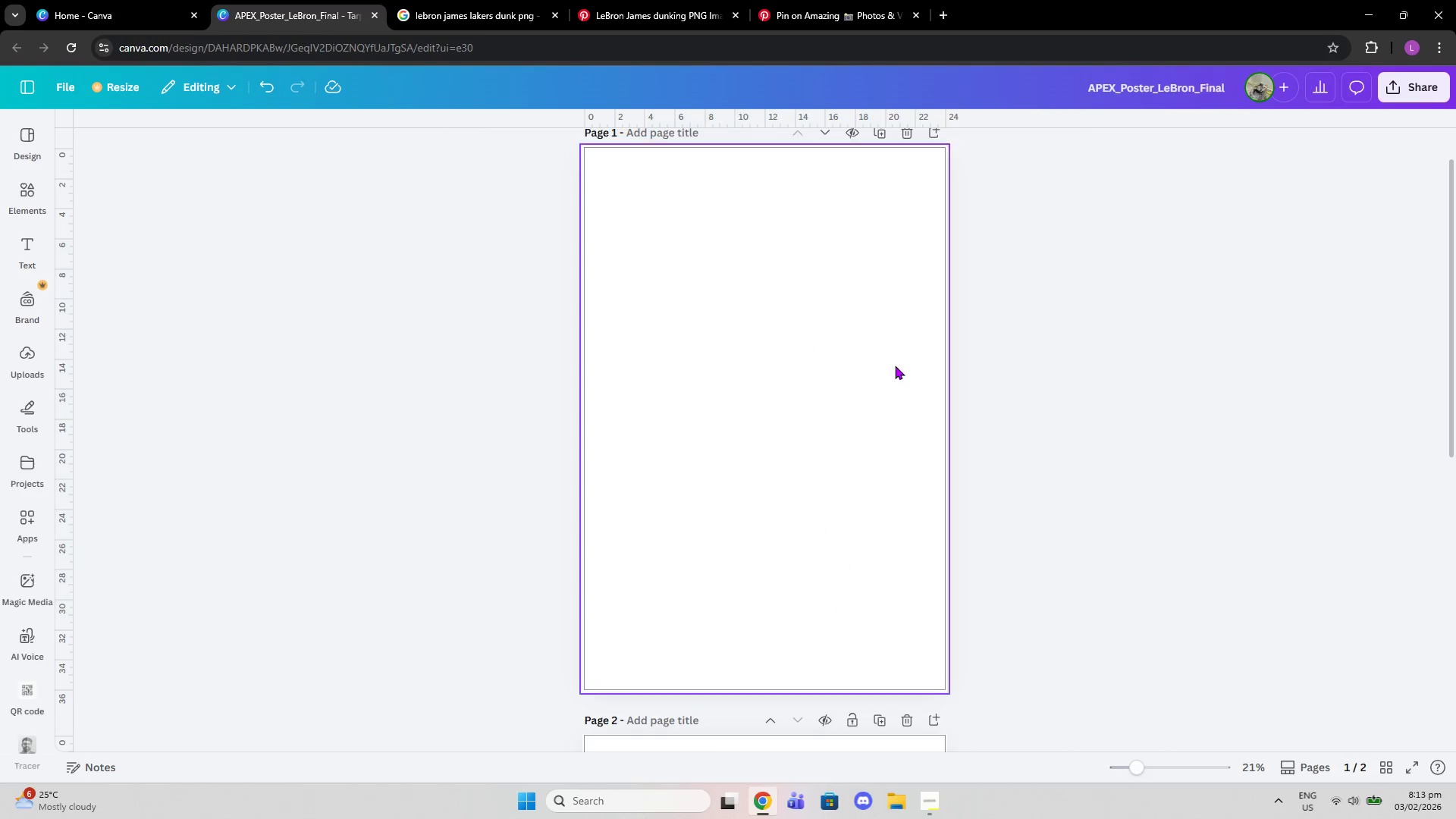 
scroll: coordinate [866, 406], scroll_direction: down, amount: 4.0
 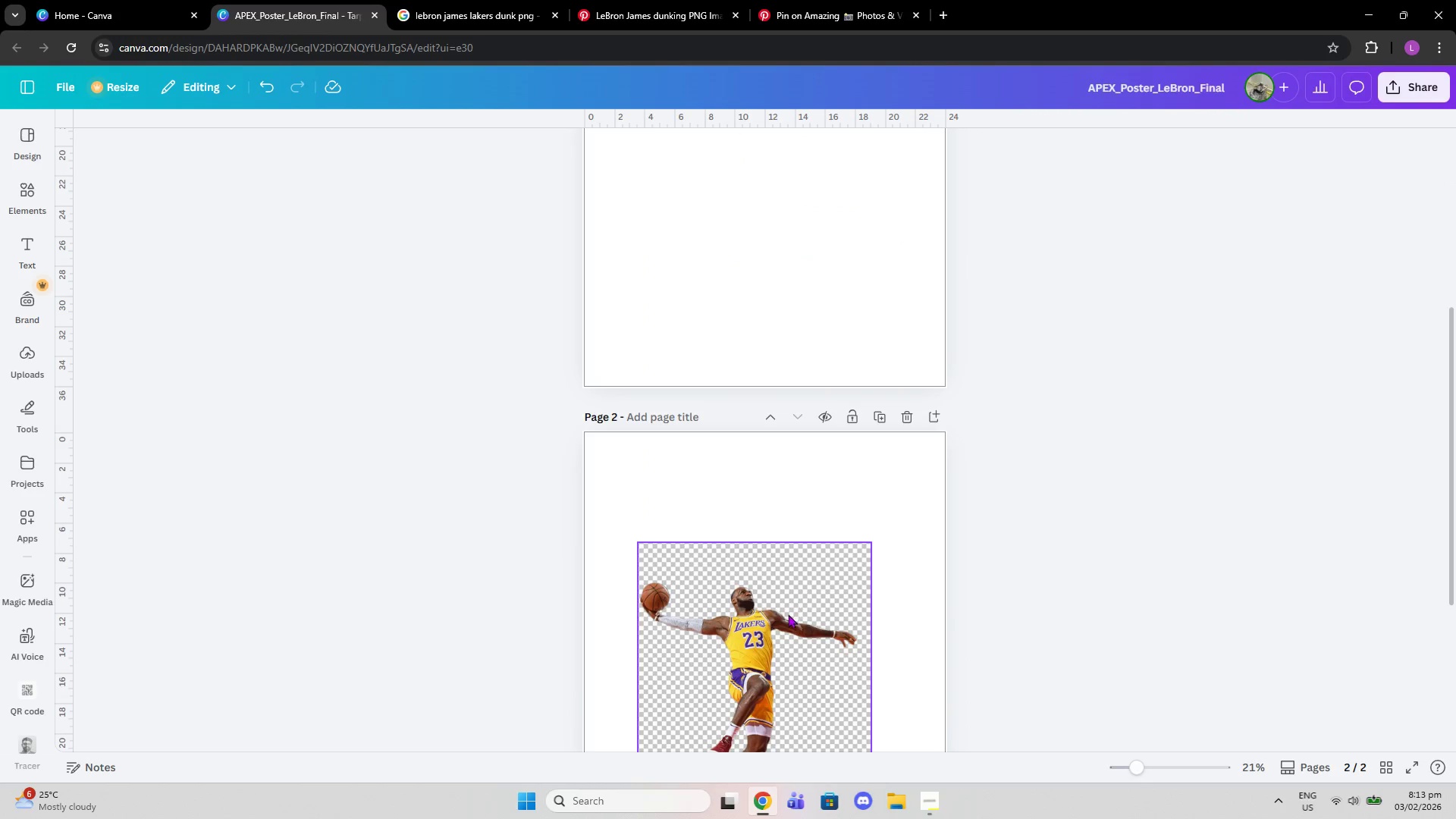 
left_click_drag(start_coordinate=[788, 615], to_coordinate=[805, 210])
 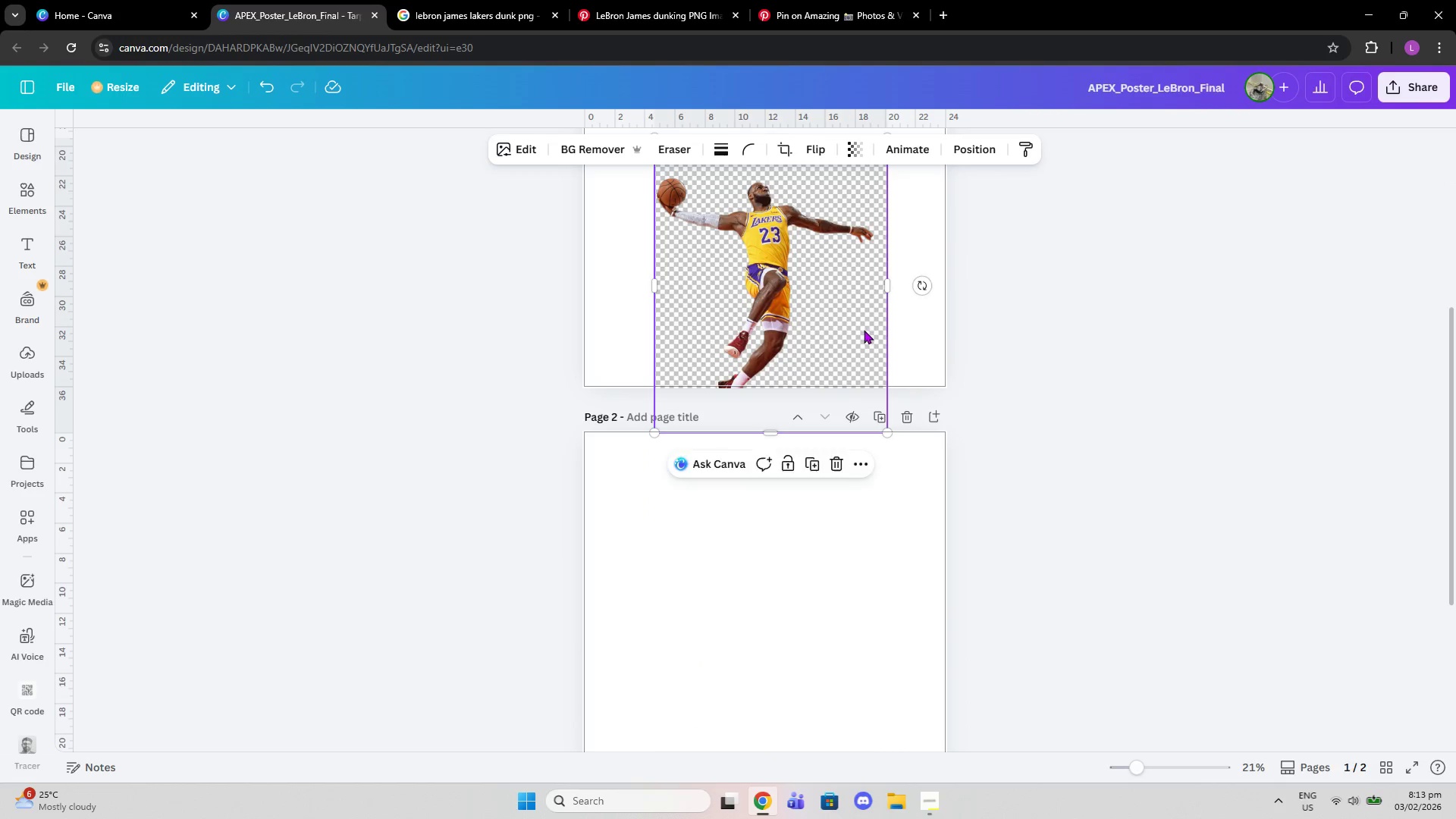 
scroll: coordinate [864, 330], scroll_direction: up, amount: 3.0
 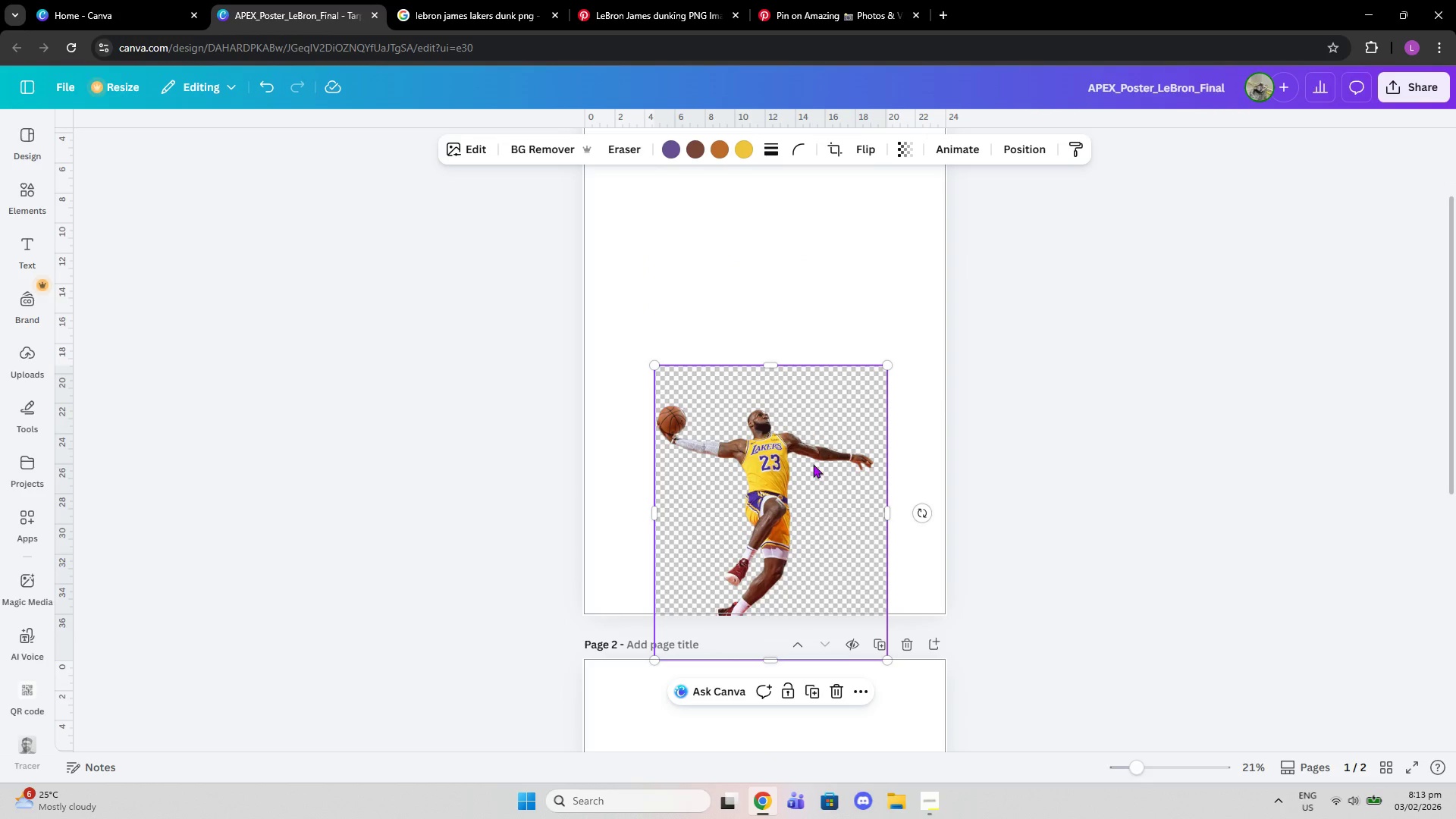 
left_click_drag(start_coordinate=[813, 458], to_coordinate=[803, 592])
 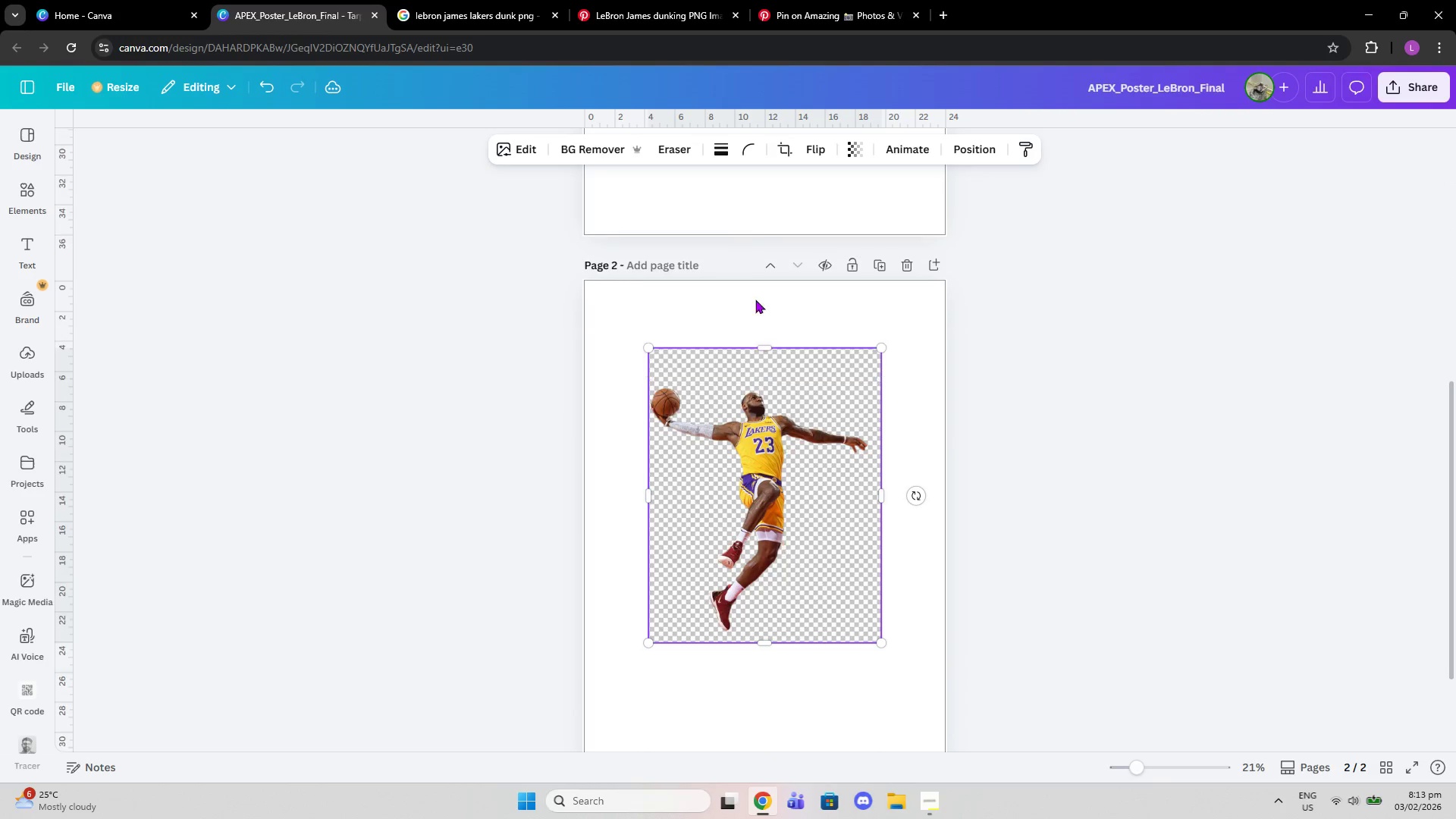 
scroll: coordinate [803, 581], scroll_direction: down, amount: 5.0
 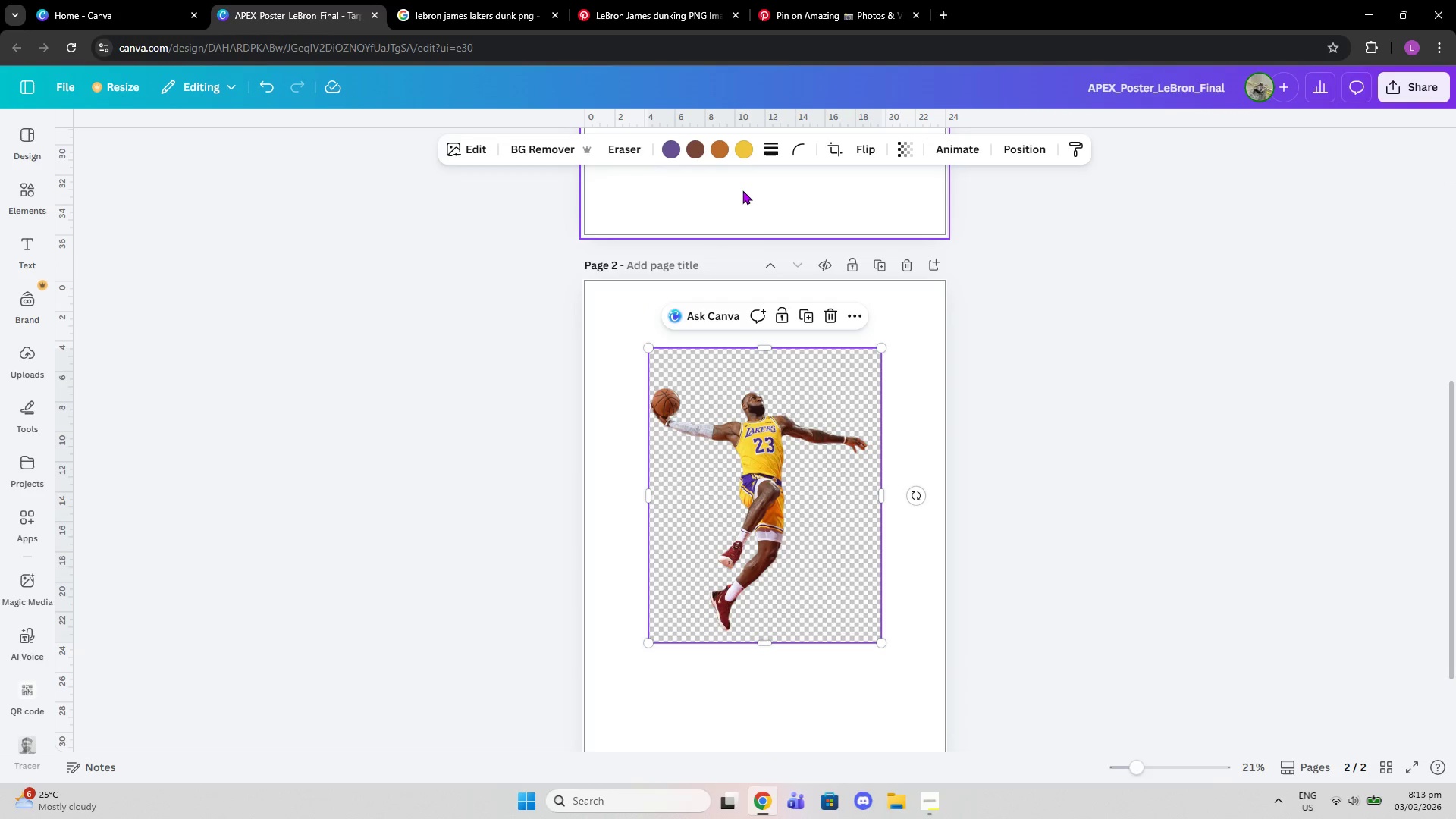 
left_click([742, 190])
 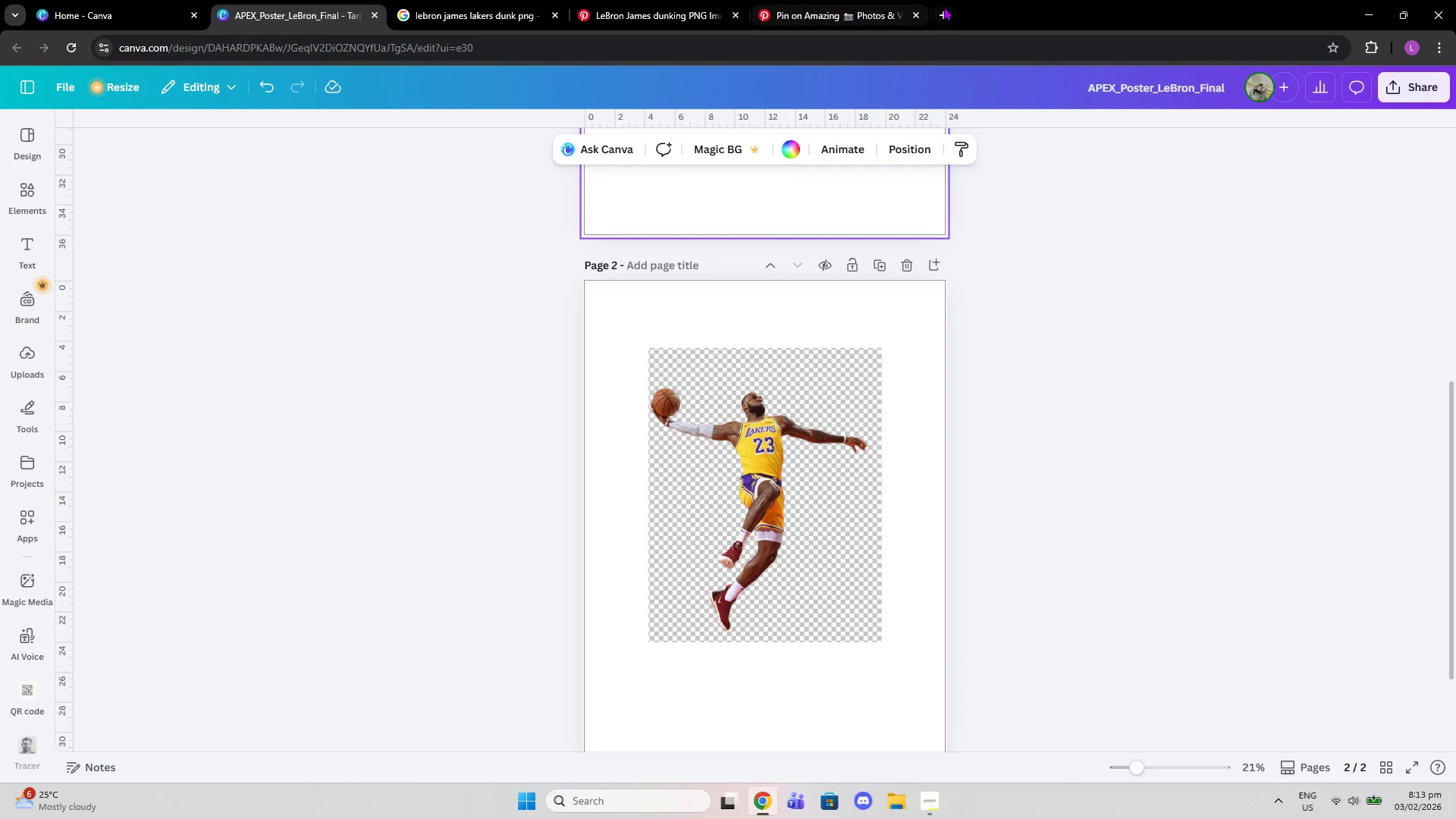 
left_click([944, 7])
 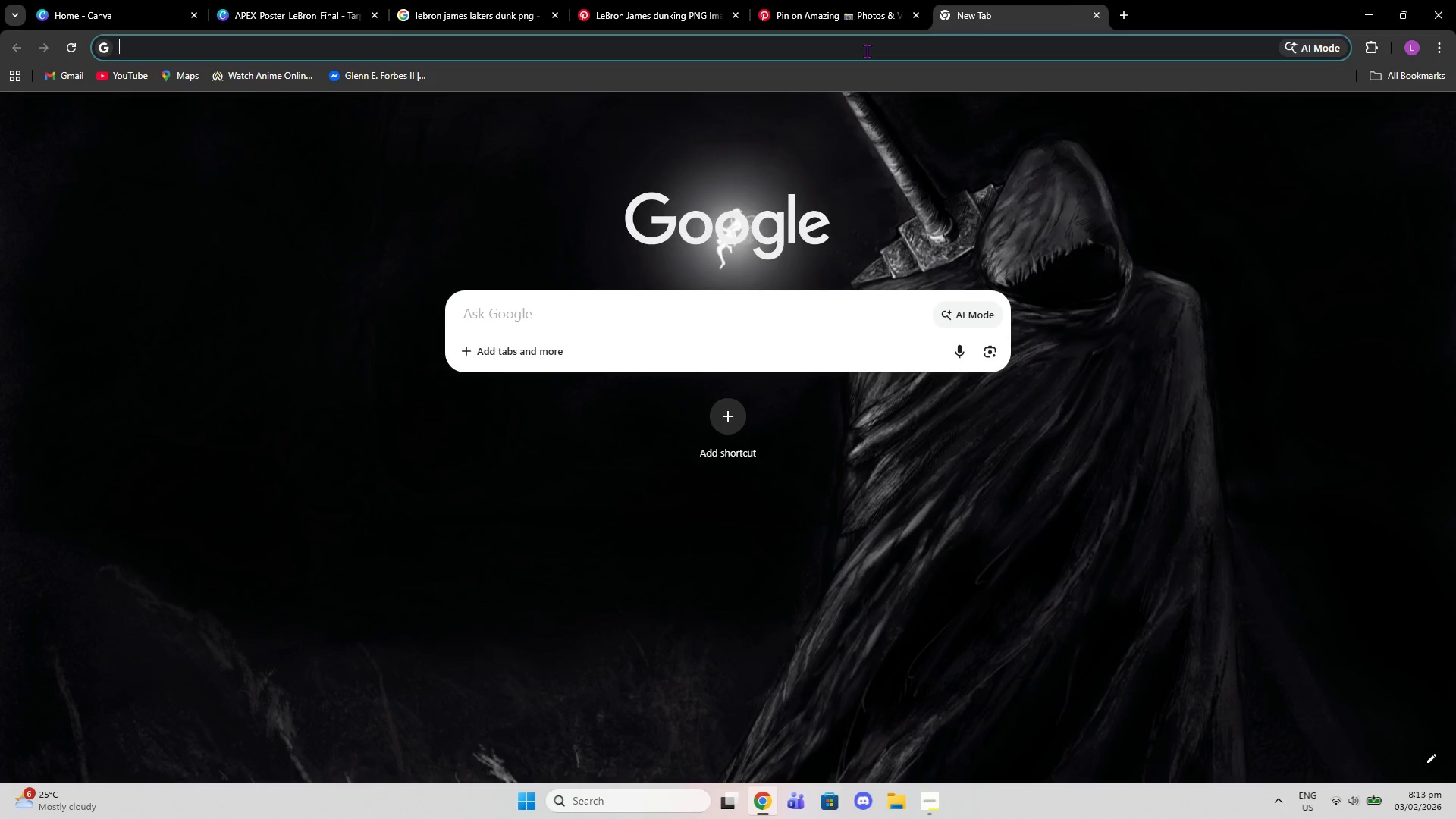 
type(lakers color excode)
 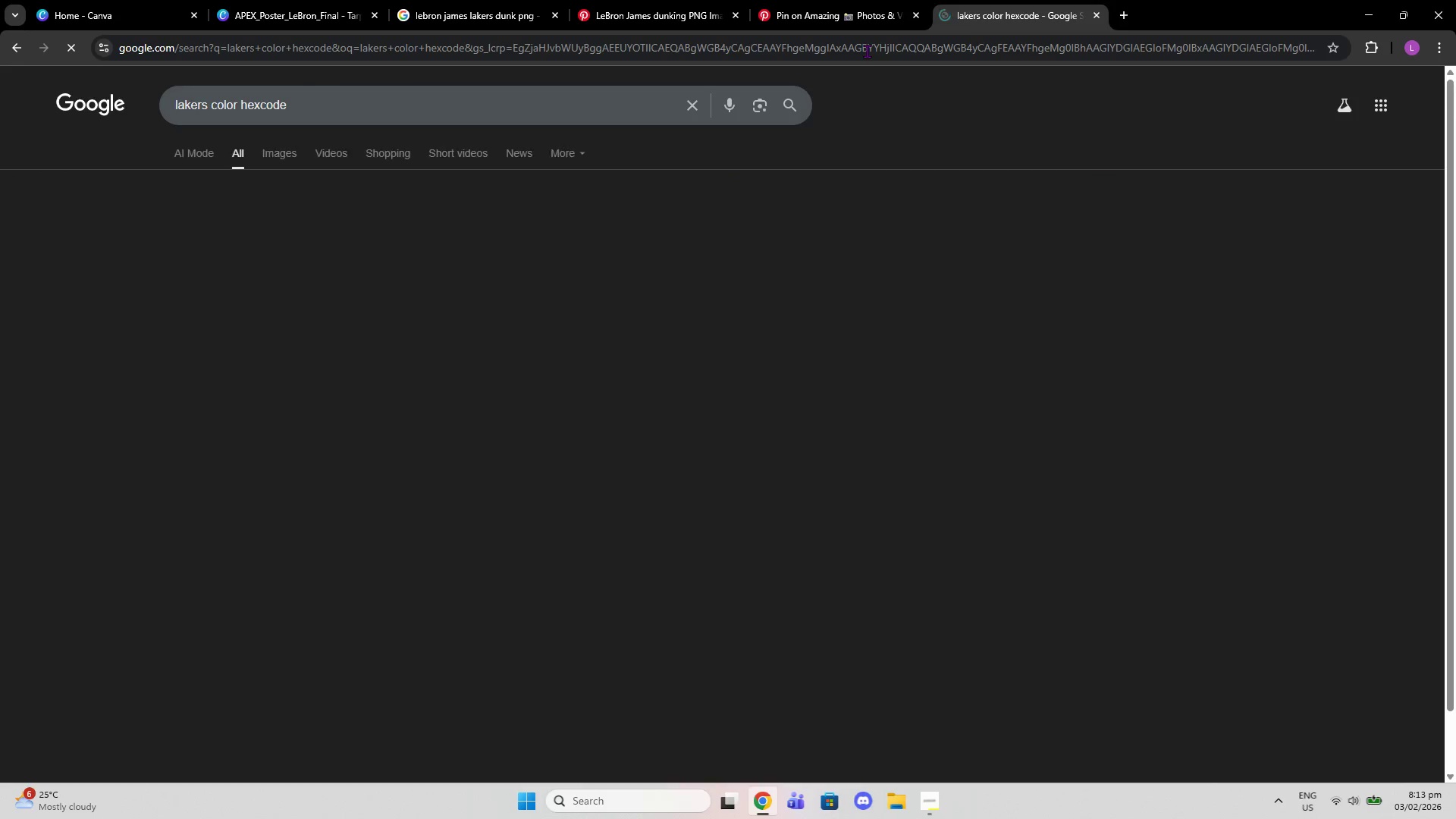 
key(Enter)
 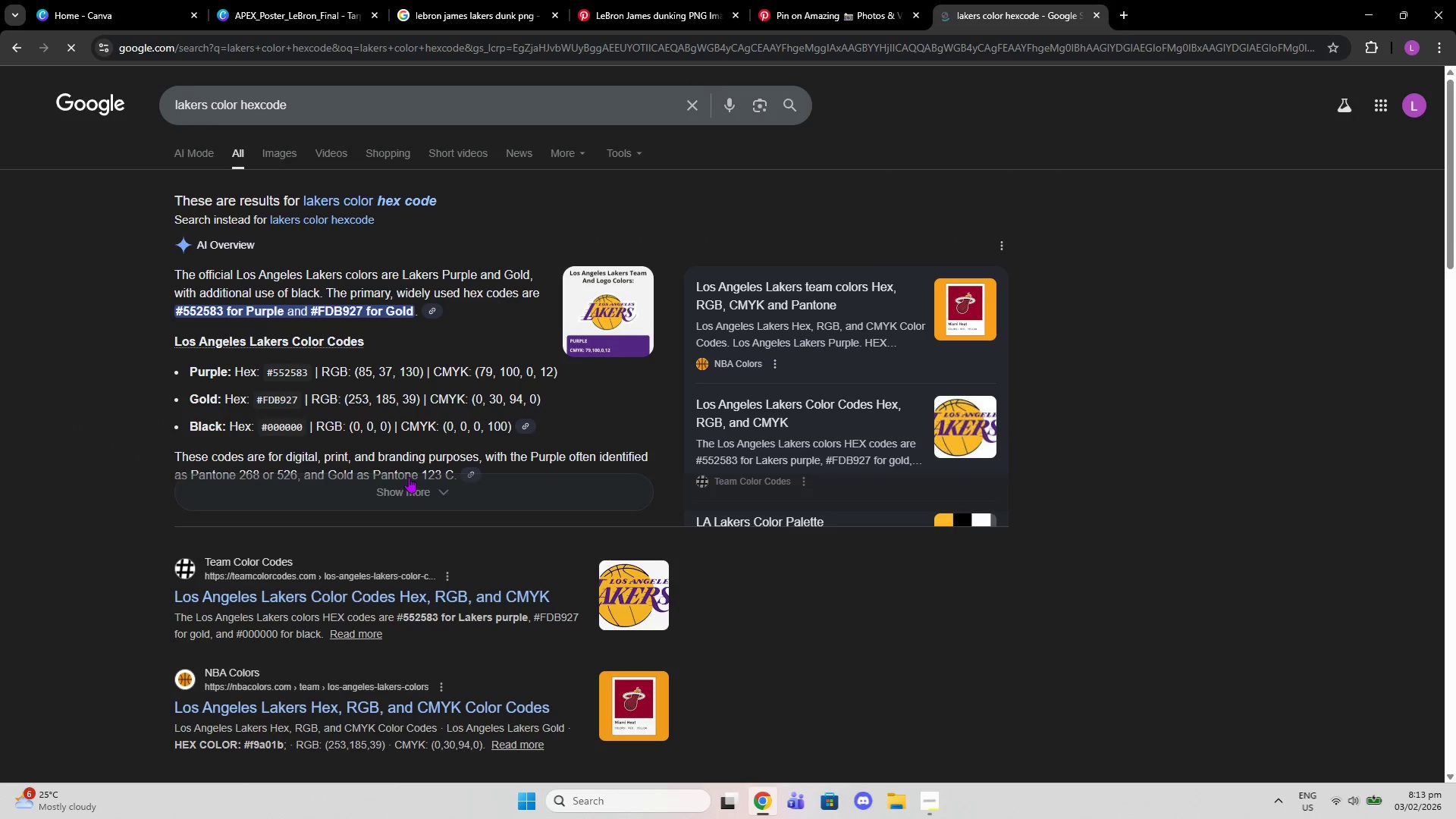 
left_click_drag(start_coordinate=[257, 399], to_coordinate=[296, 394])
 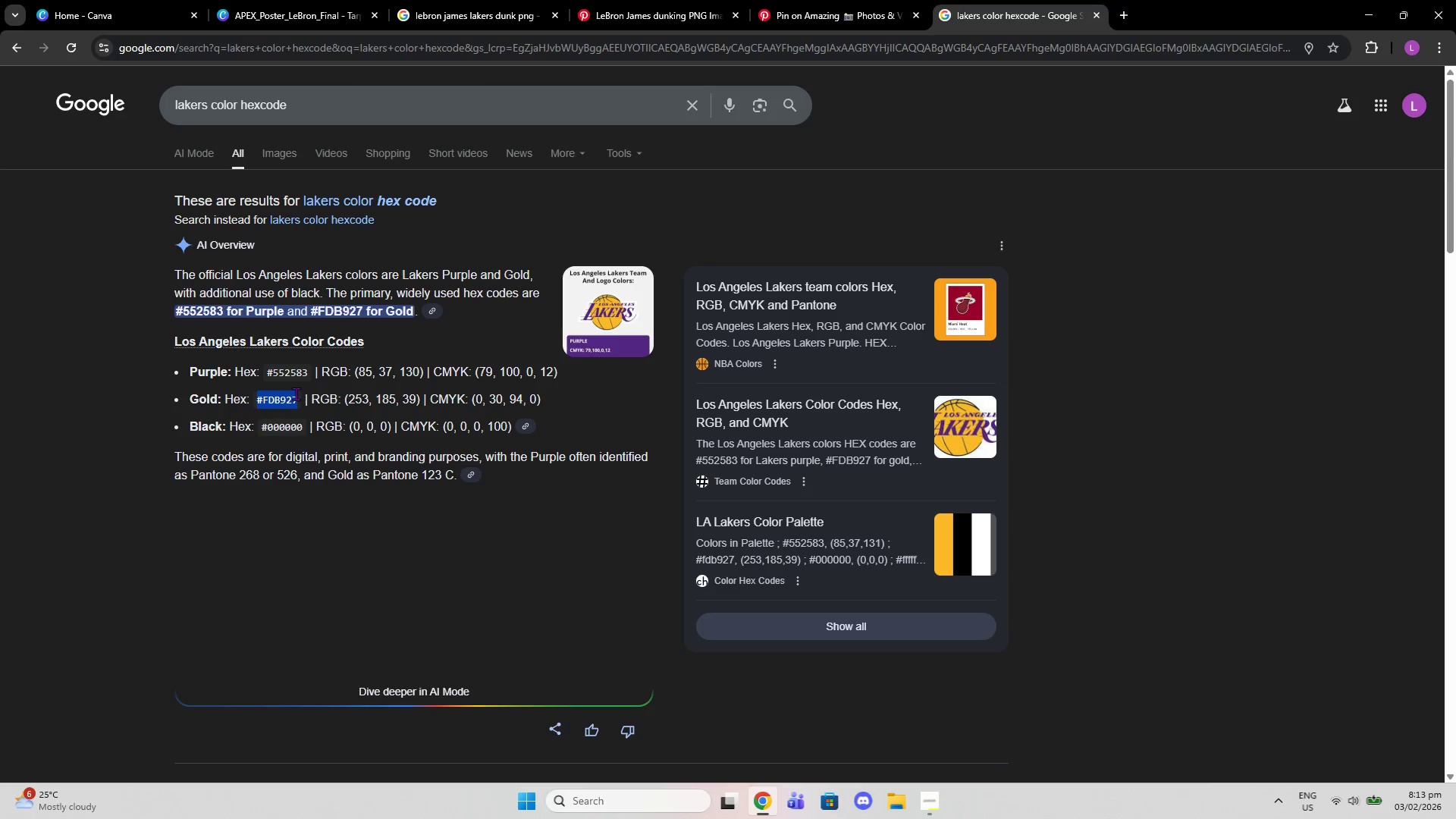 
key(Control+C)
 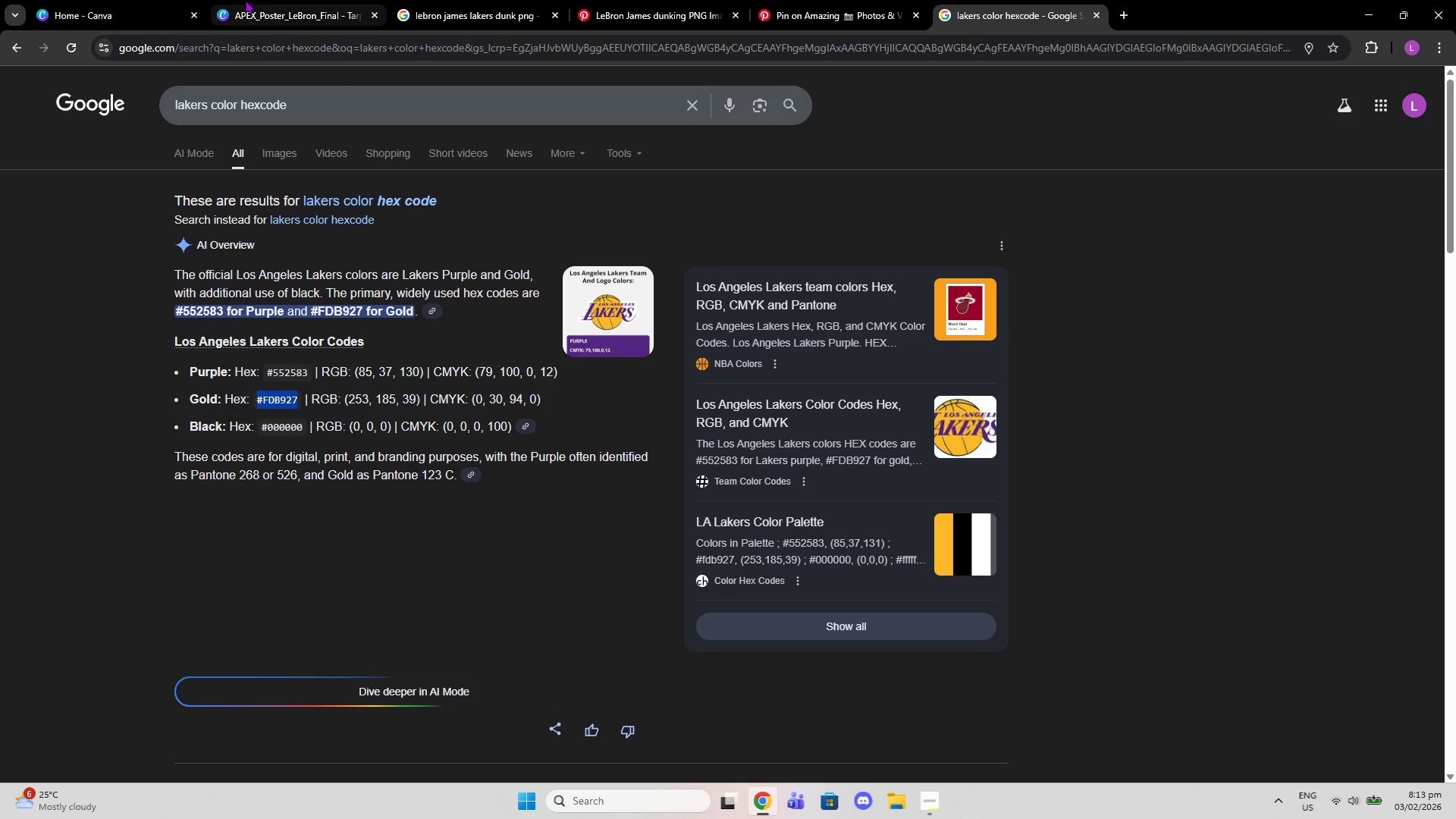 
left_click([248, 0])
 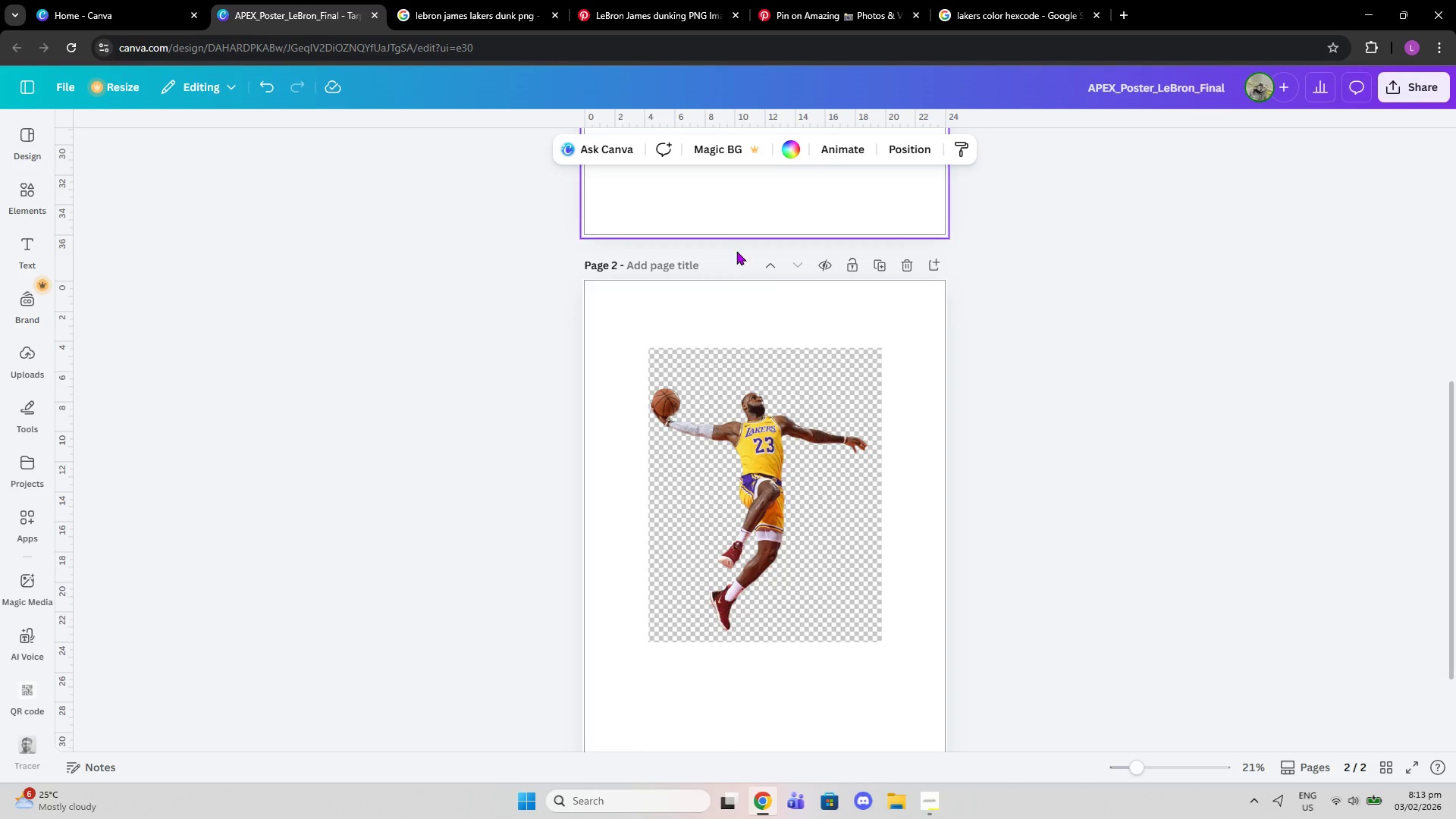 
scroll: coordinate [764, 271], scroll_direction: up, amount: 4.0
 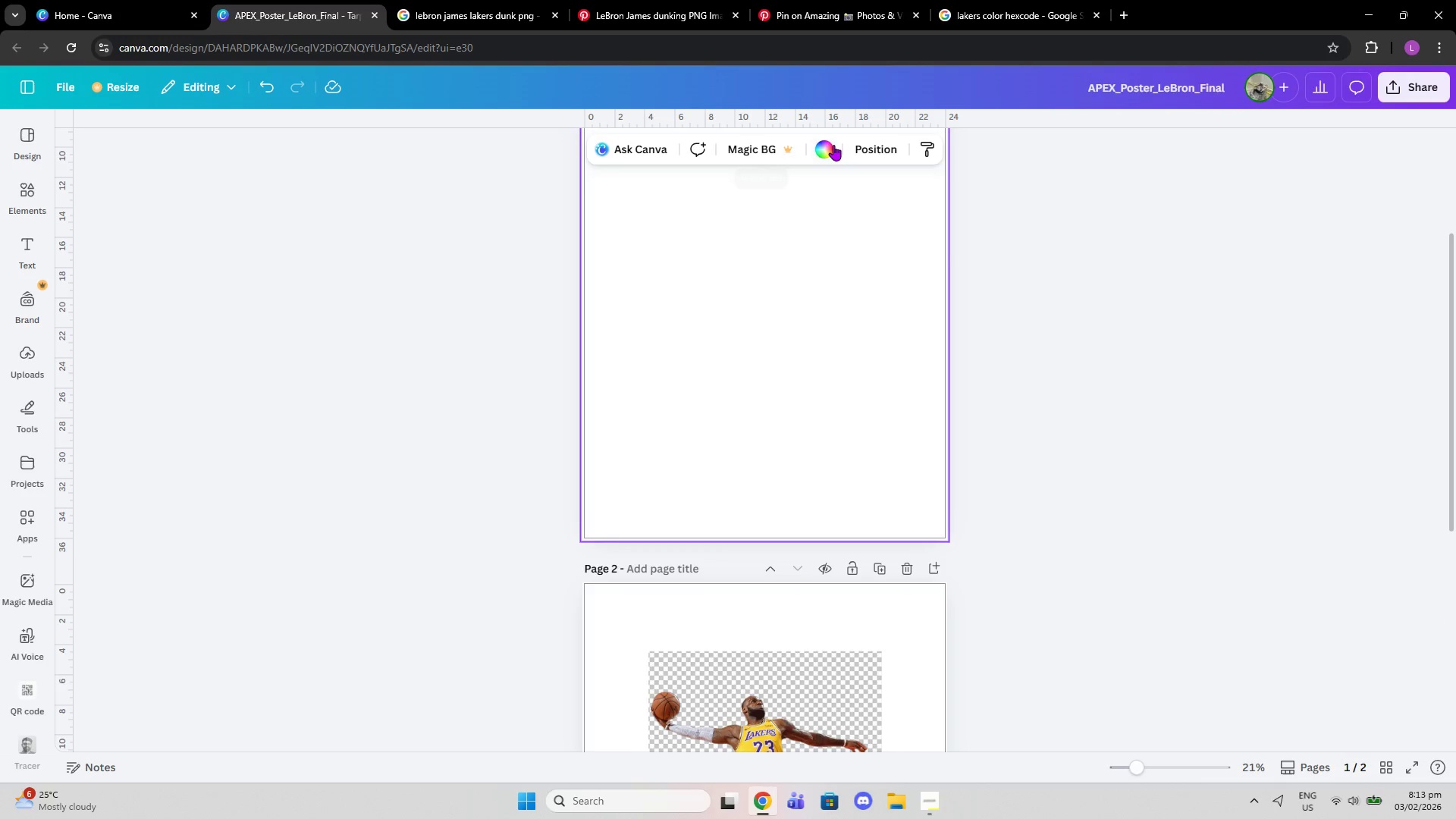 
left_click([834, 145])
 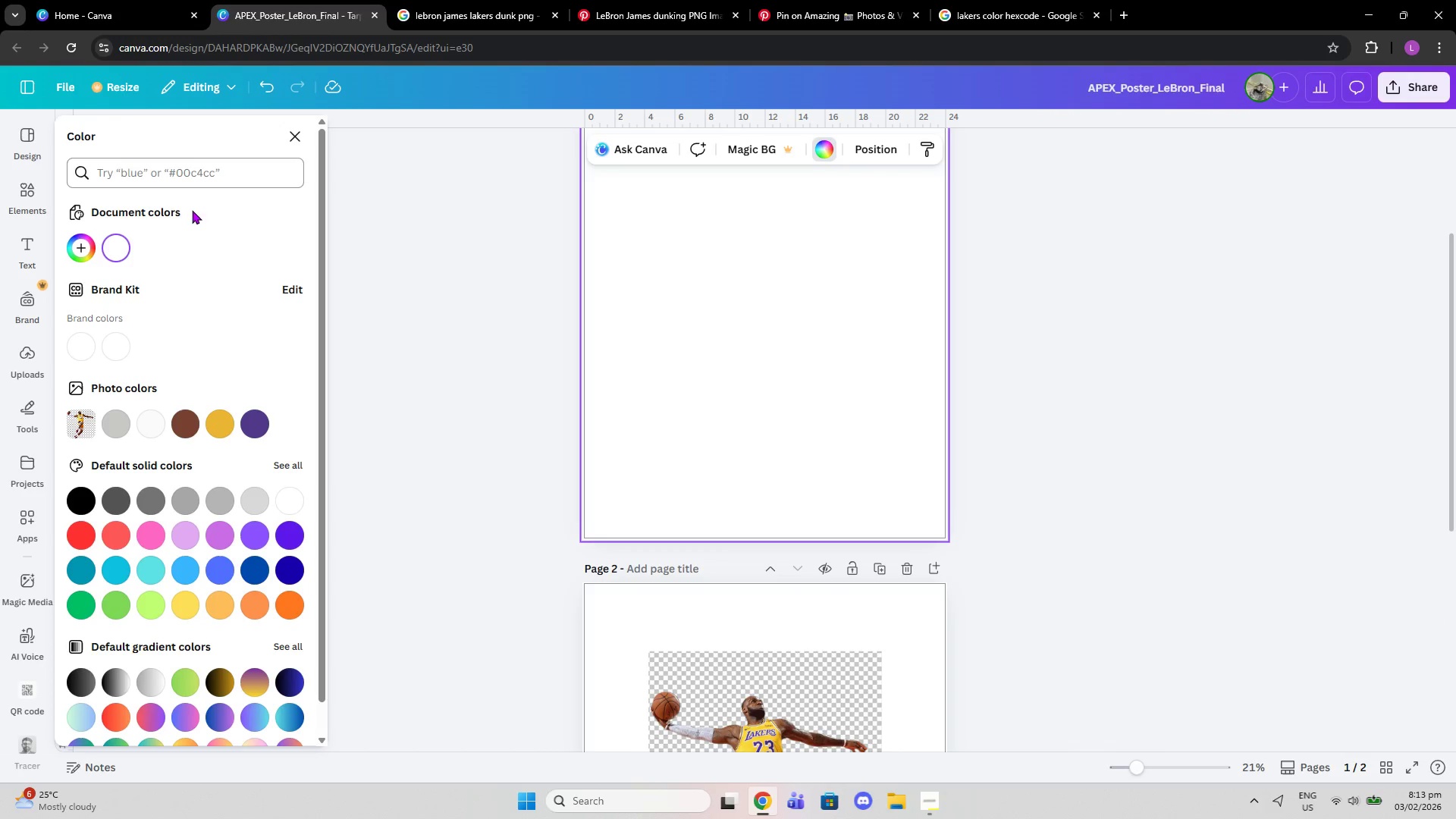 
left_click([81, 241])
 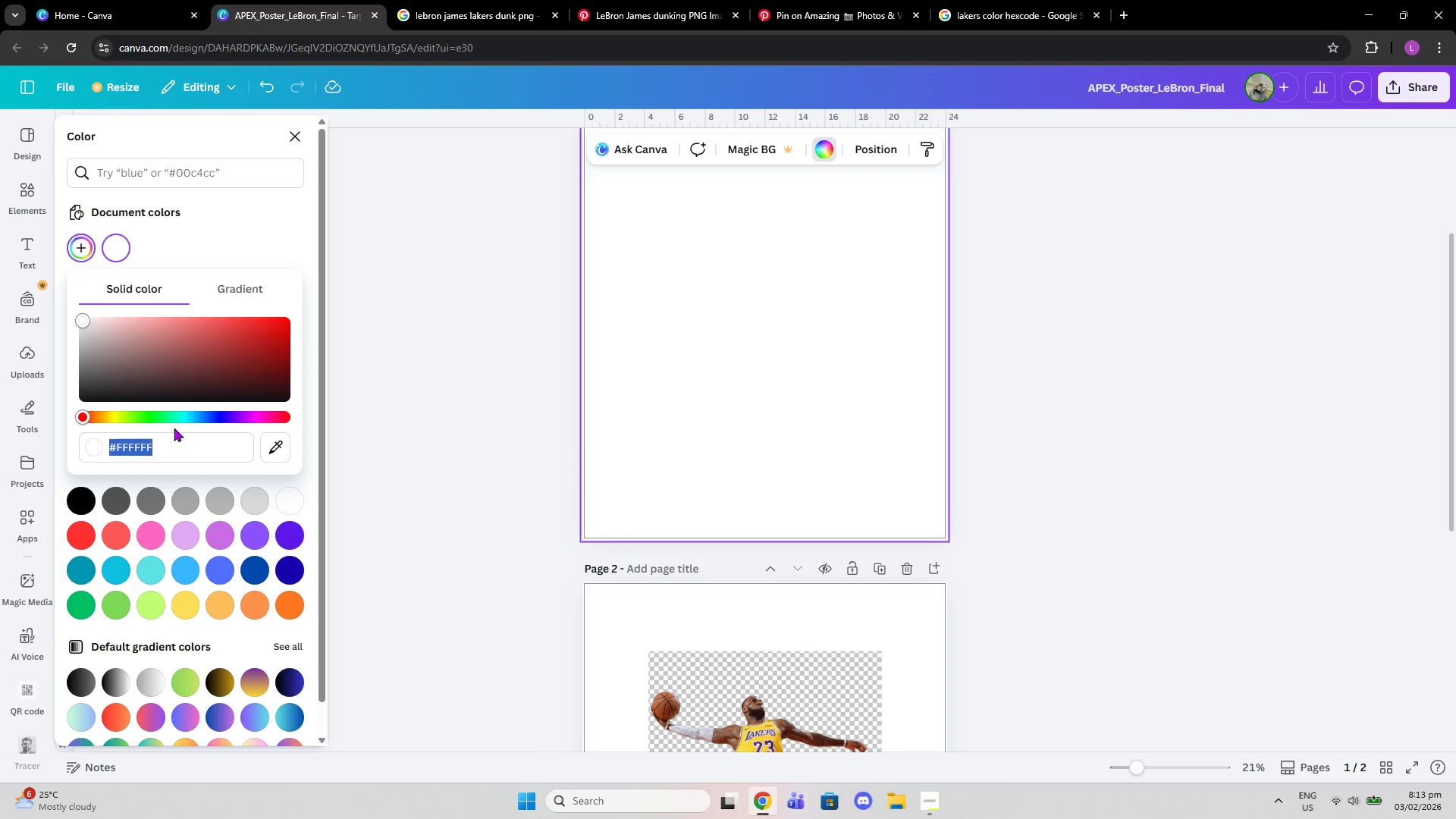 
key(Control+V)
 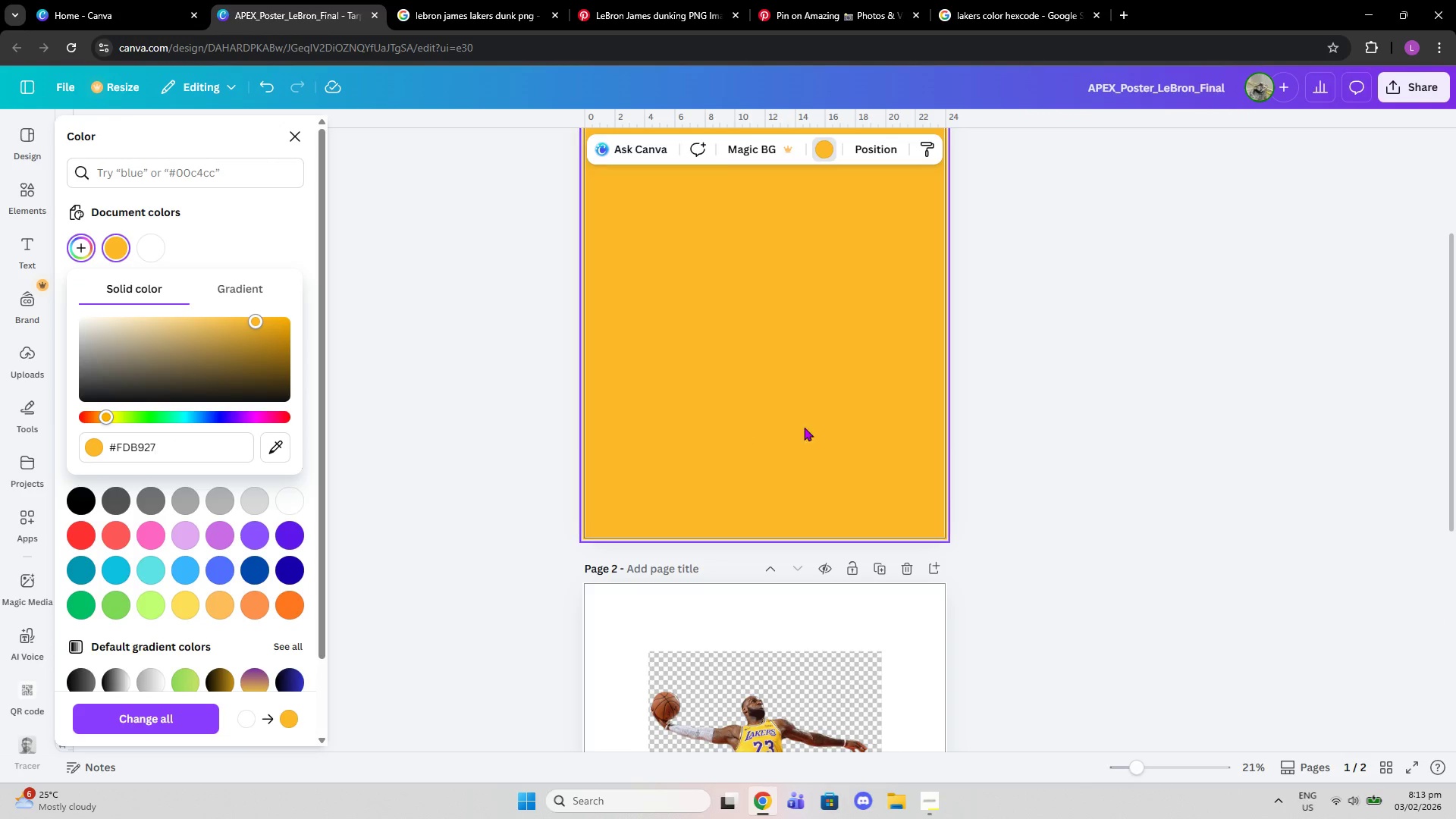 
left_click([991, 410])
 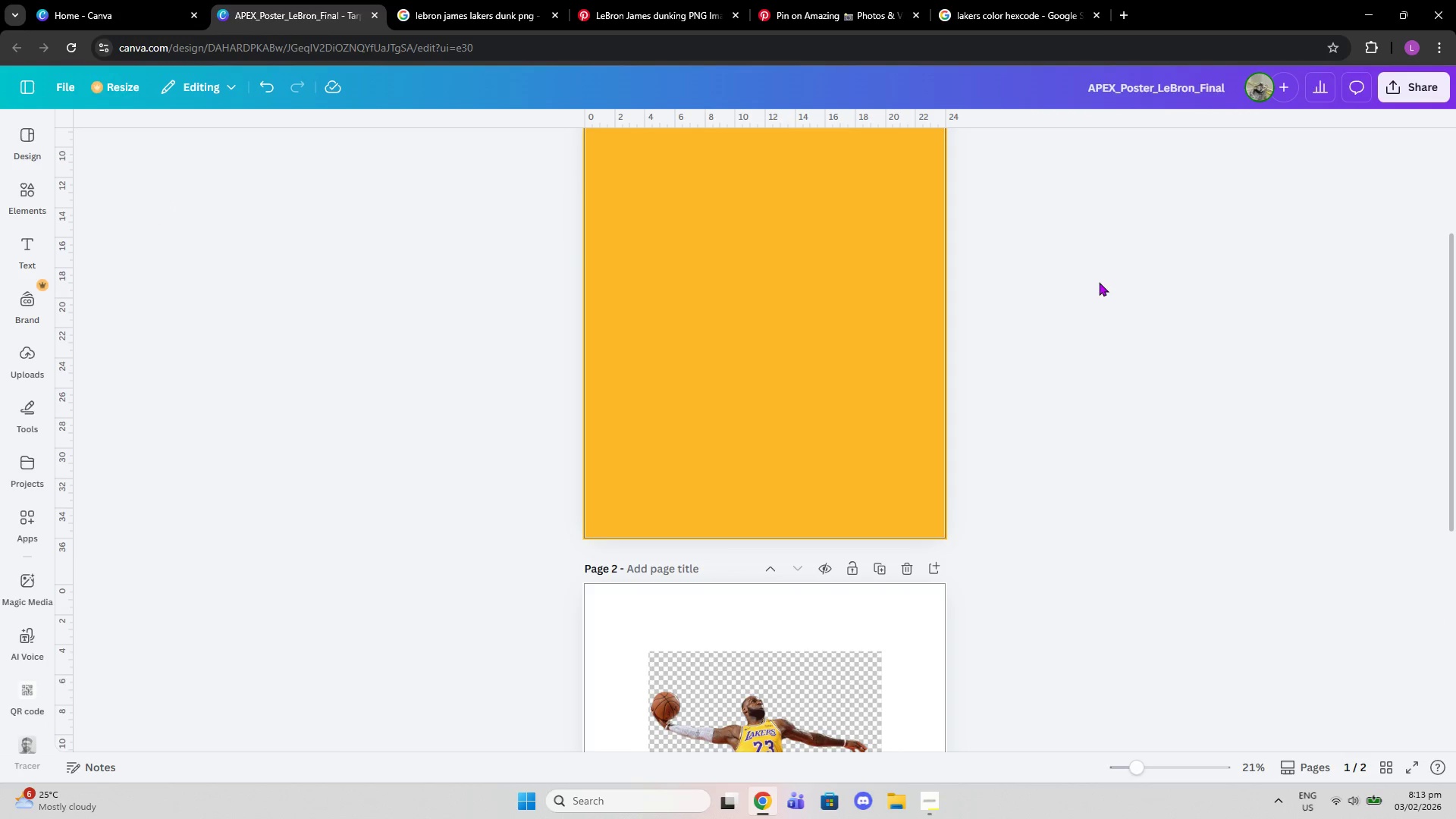 
double_click([1014, 0])
 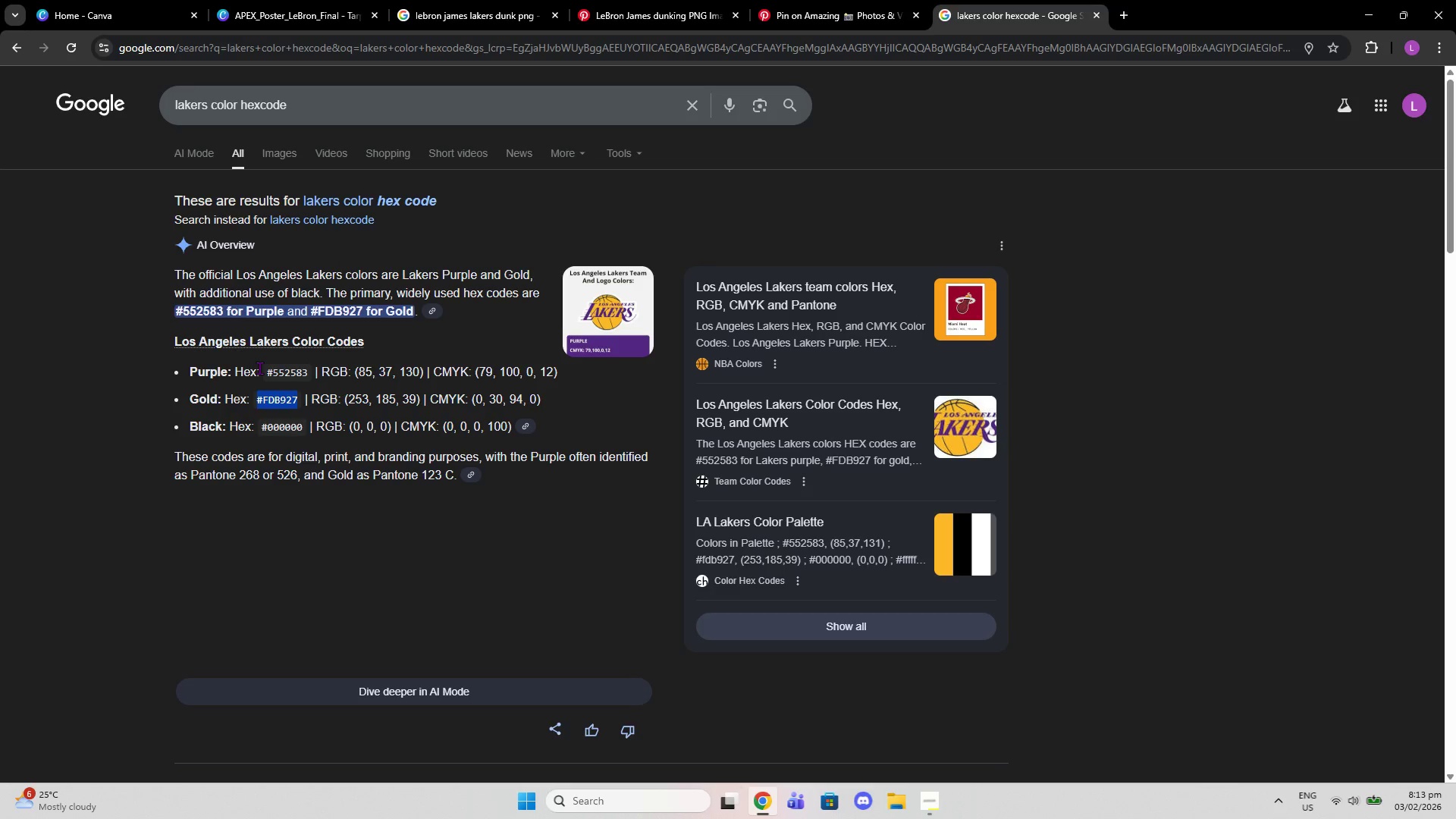 
left_click_drag(start_coordinate=[266, 368], to_coordinate=[306, 368])
 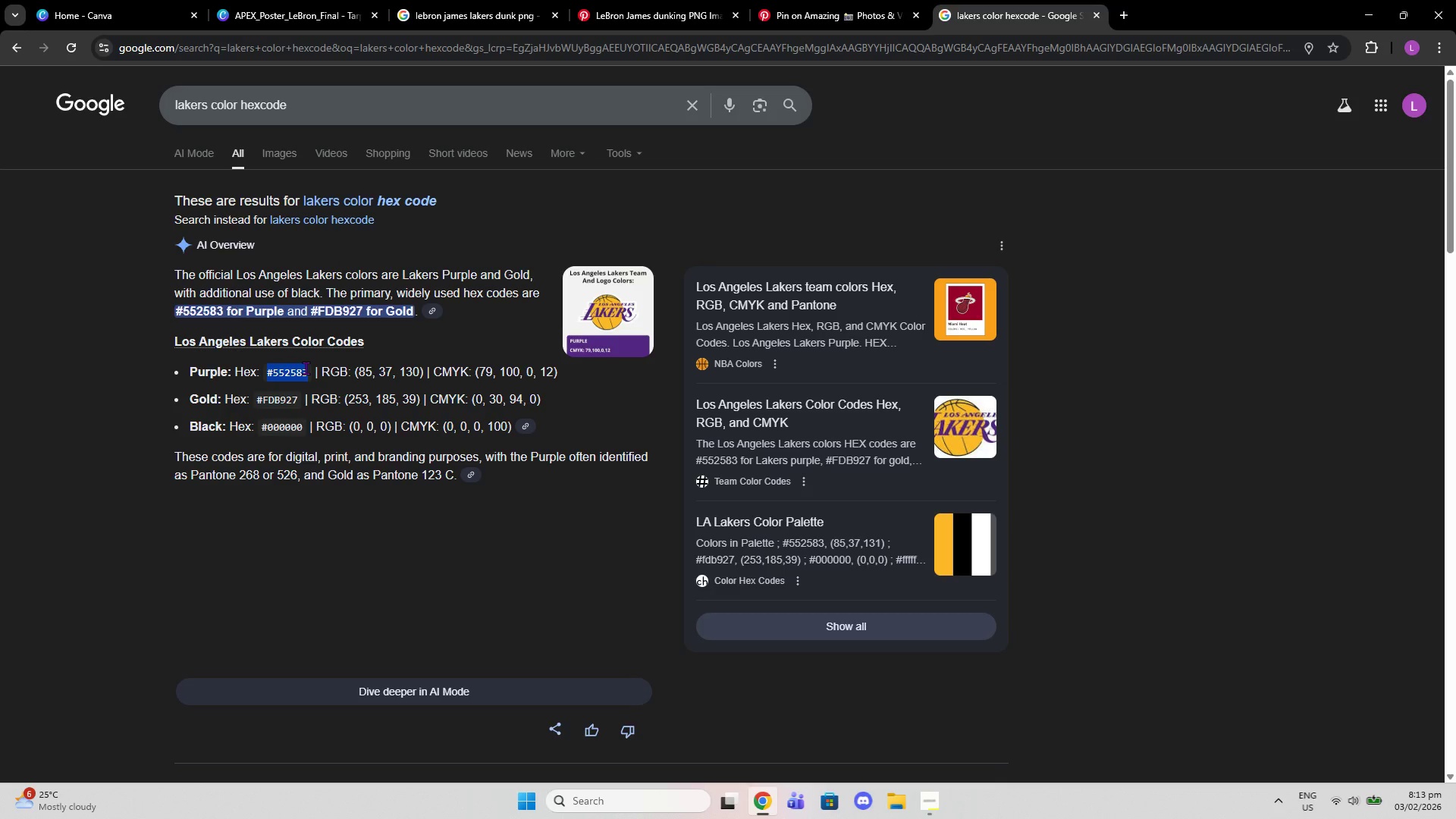 
key(Control+C)
 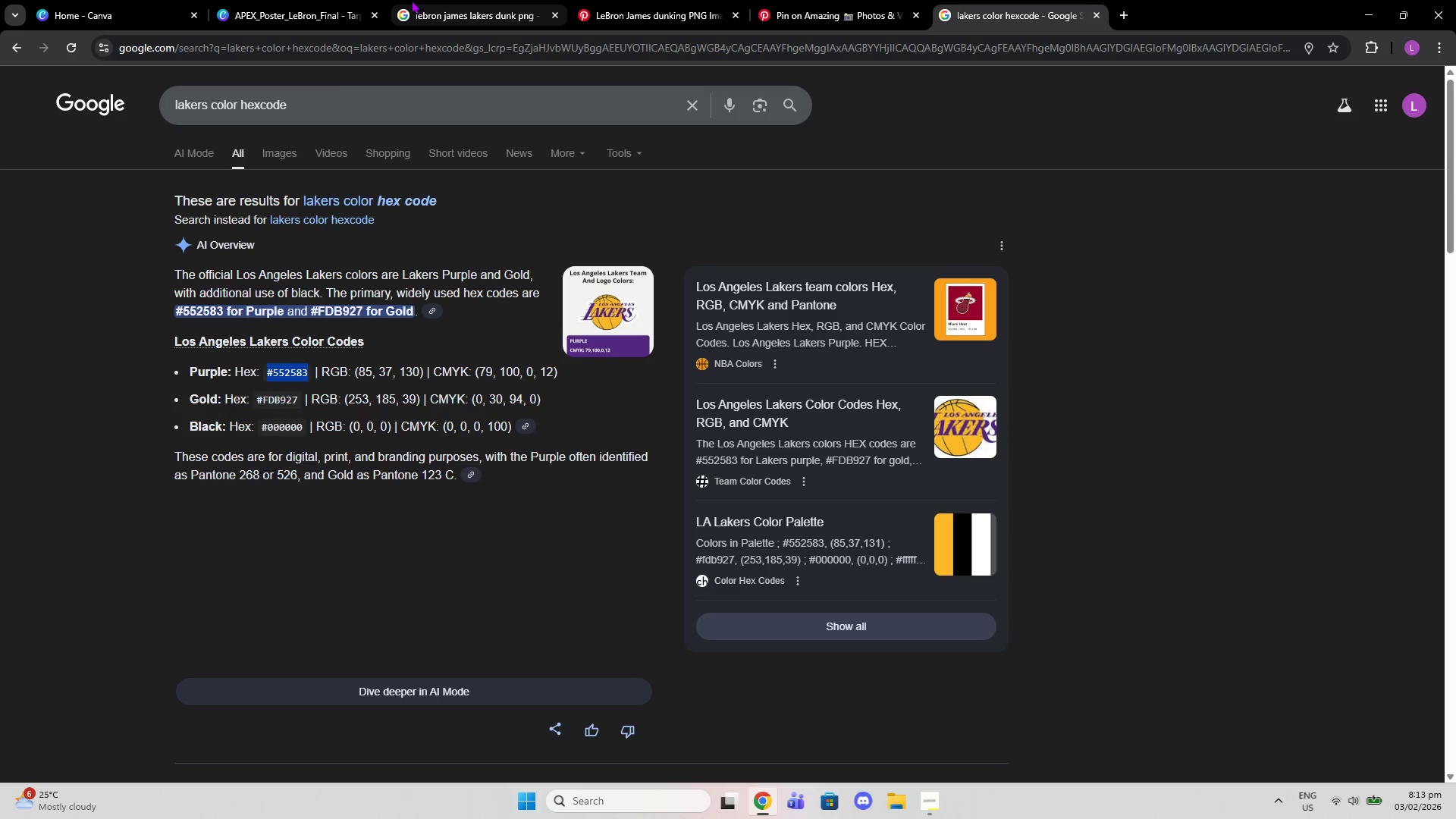 
left_click([324, 0])
 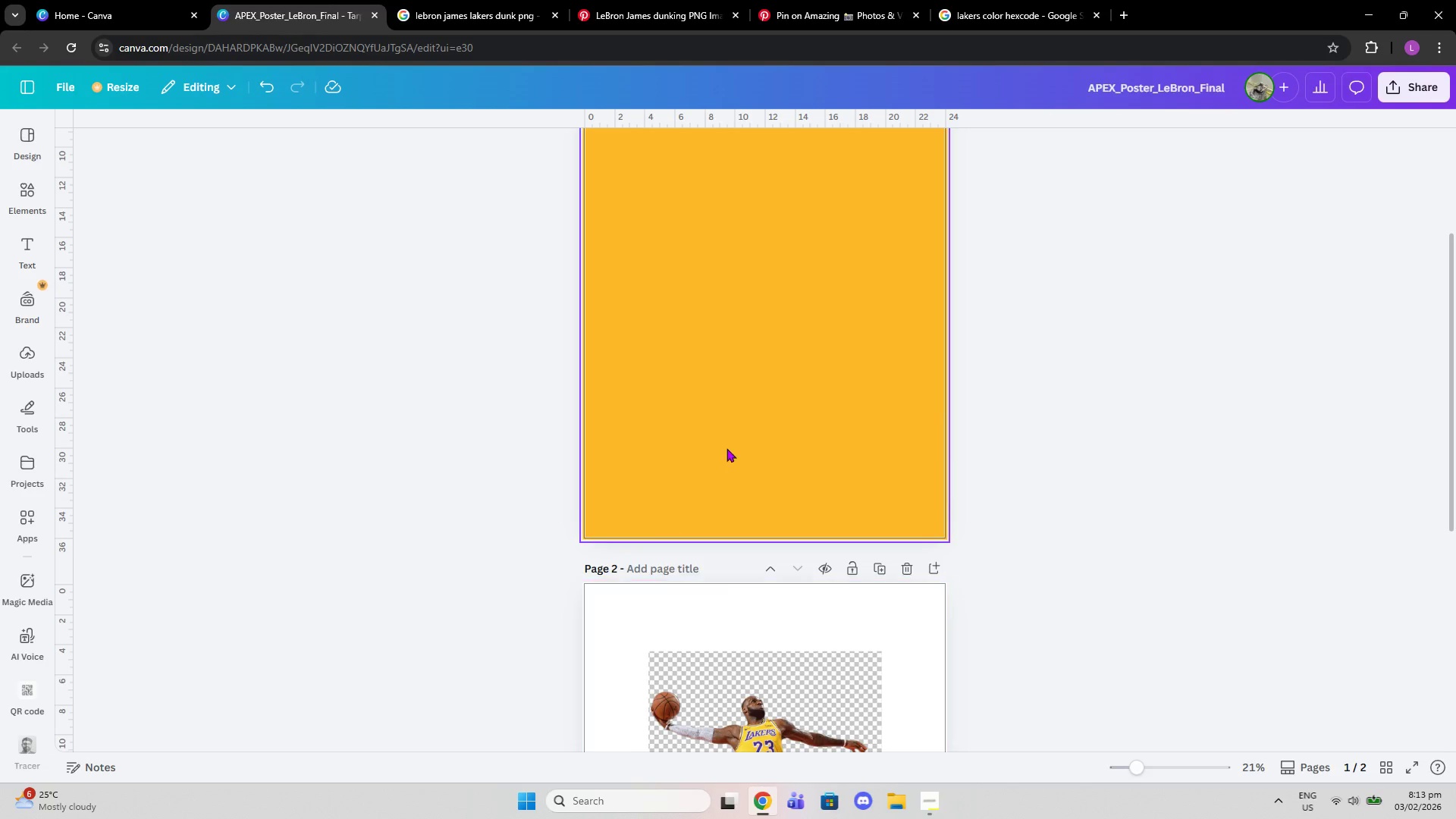 
left_click([736, 442])
 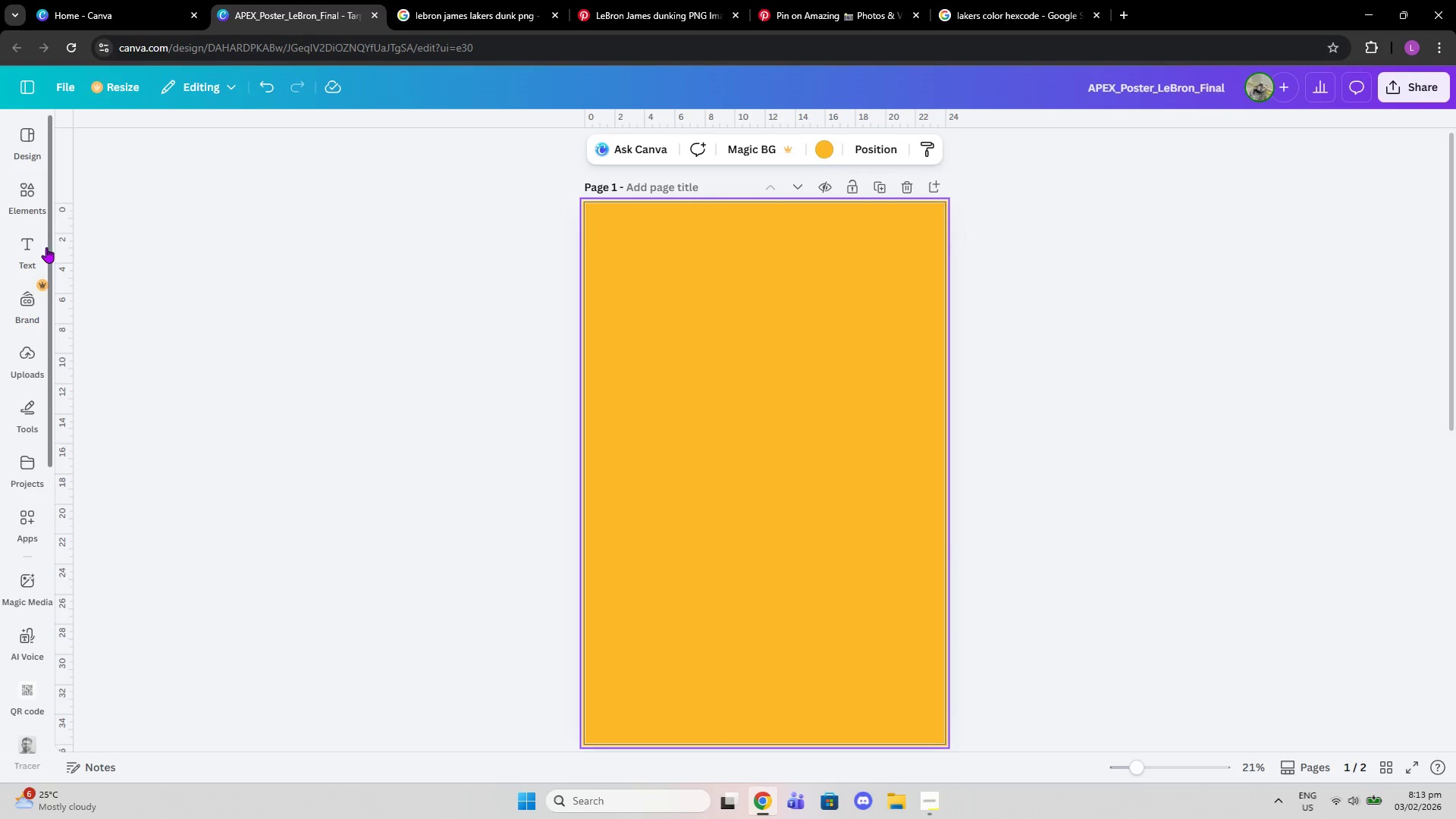 
scroll: coordinate [736, 442], scroll_direction: up, amount: 4.0
 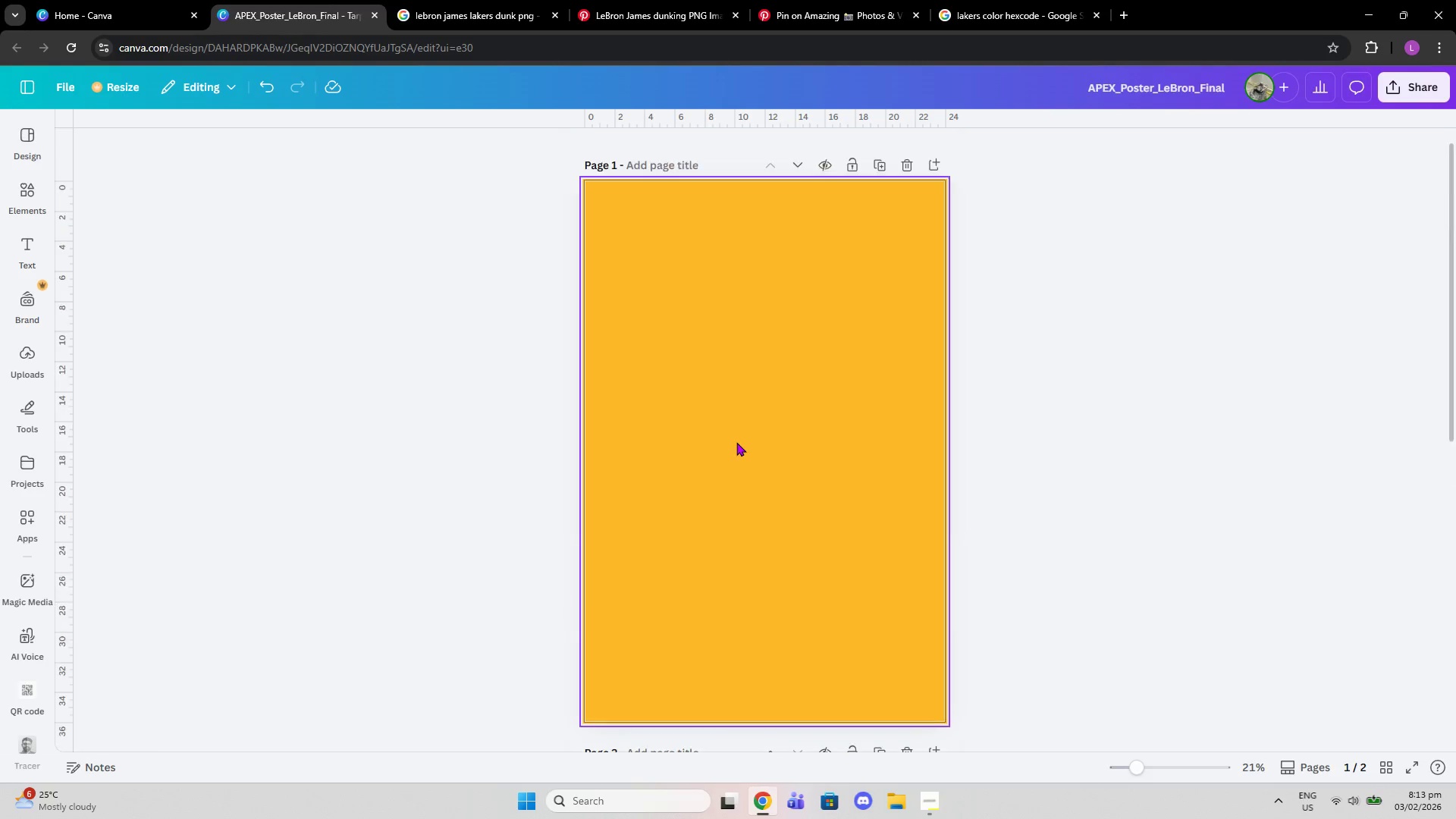 
left_click([35, 246])
 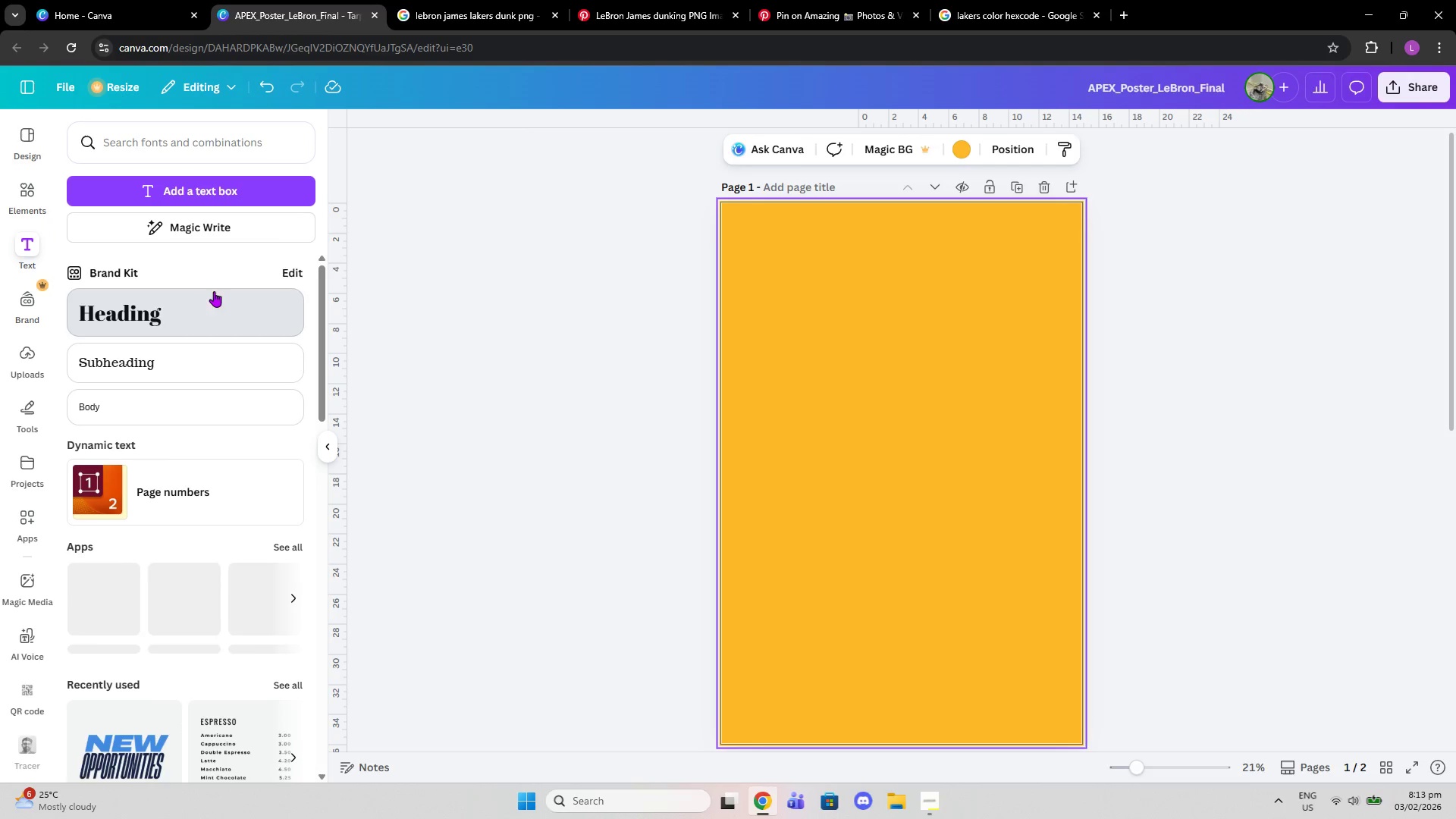 
left_click([602, 141])
 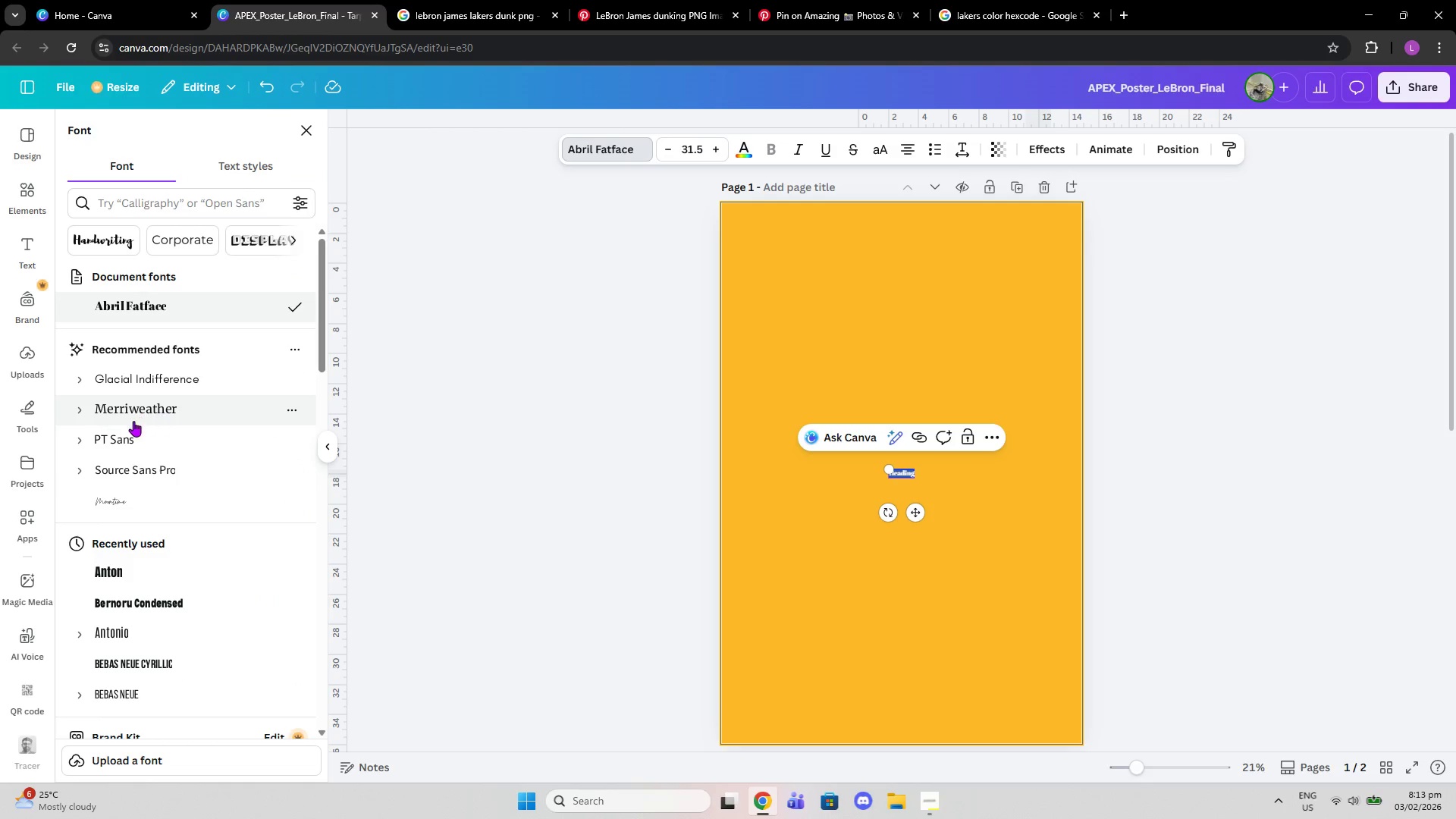 
left_click([184, 197])
 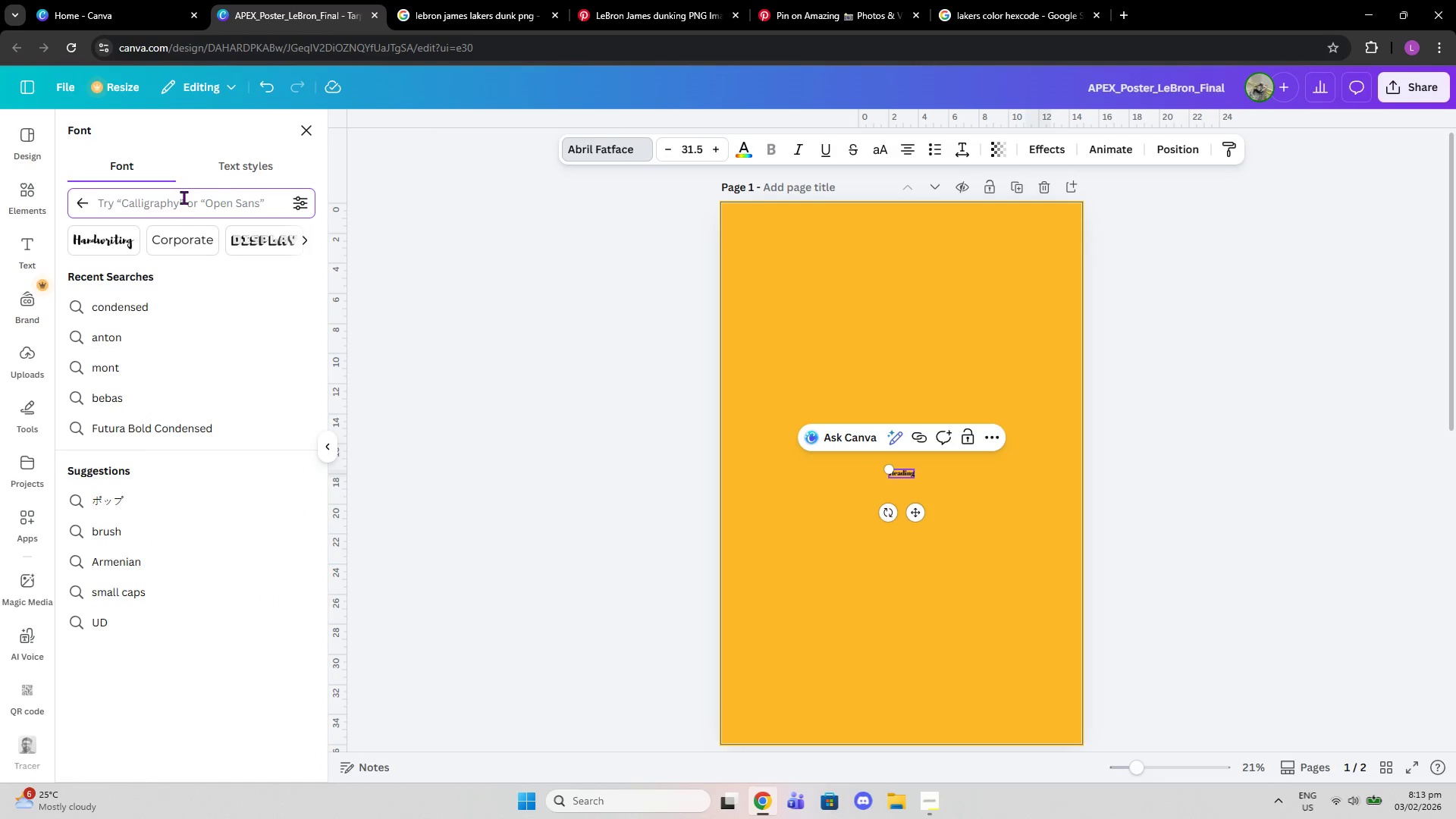 
type(ento)
key(Backspace)
key(Backspace)
key(Backspace)
key(Backspace)
type(anton)
 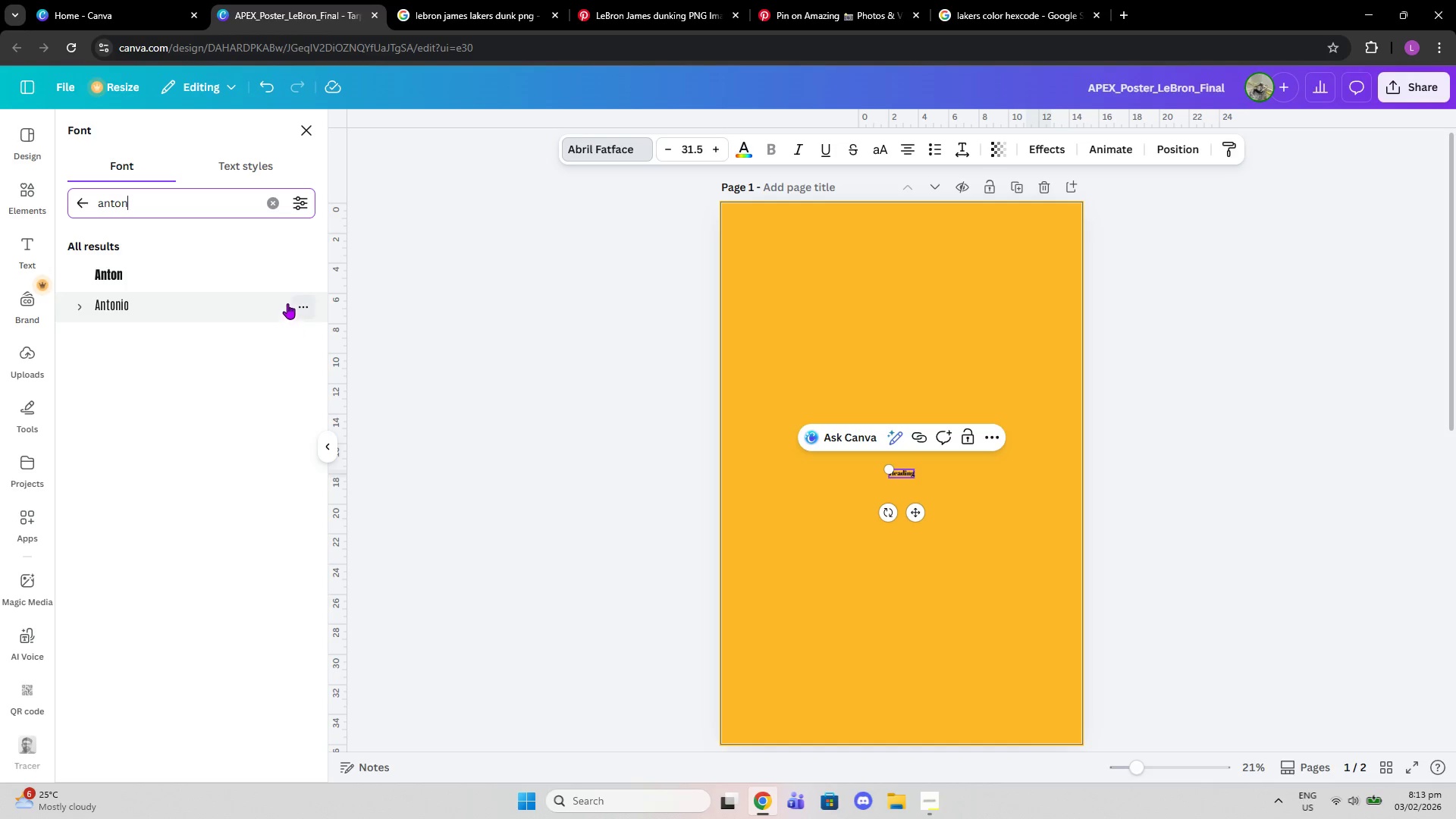 
left_click([263, 282])
 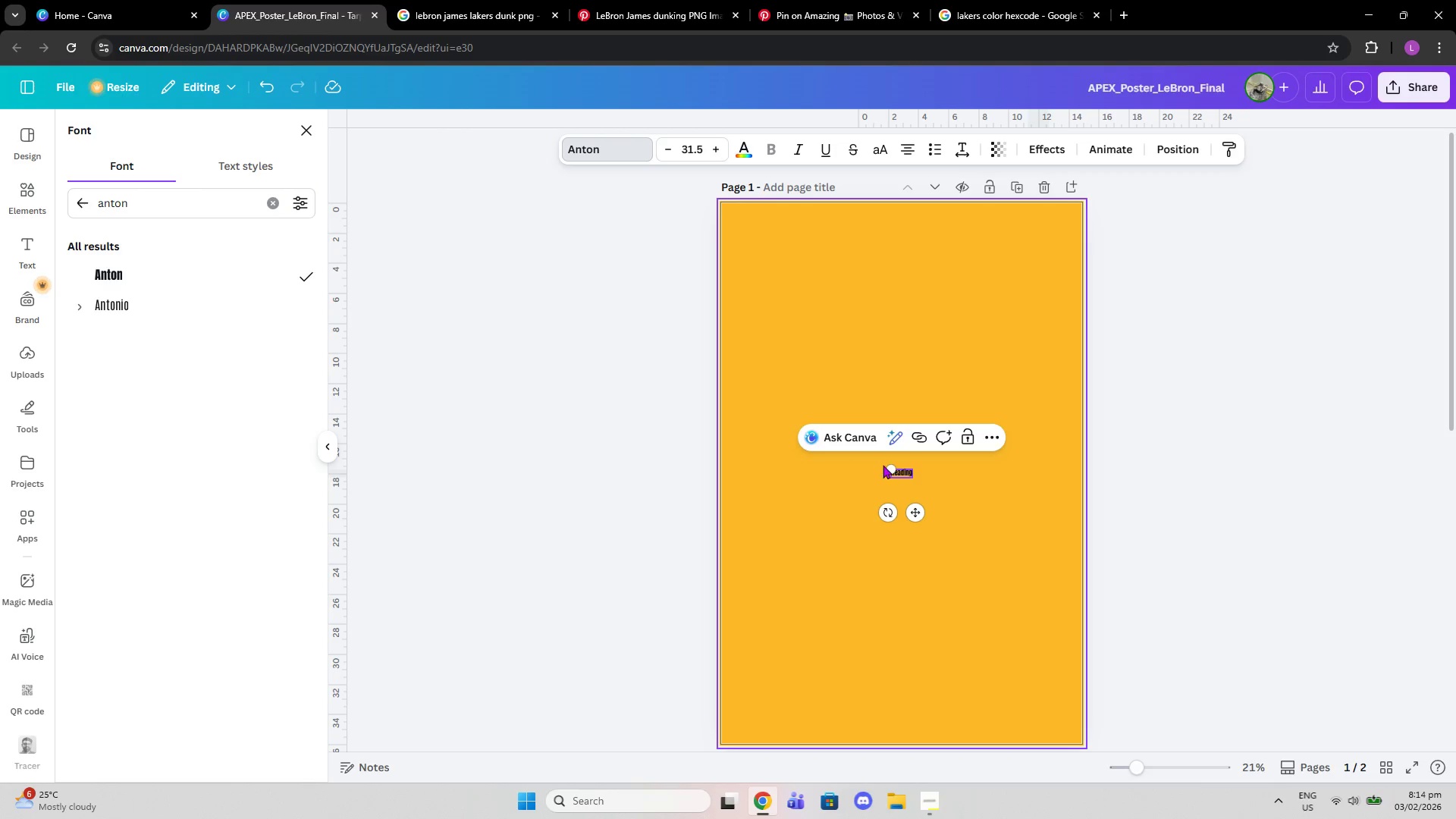 
left_click_drag(start_coordinate=[890, 468], to_coordinate=[767, 265])
 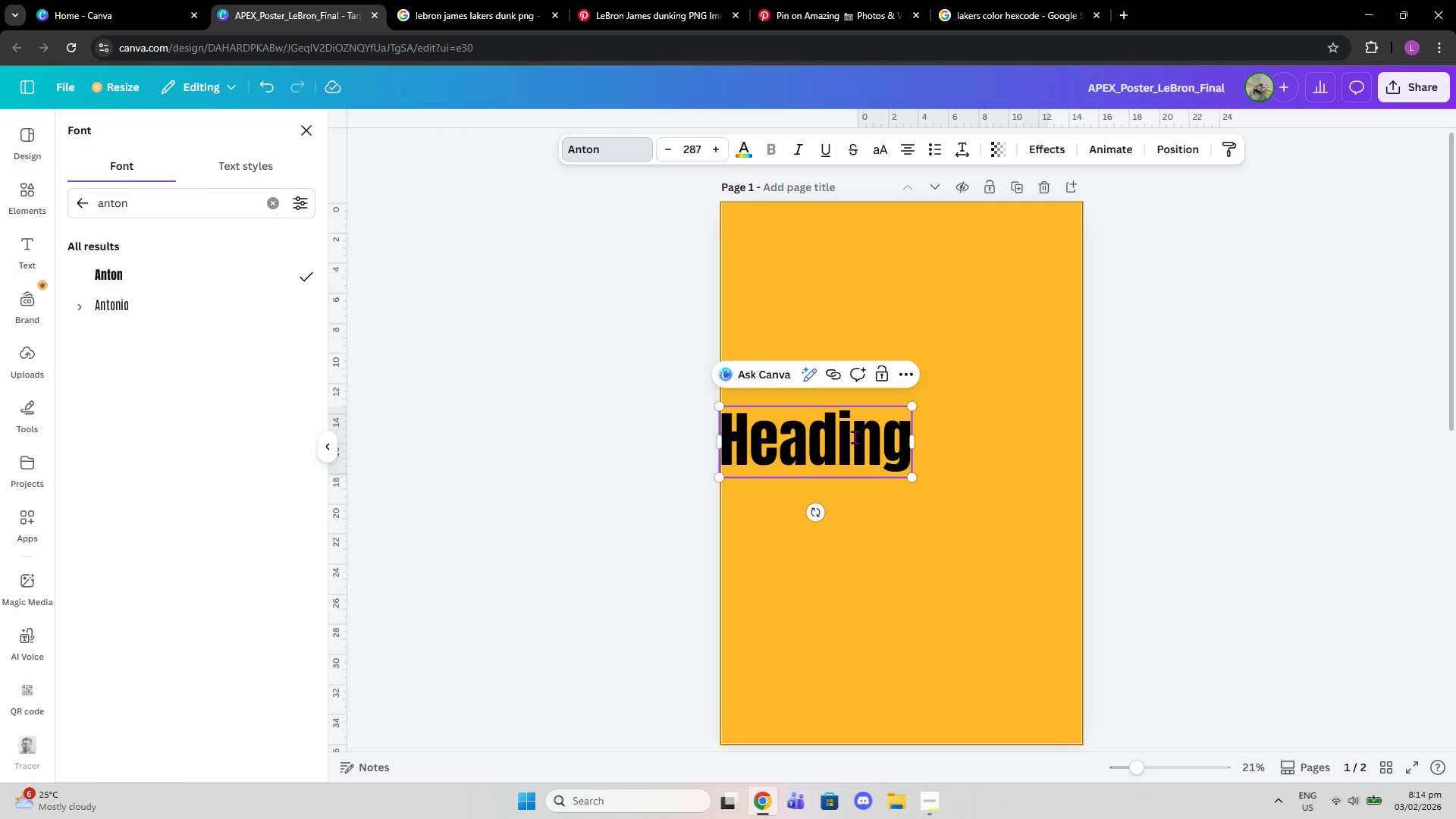 
double_click([855, 437])
 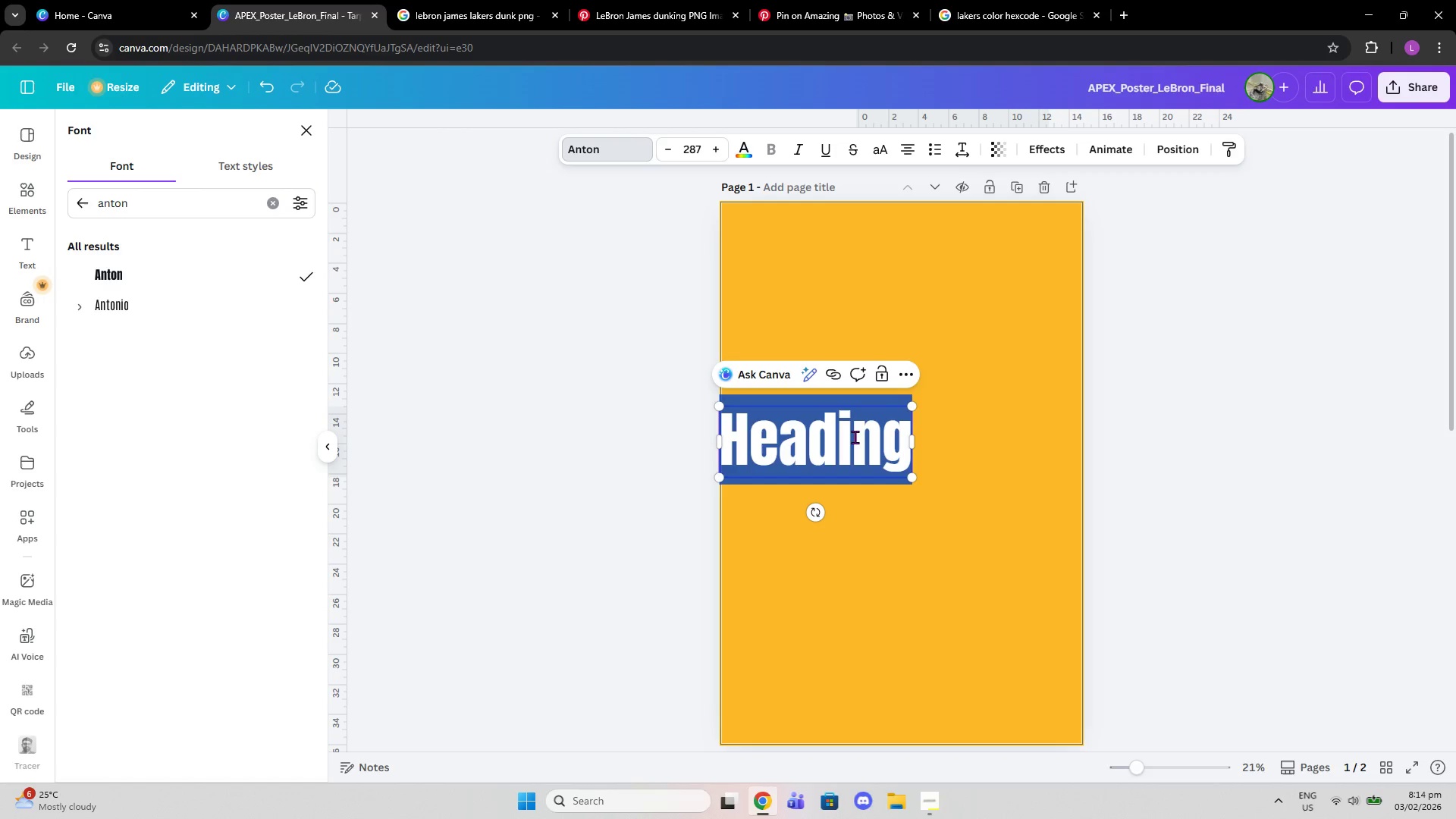 
key(Control+Shift+V)
 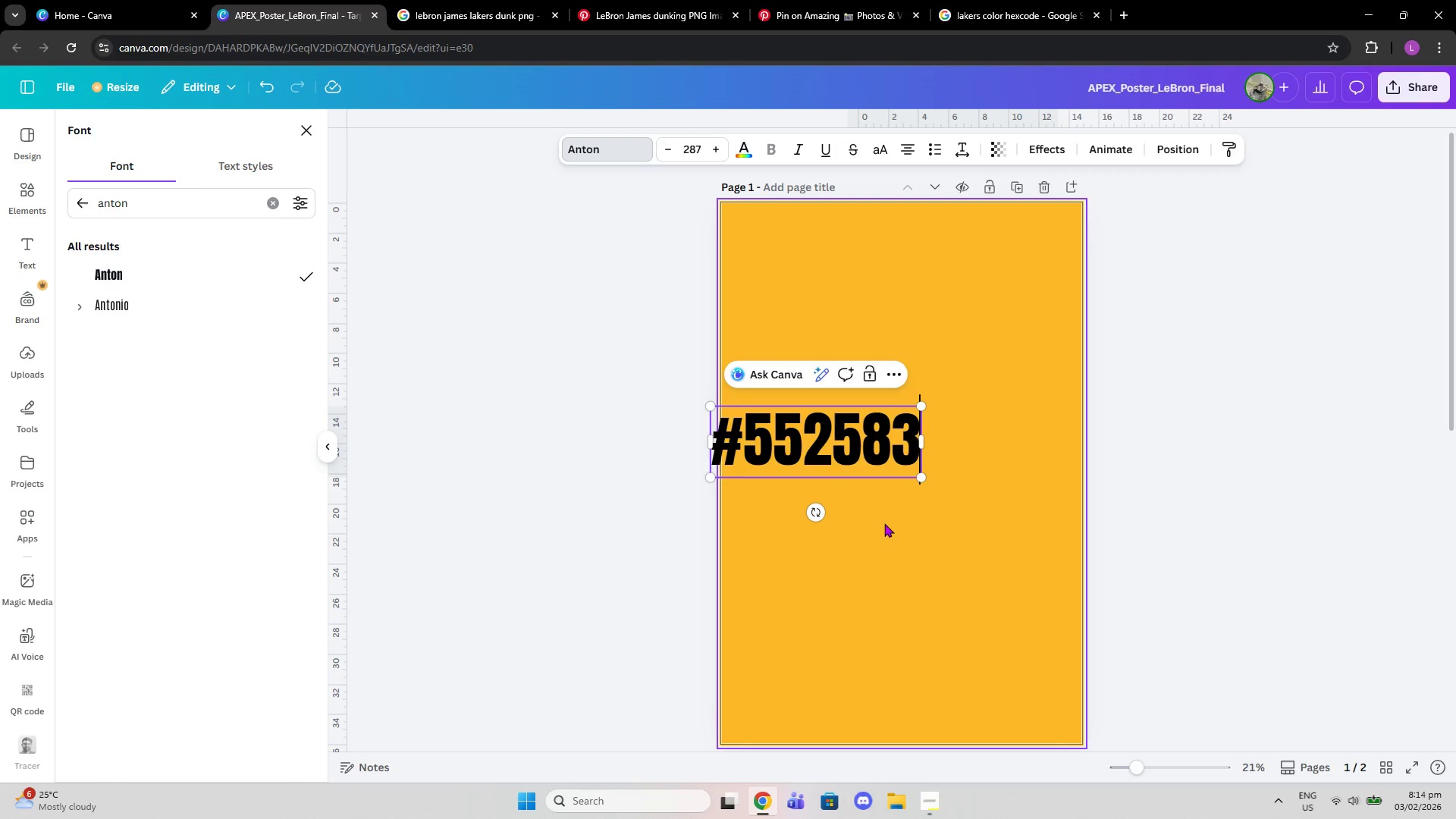 
left_click([895, 535])
 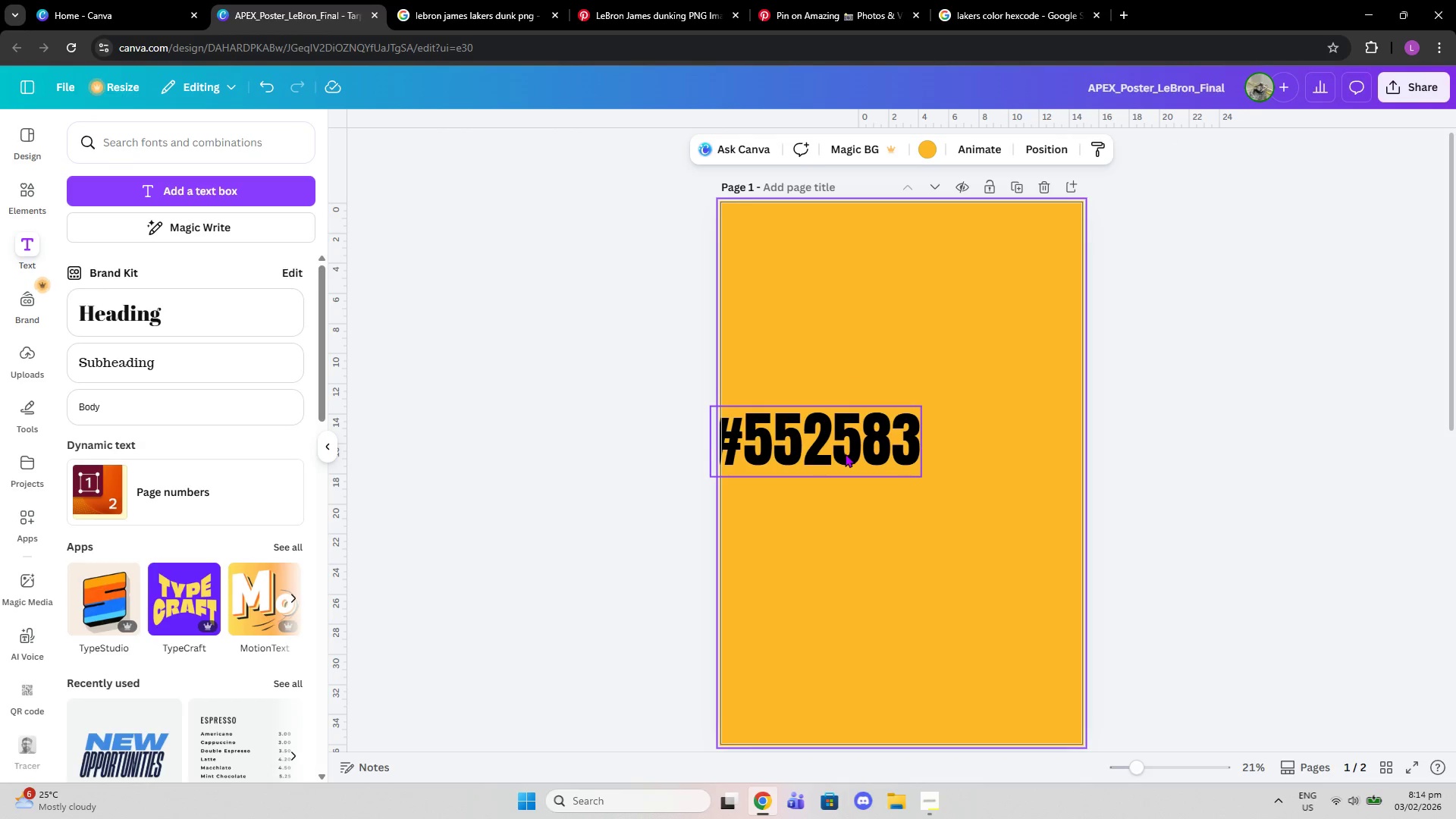 
double_click([845, 453])
 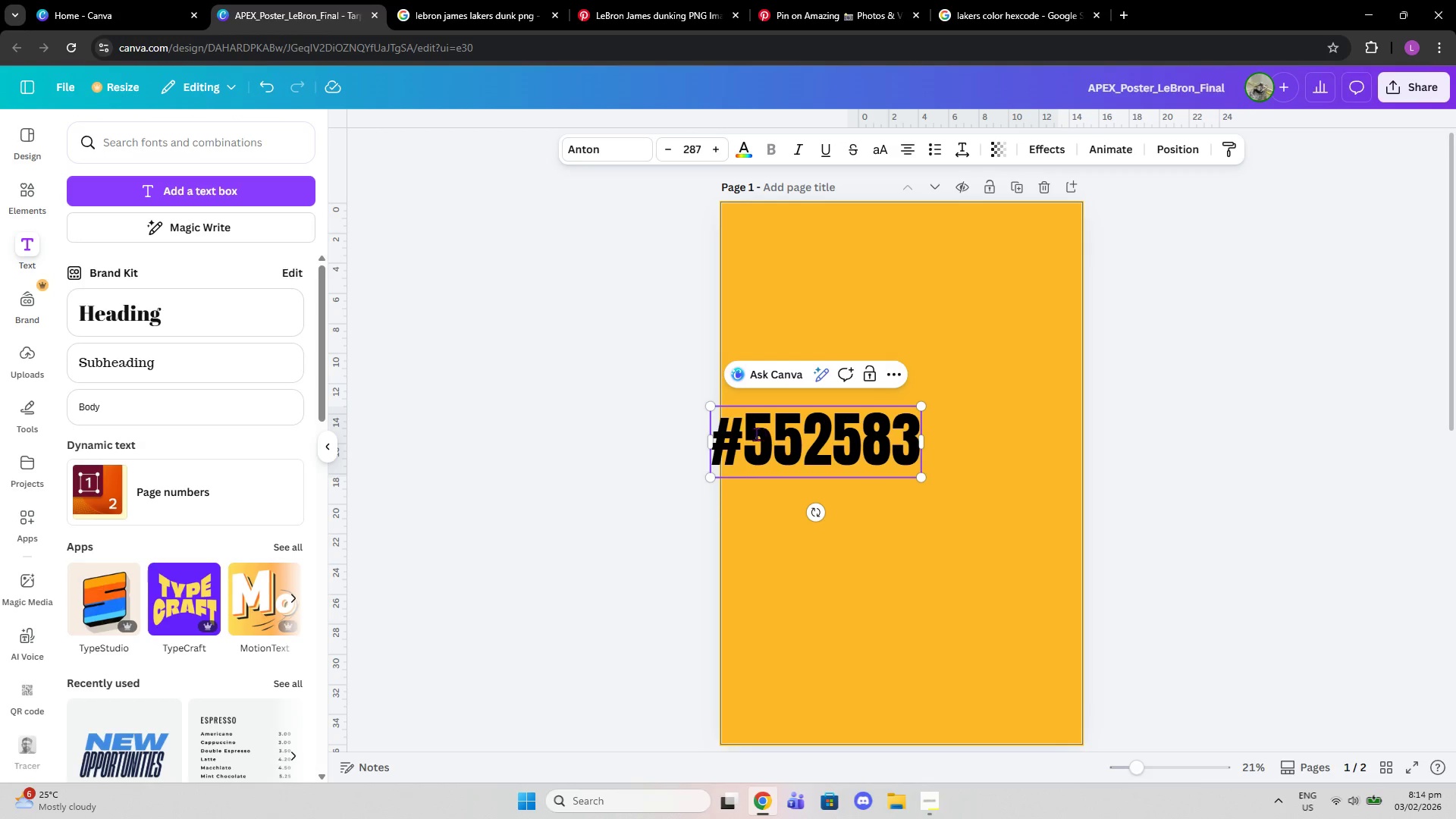 
double_click([755, 434])
 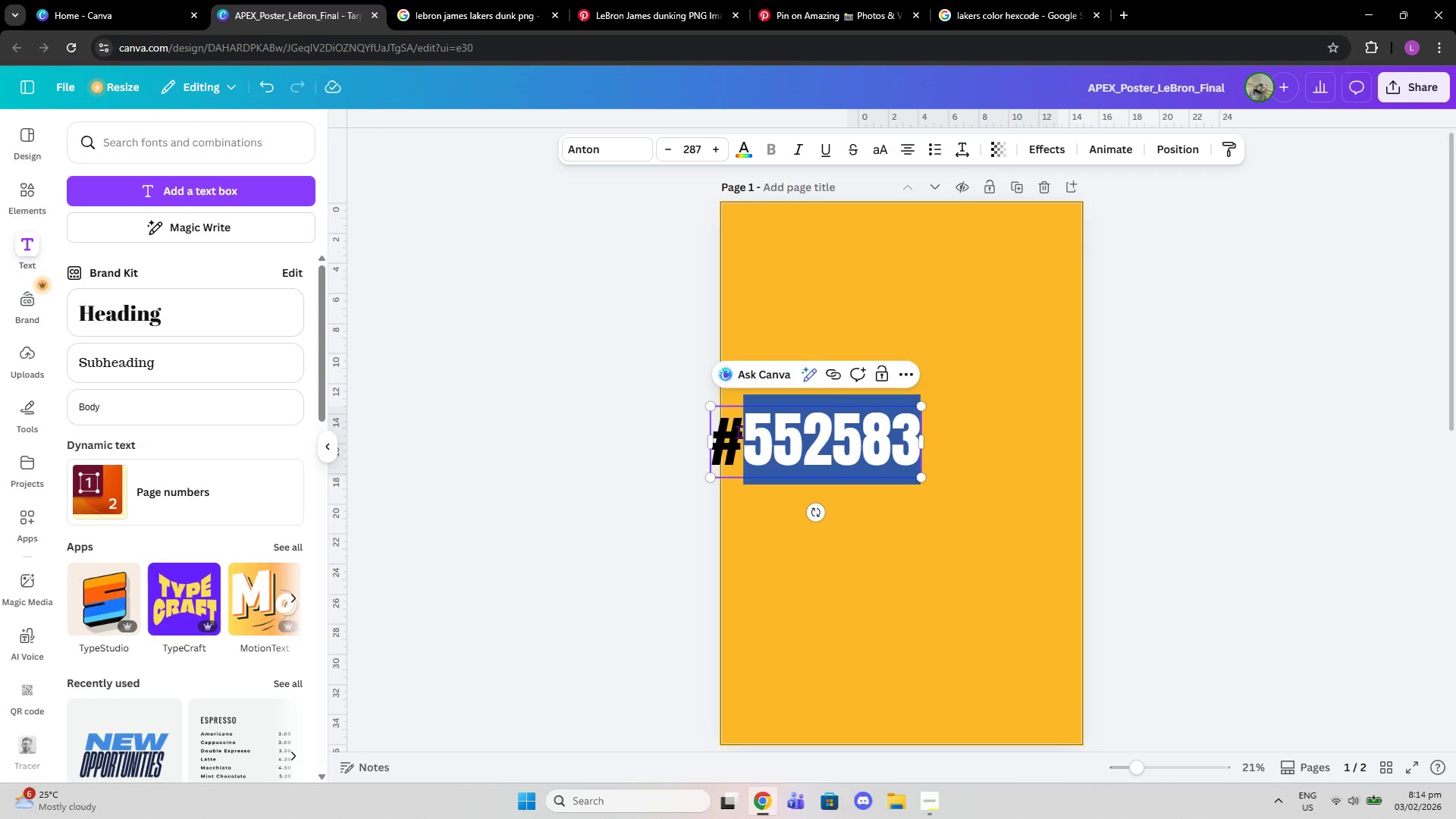 
left_click_drag(start_coordinate=[723, 429], to_coordinate=[939, 448])
 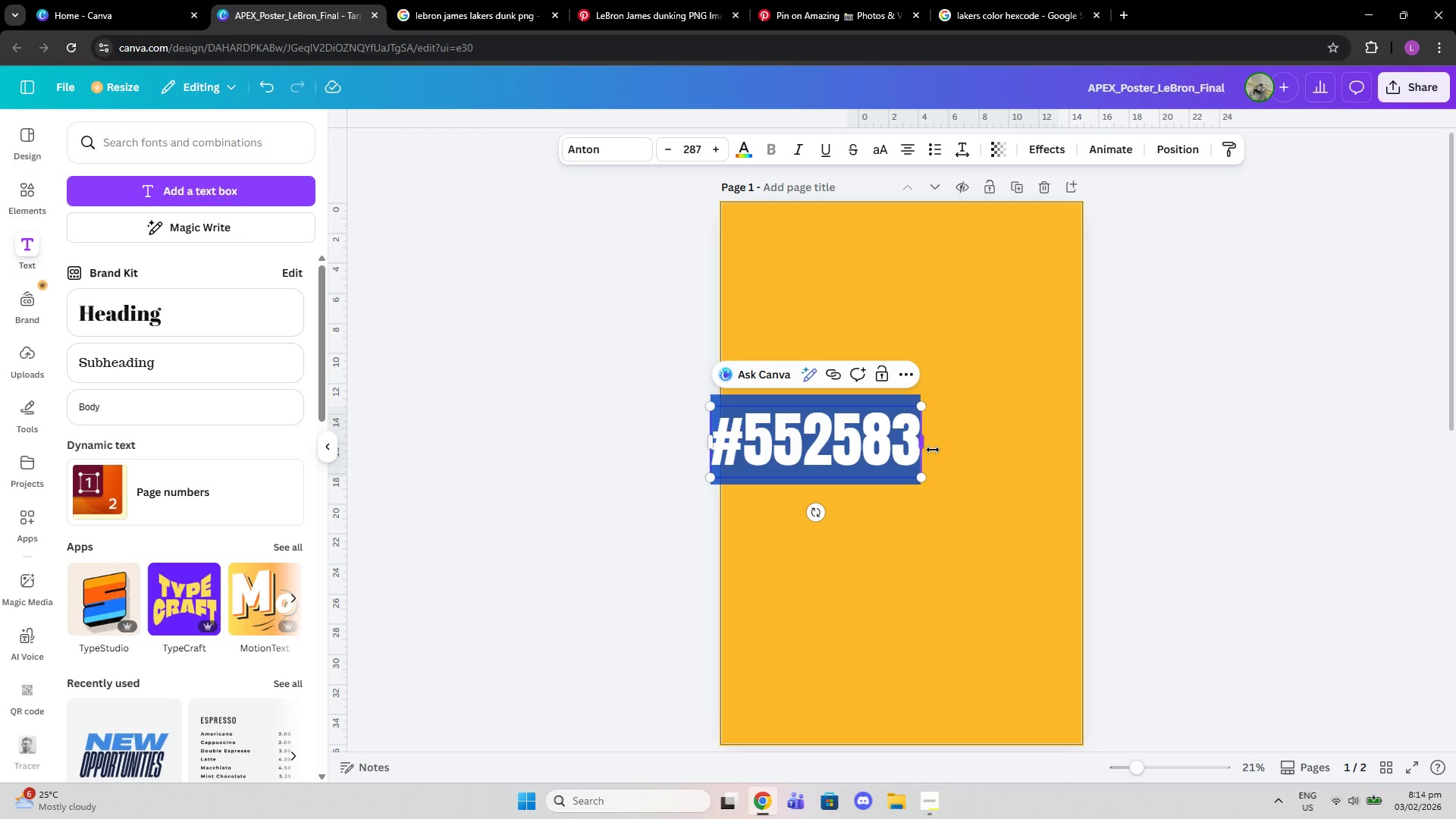 
type(Just)
key(Backspace)
key(Backspace)
key(Backspace)
type(ust DO )
key(Backspace)
key(Backspace)
type(ot)
key(Backspace)
type( It.)
 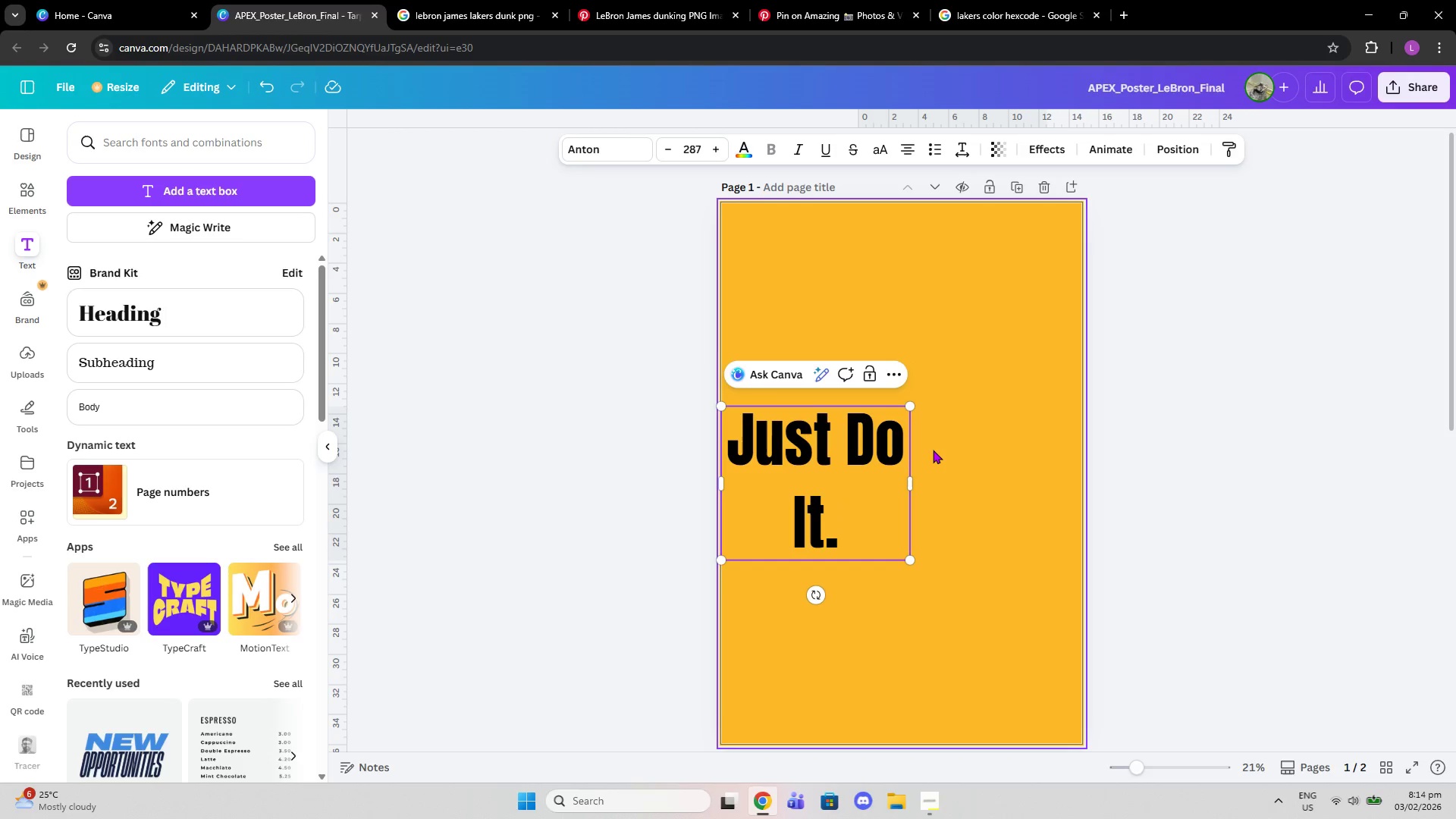 
left_click([880, 148])
 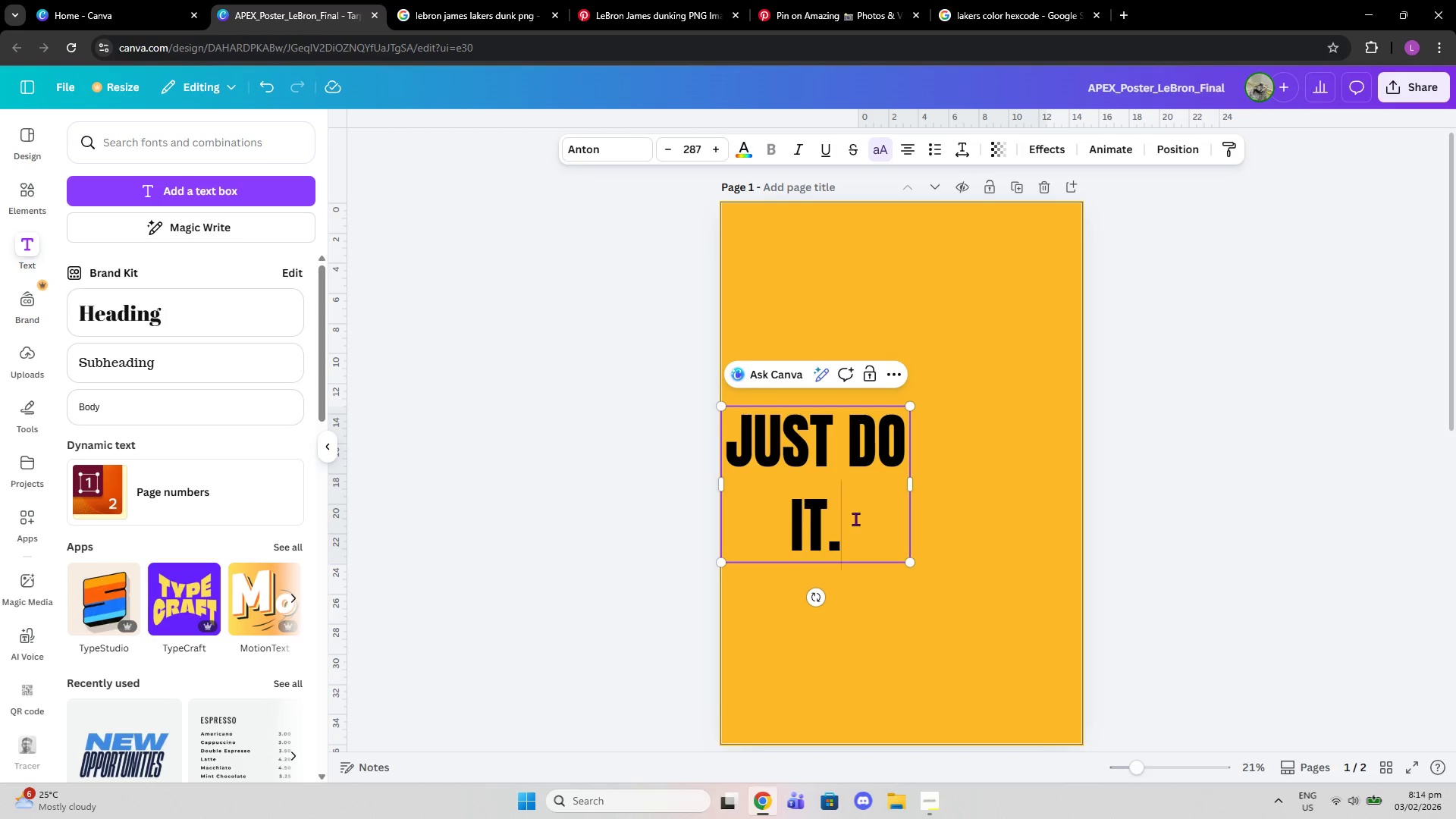 
left_click([855, 519])
 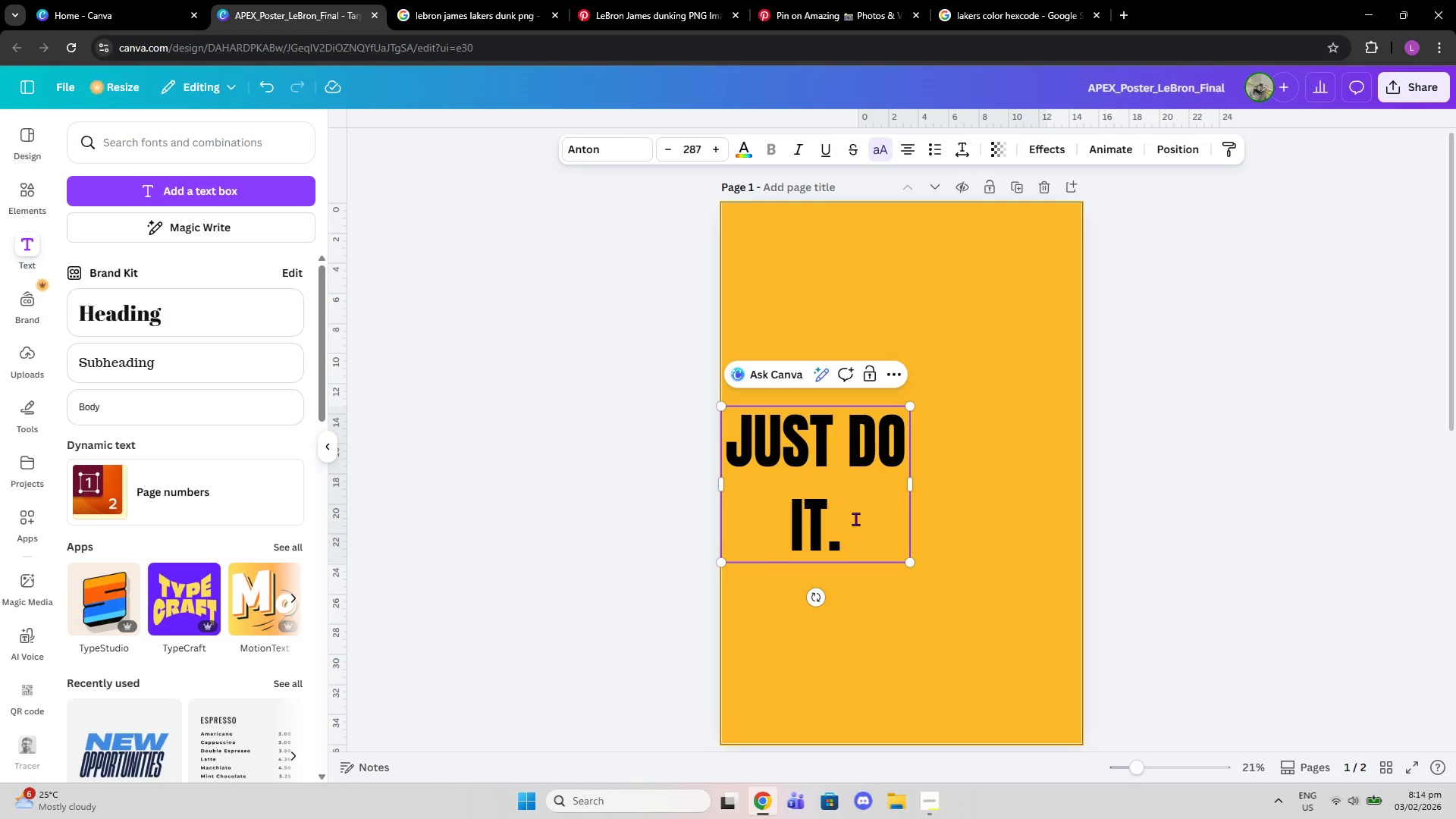 
left_click_drag(start_coordinate=[855, 519], to_coordinate=[664, 398])
 